 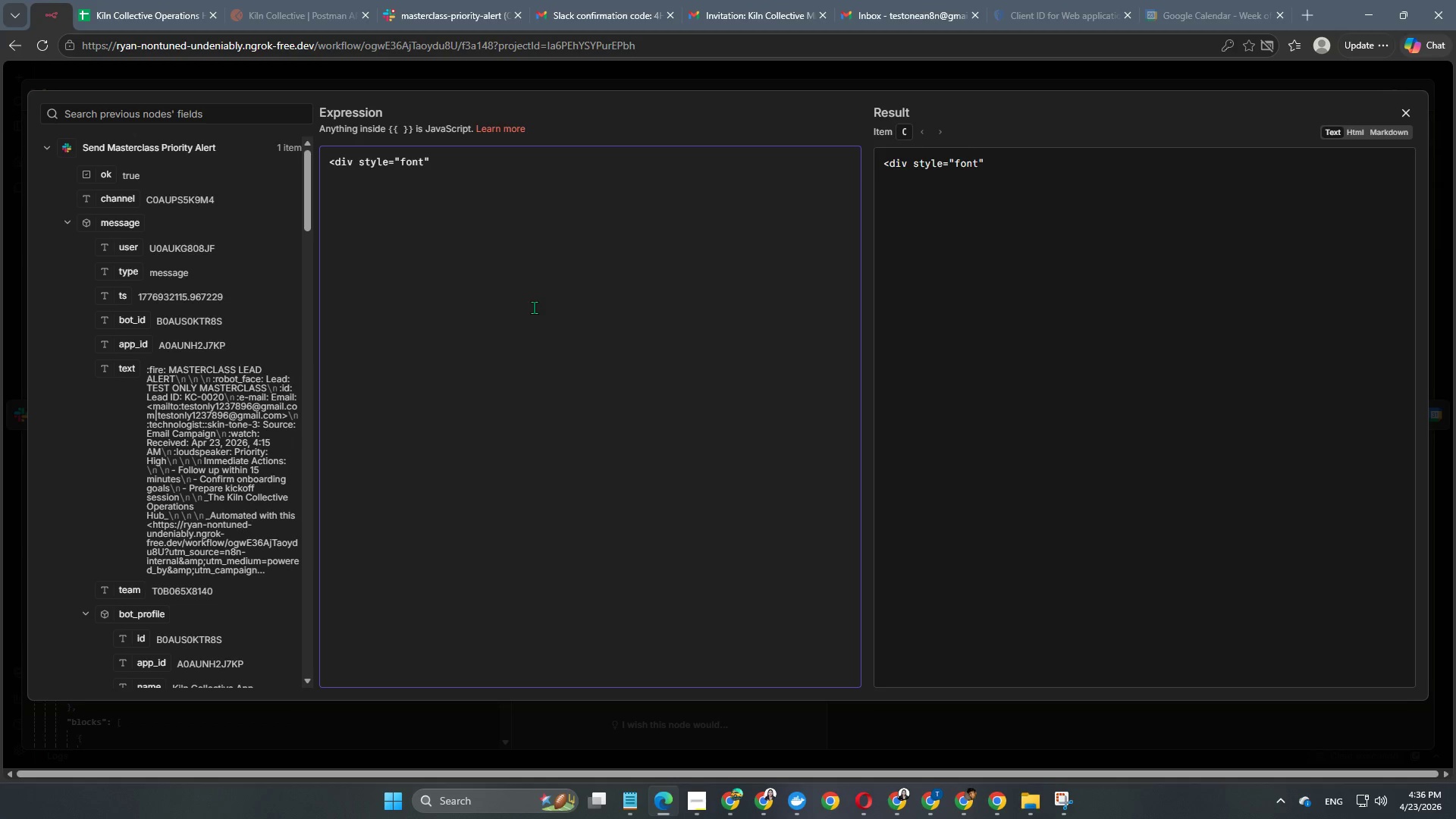 
hold_key(key=ShiftRight, duration=0.39)
 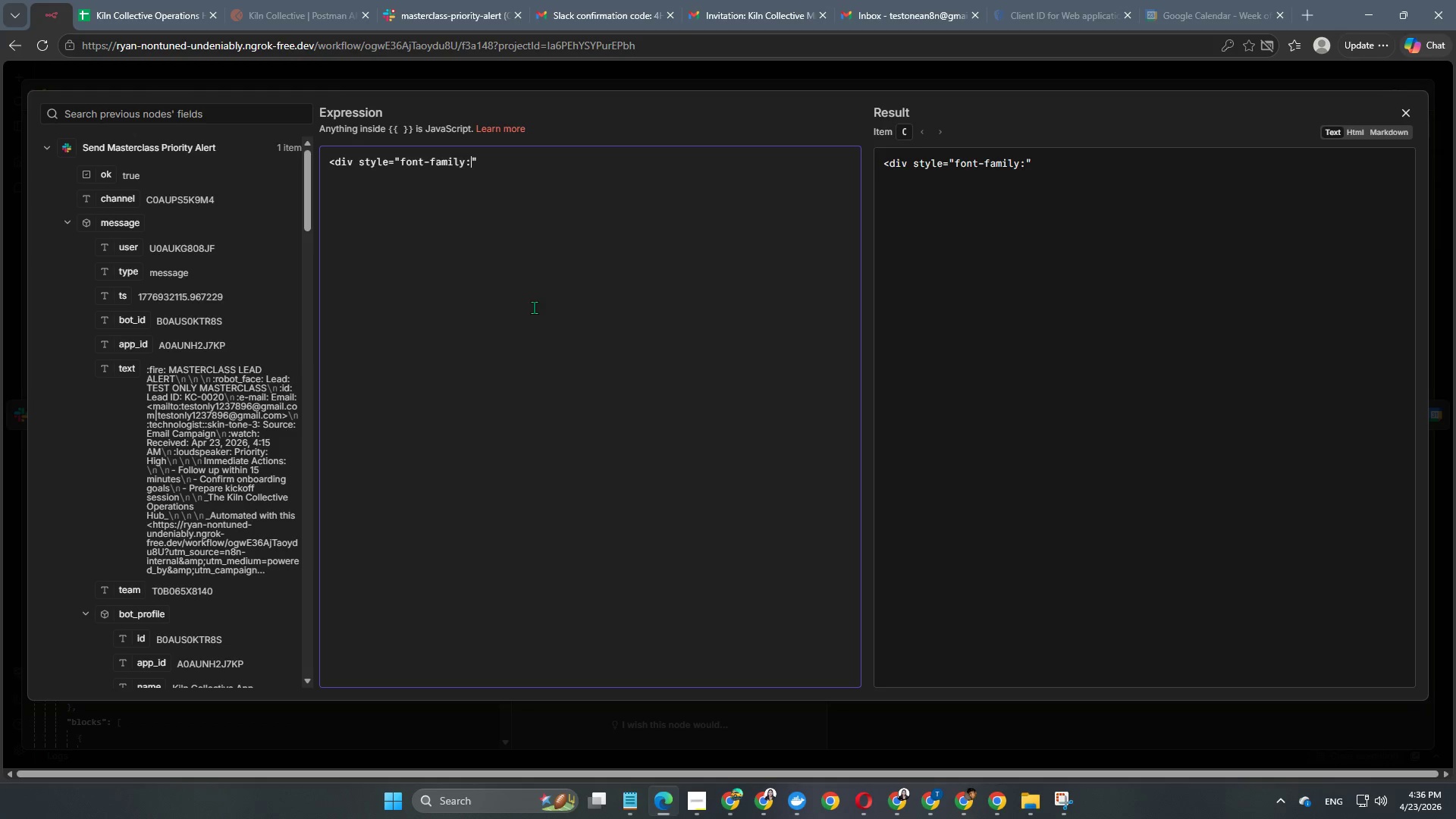 
hold_key(key=ShiftRight, duration=0.31)
 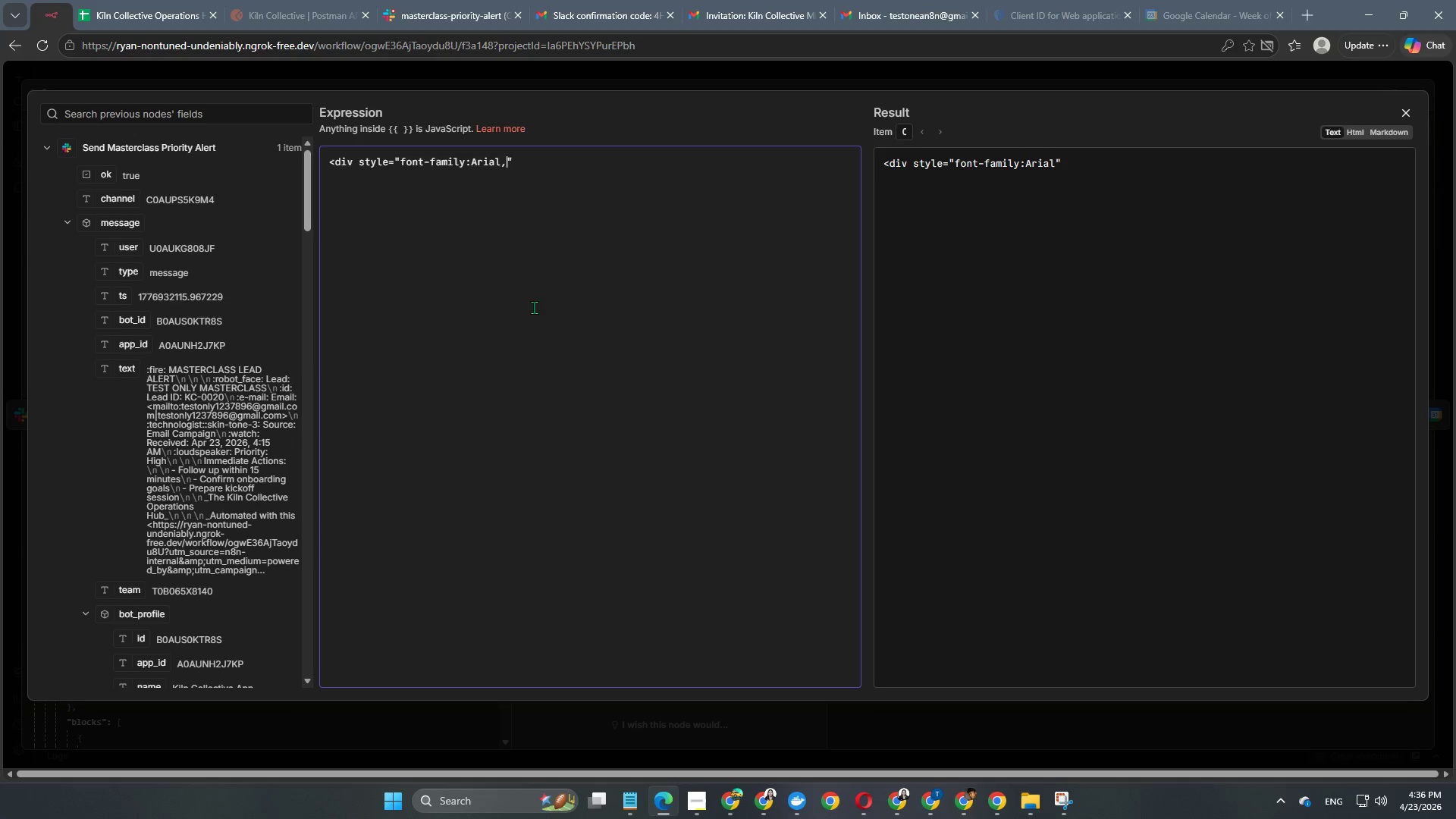 
hold_key(key=ShiftLeft, duration=0.91)
 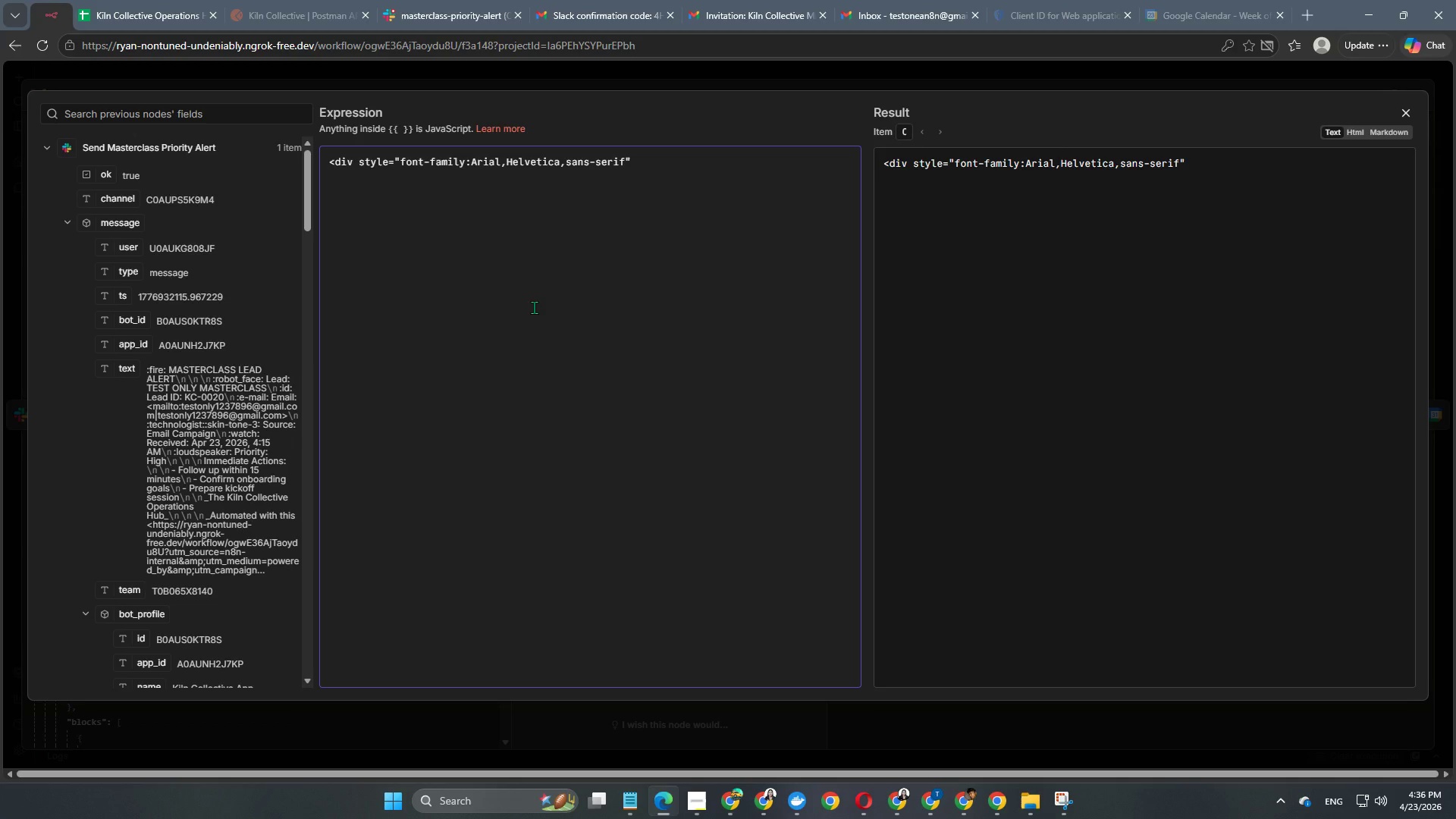 
wait(15.11)
 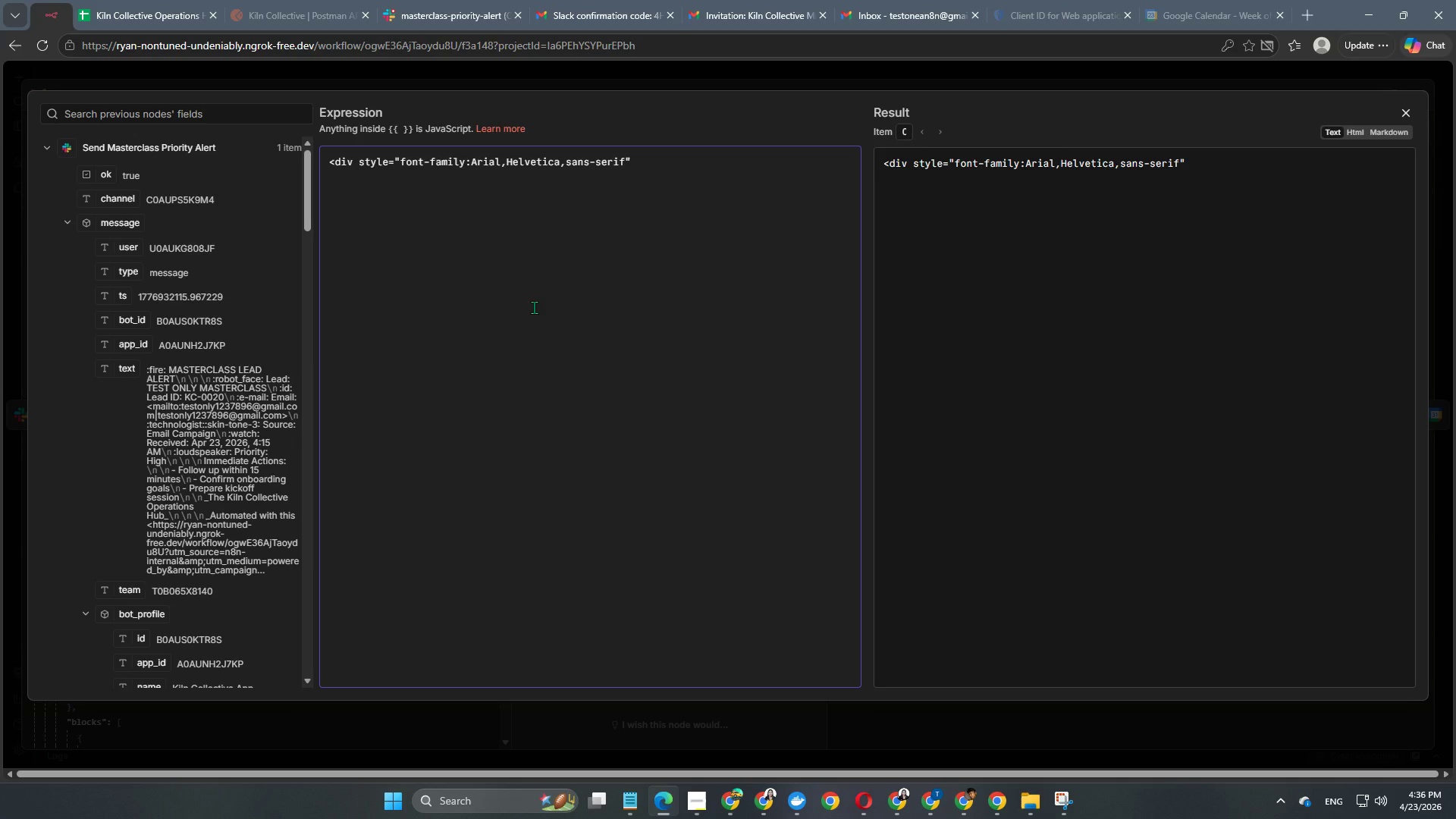 
type(; mas)
key(Backspace)
type(x )
key(Backspace)
type(-width)
 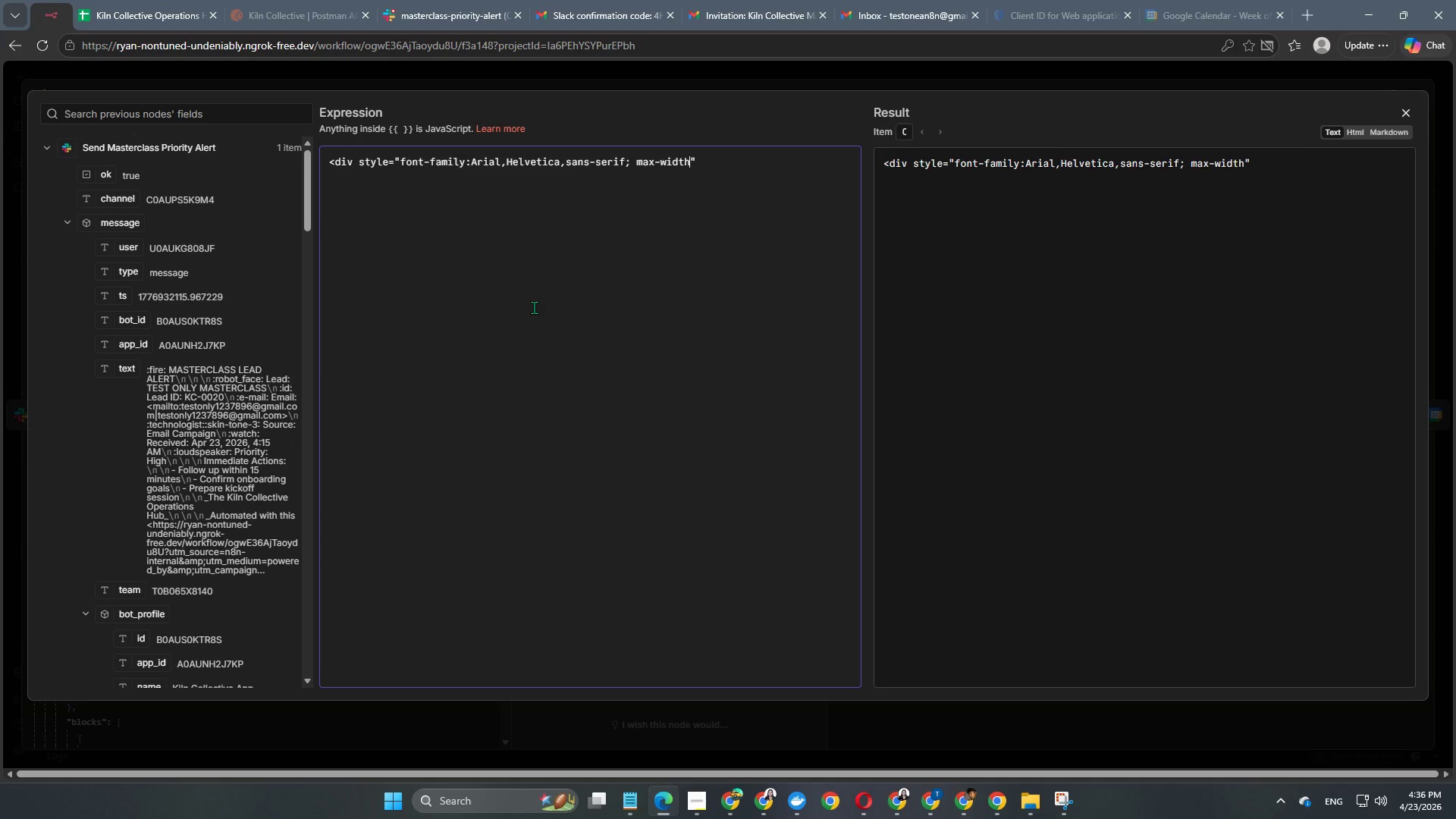 
key(Shift+ShiftRight)
 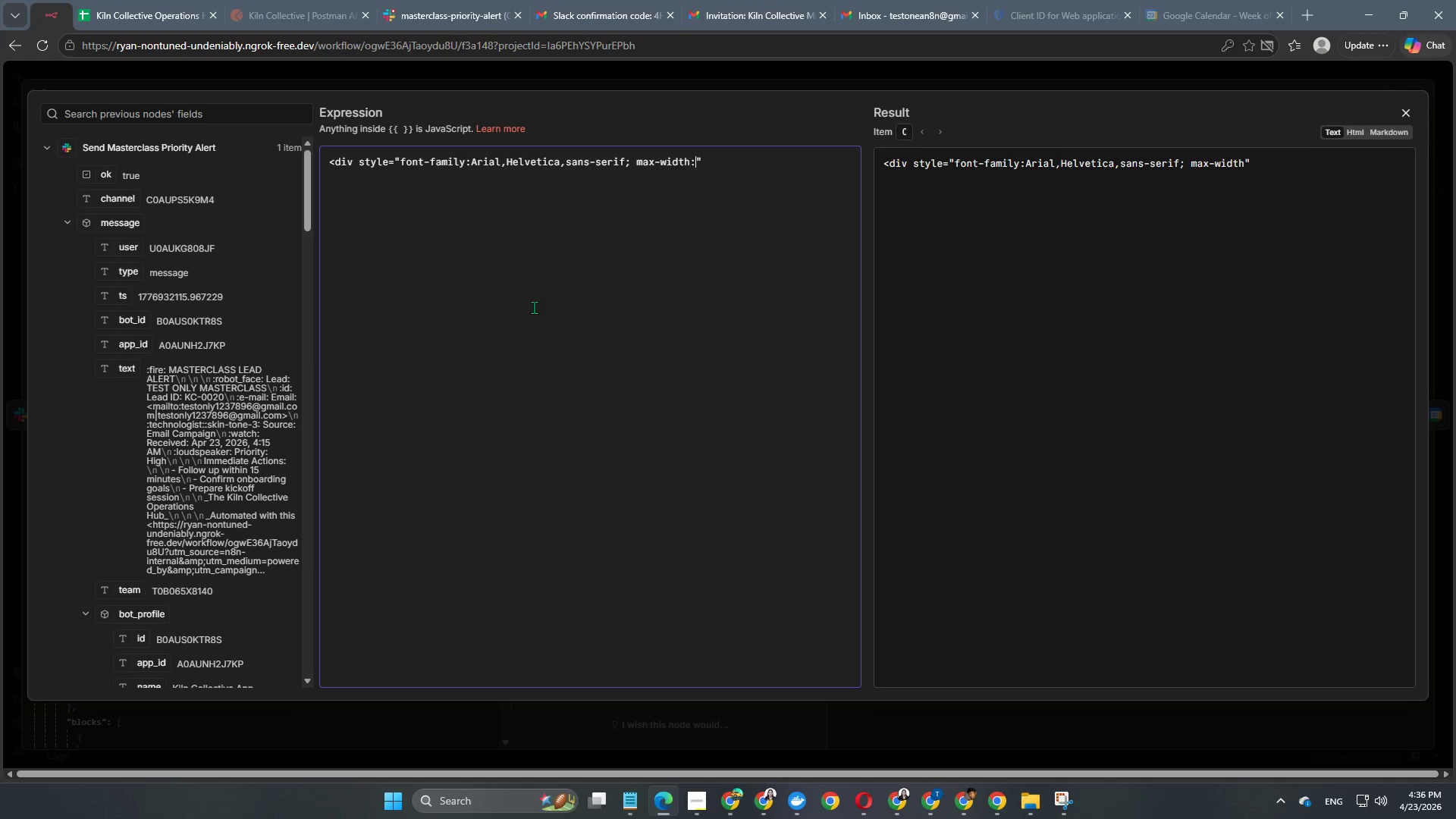 
key(Shift+Semicolon)
 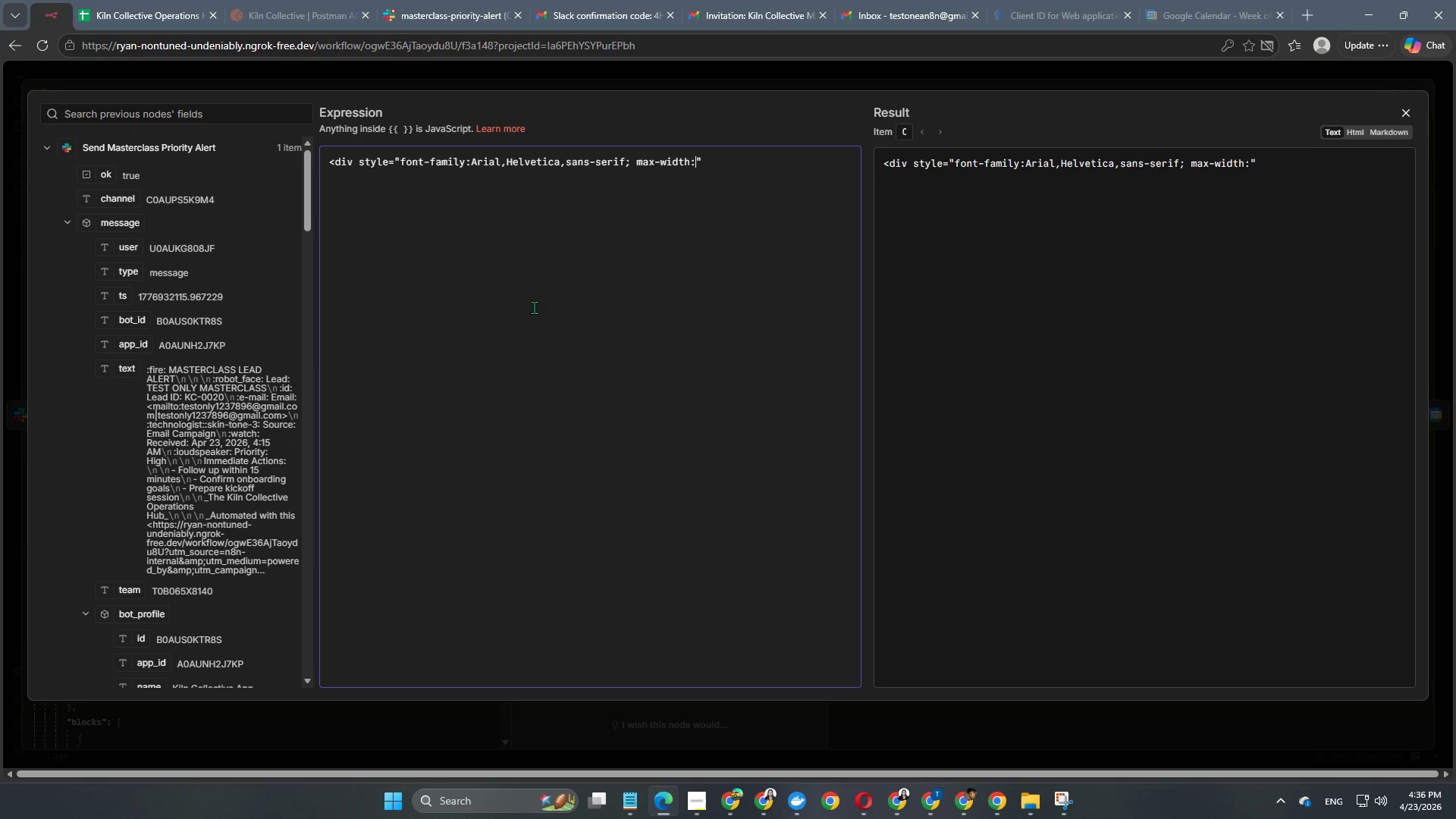 
wait(7.17)
 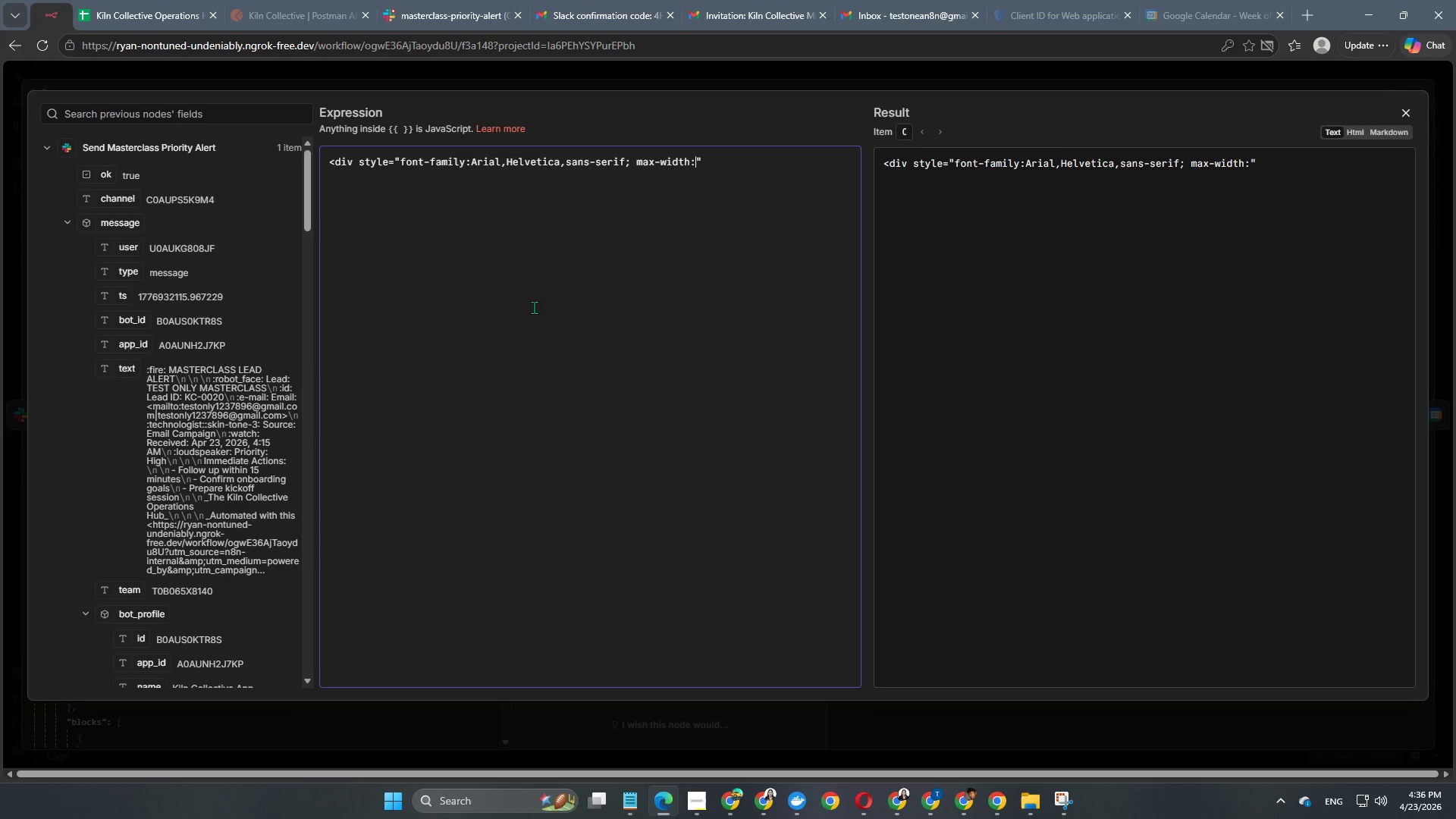 
type(6000)
key(Backspace)
type(px; margin )
key(Backspace)
type(:auto; color:)
 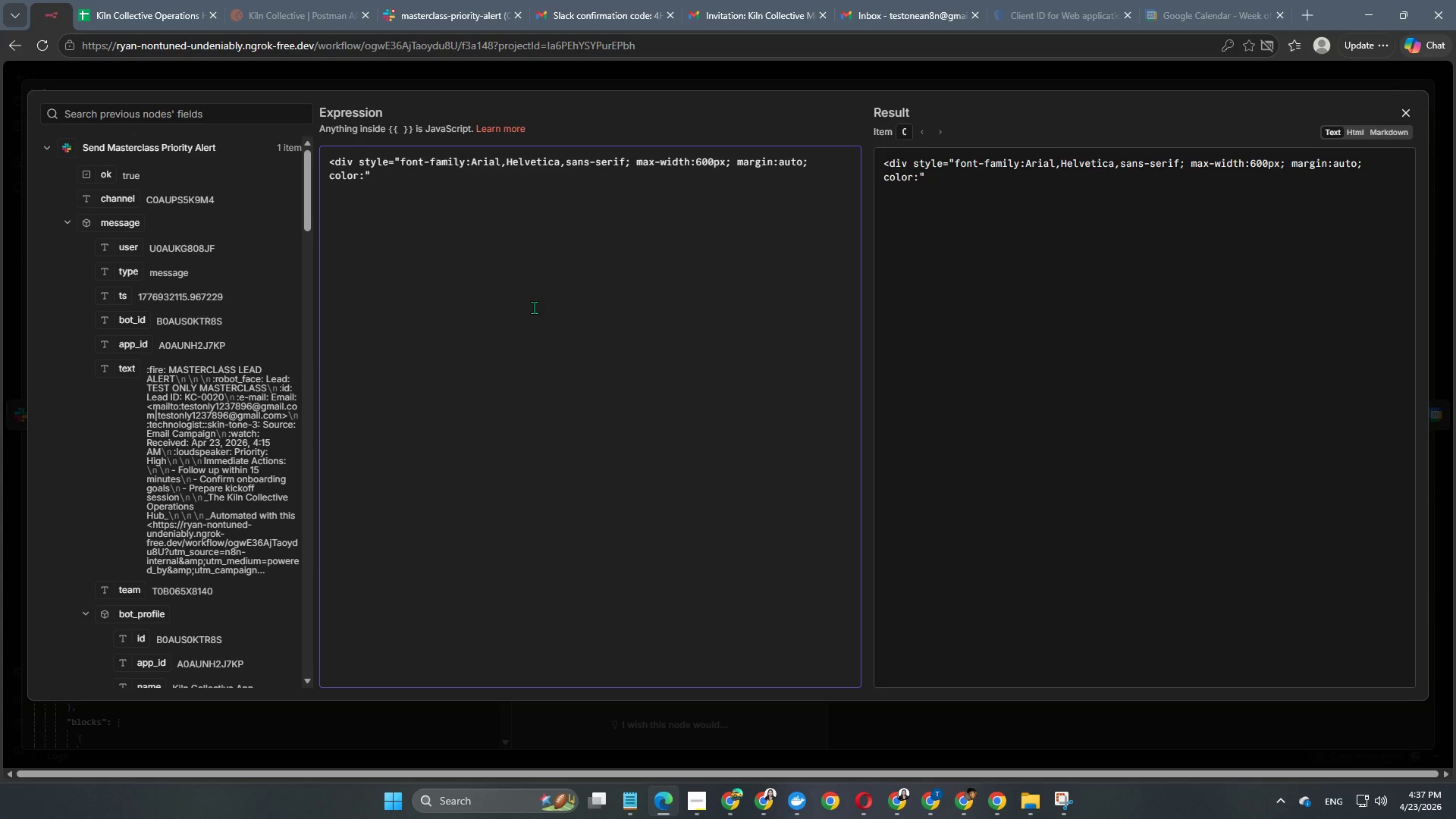 
wait(8.39)
 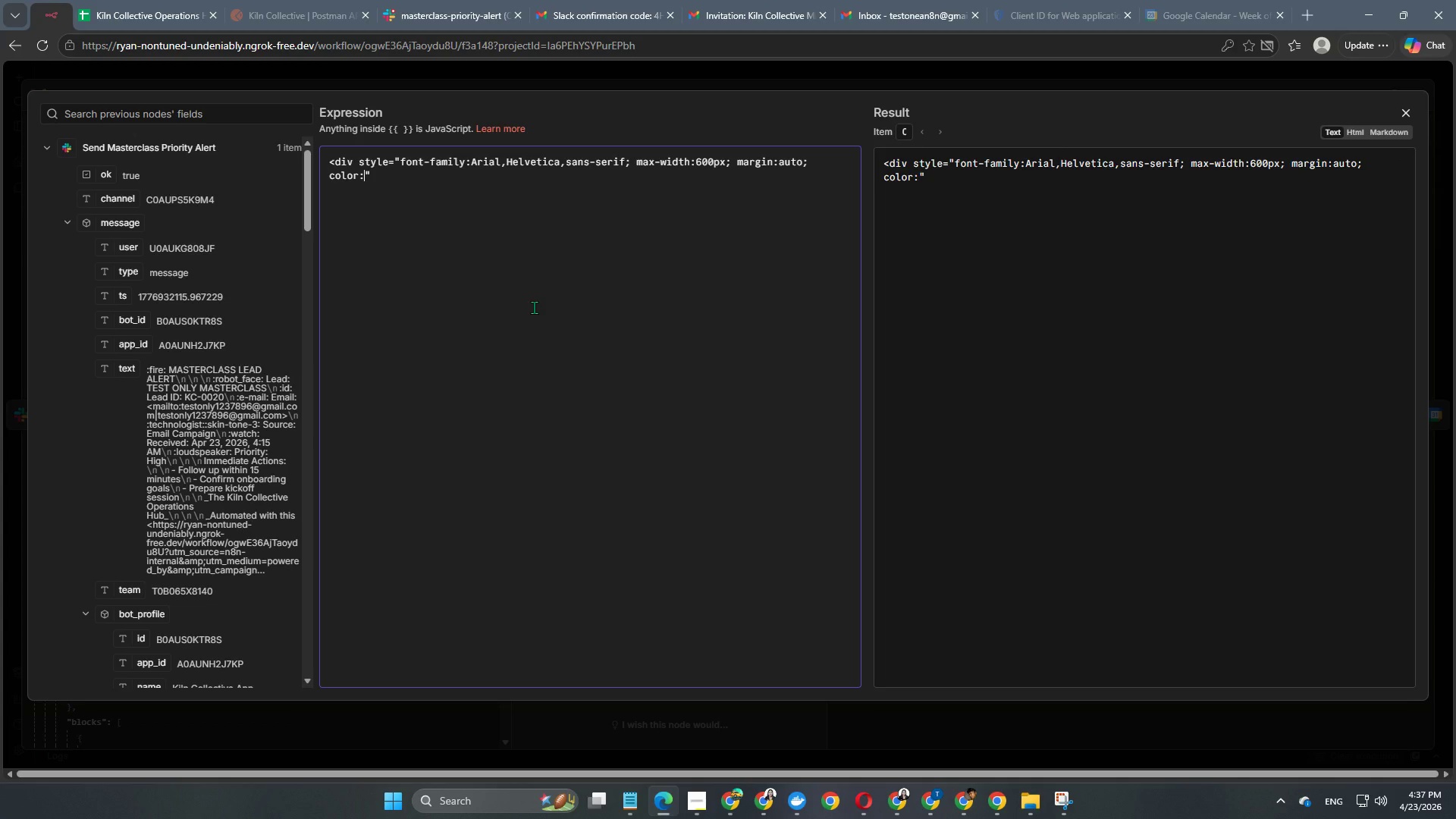 
key(Shift+3)
 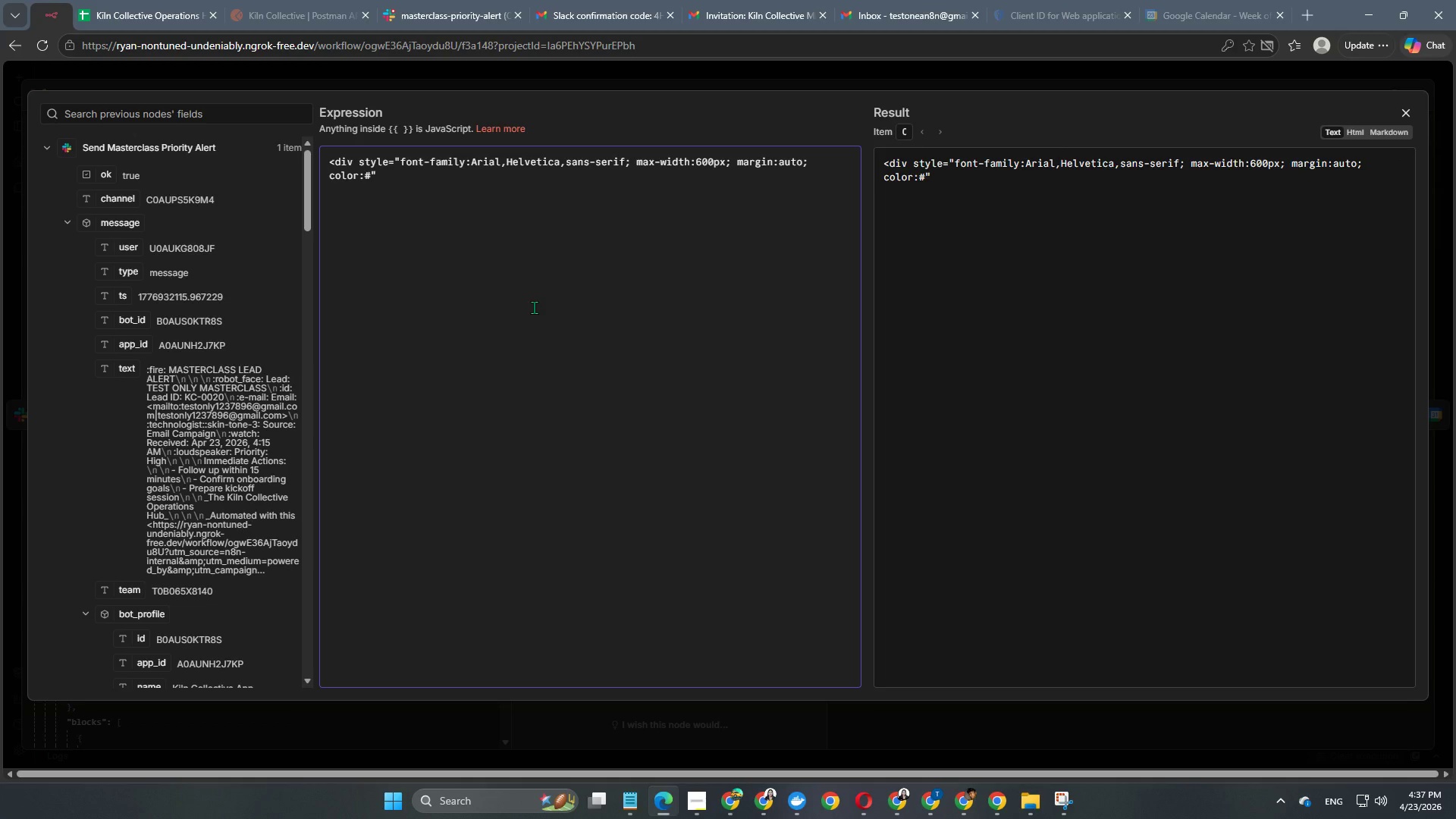 
key(Numpad3)
 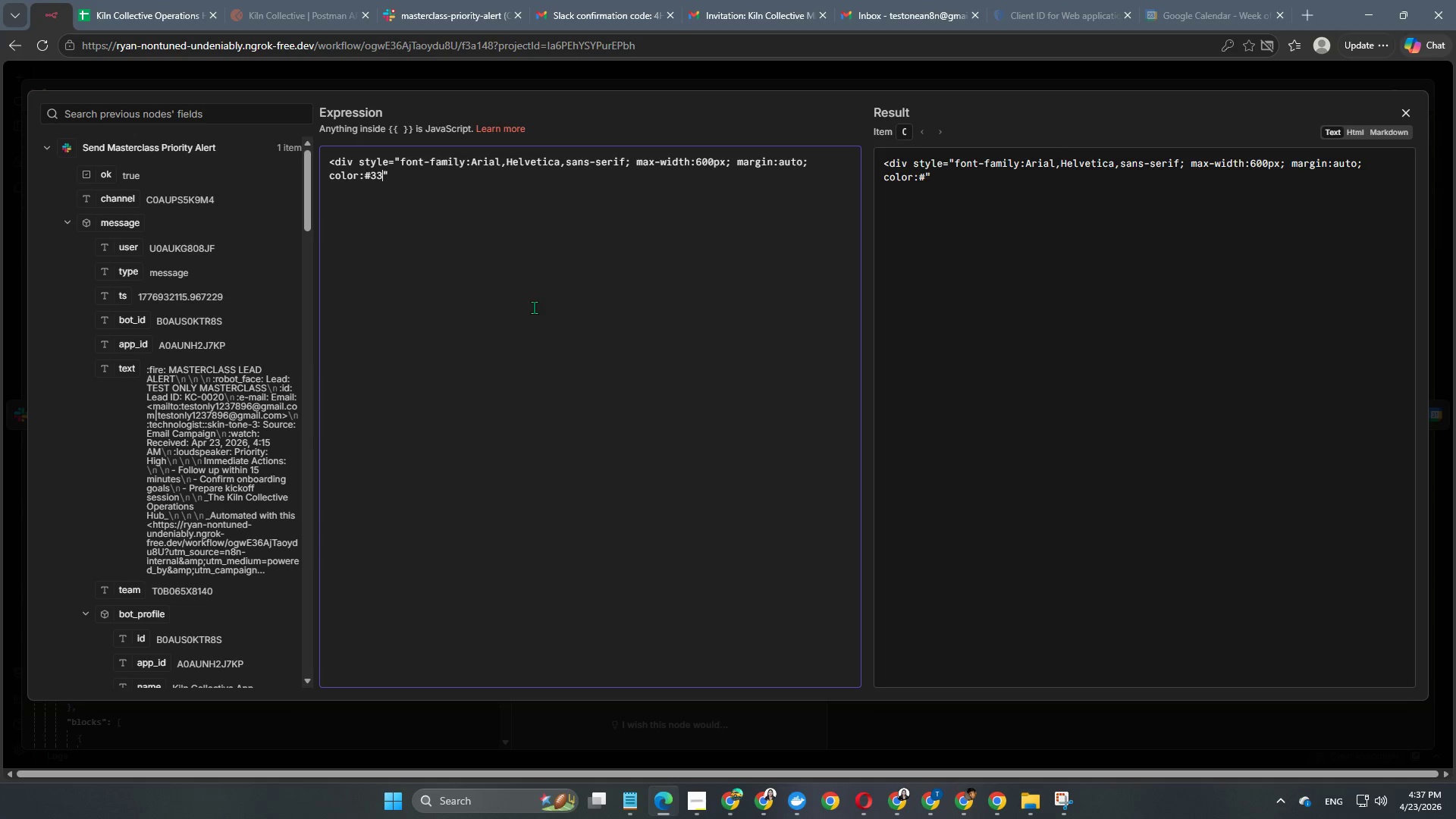 
key(Numpad3)
 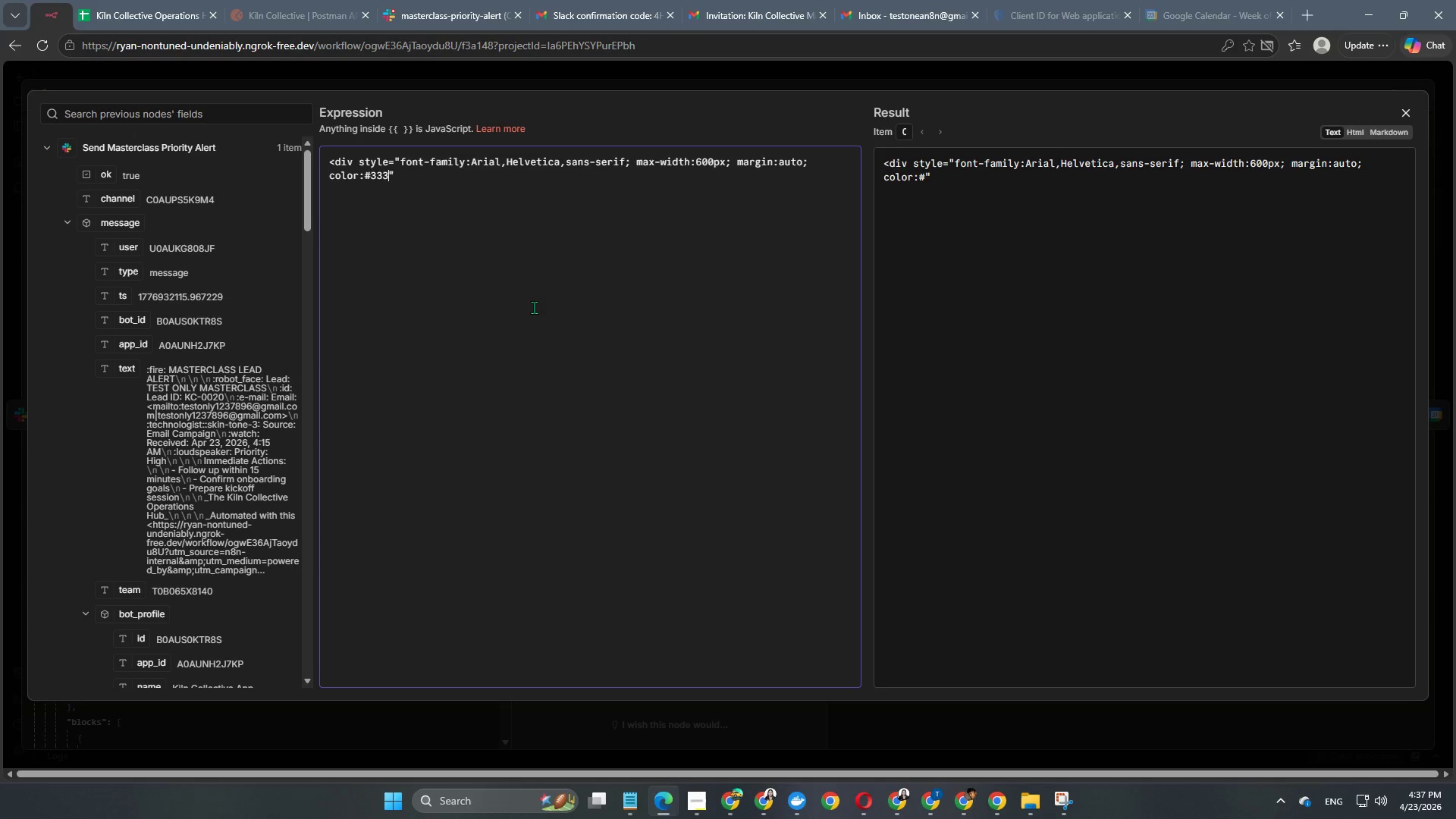 
key(Numpad3)
 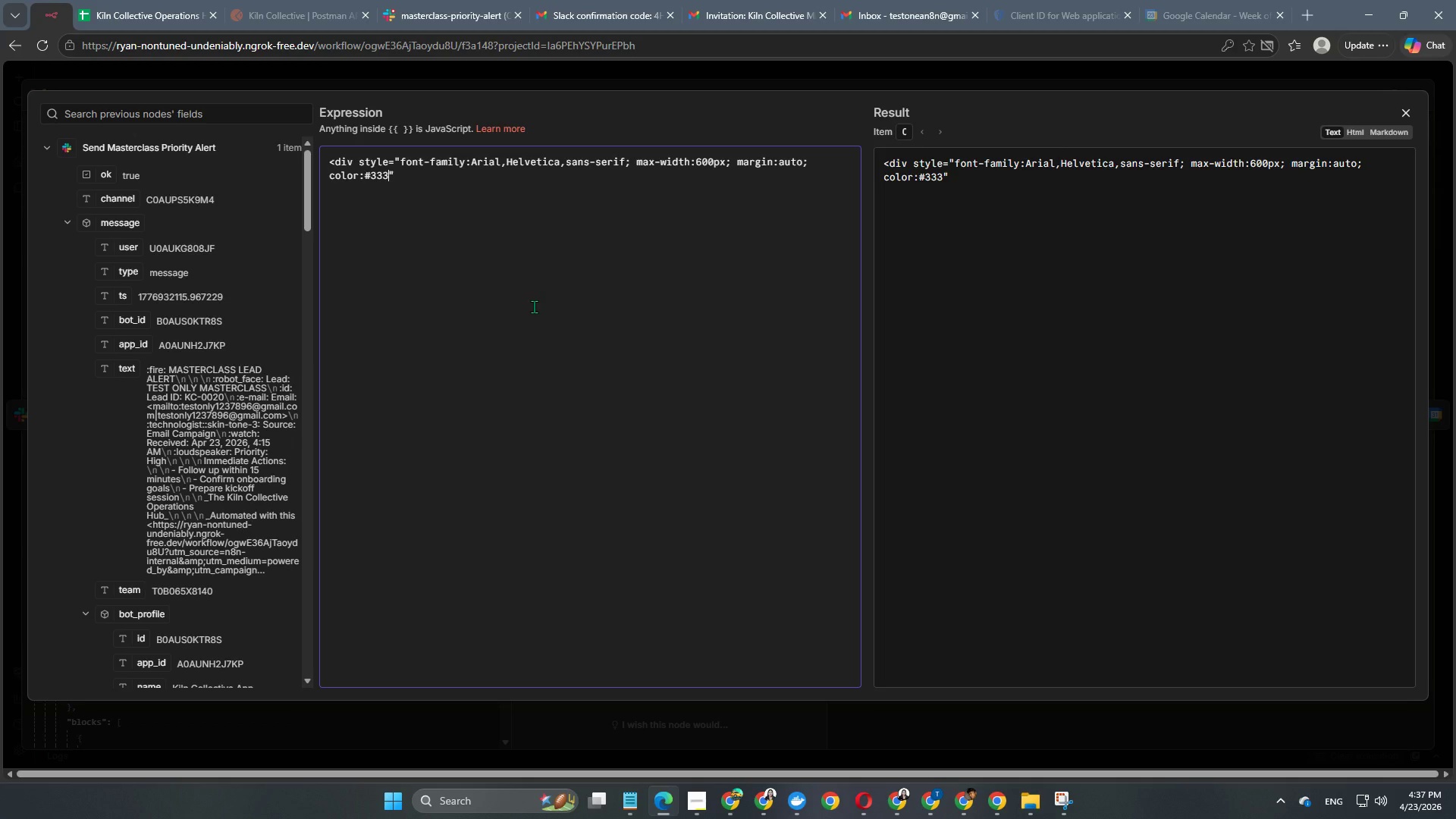 
key(Semicolon)
 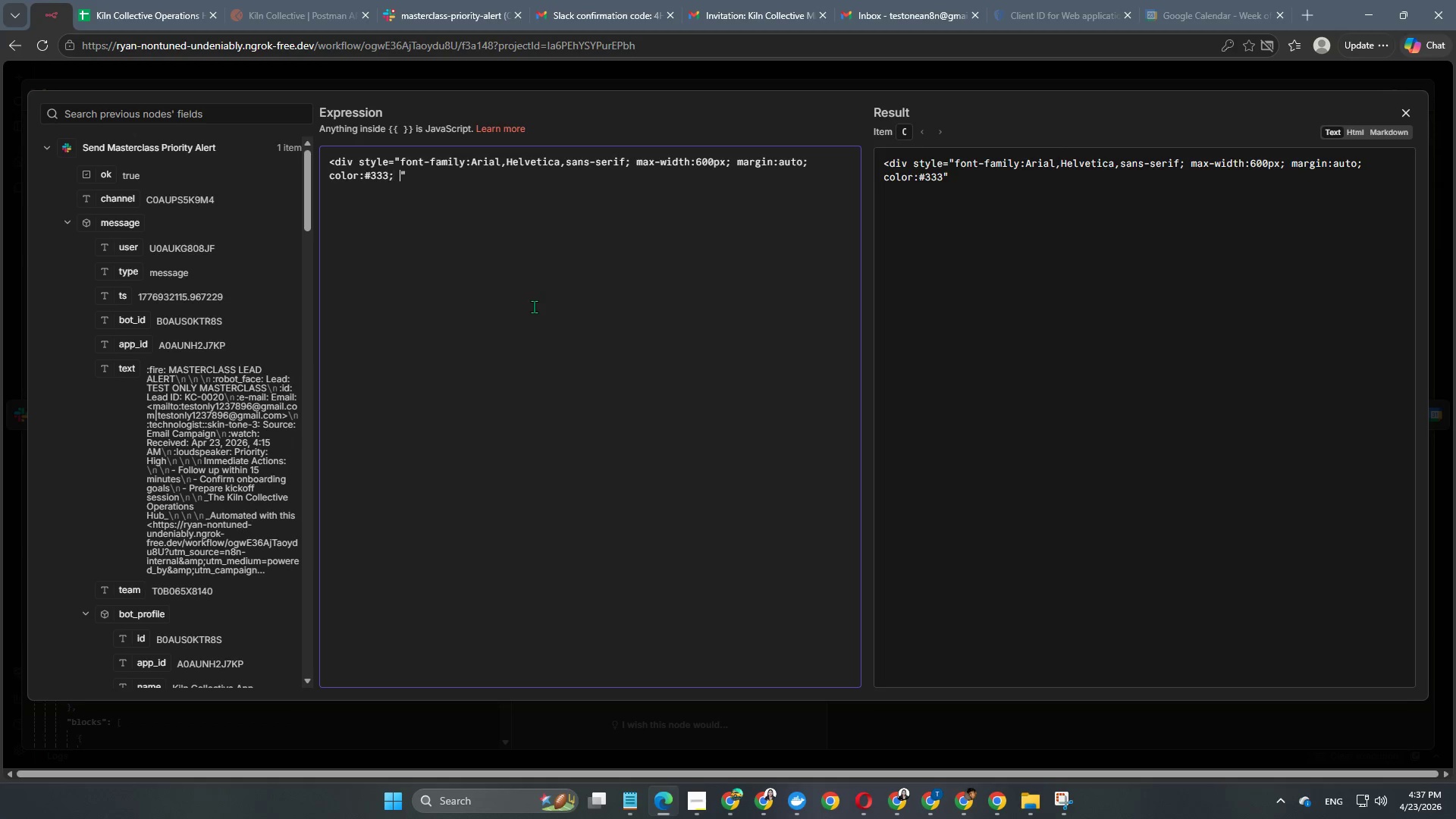 
key(Space)
 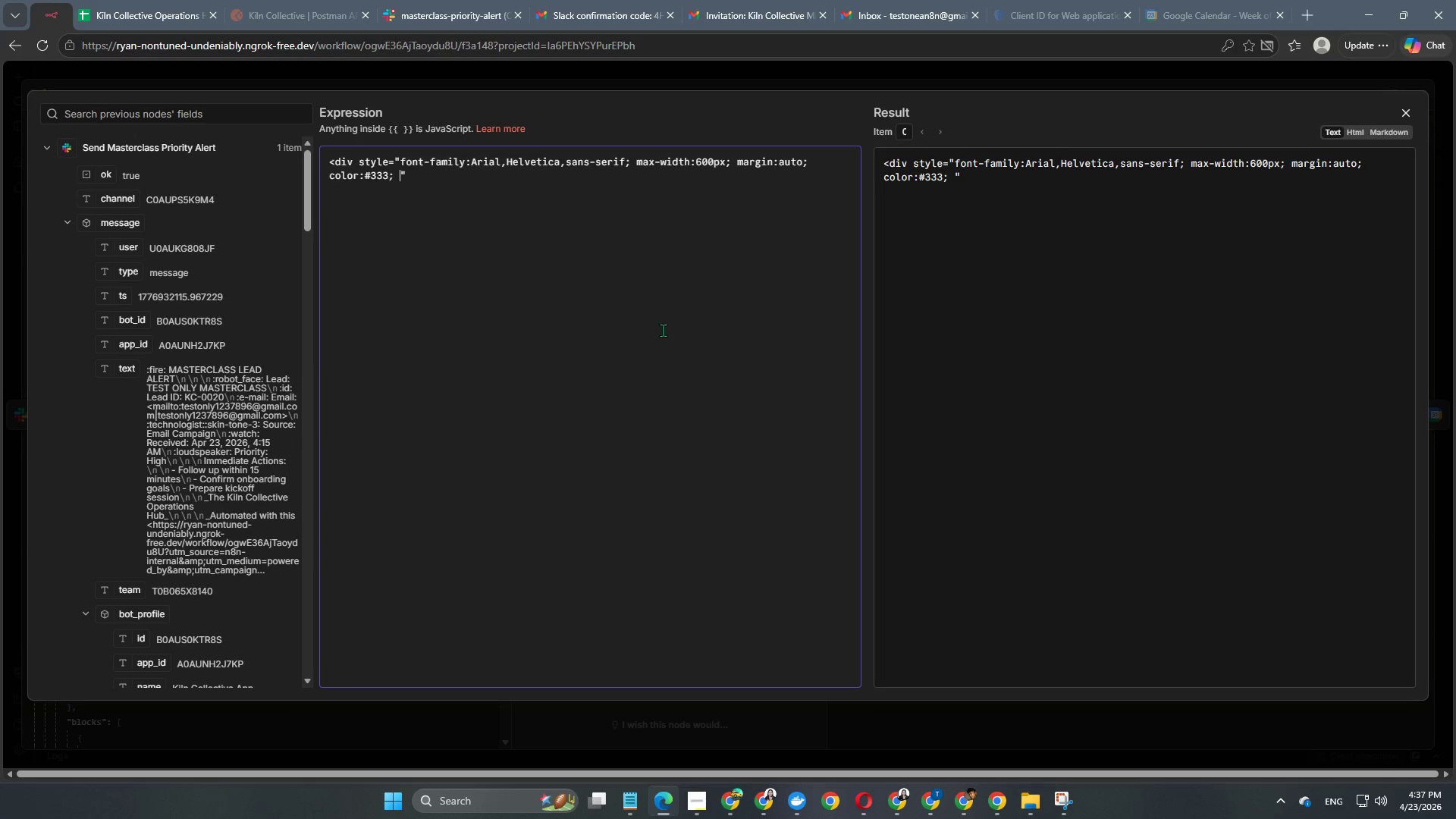 
wait(8.09)
 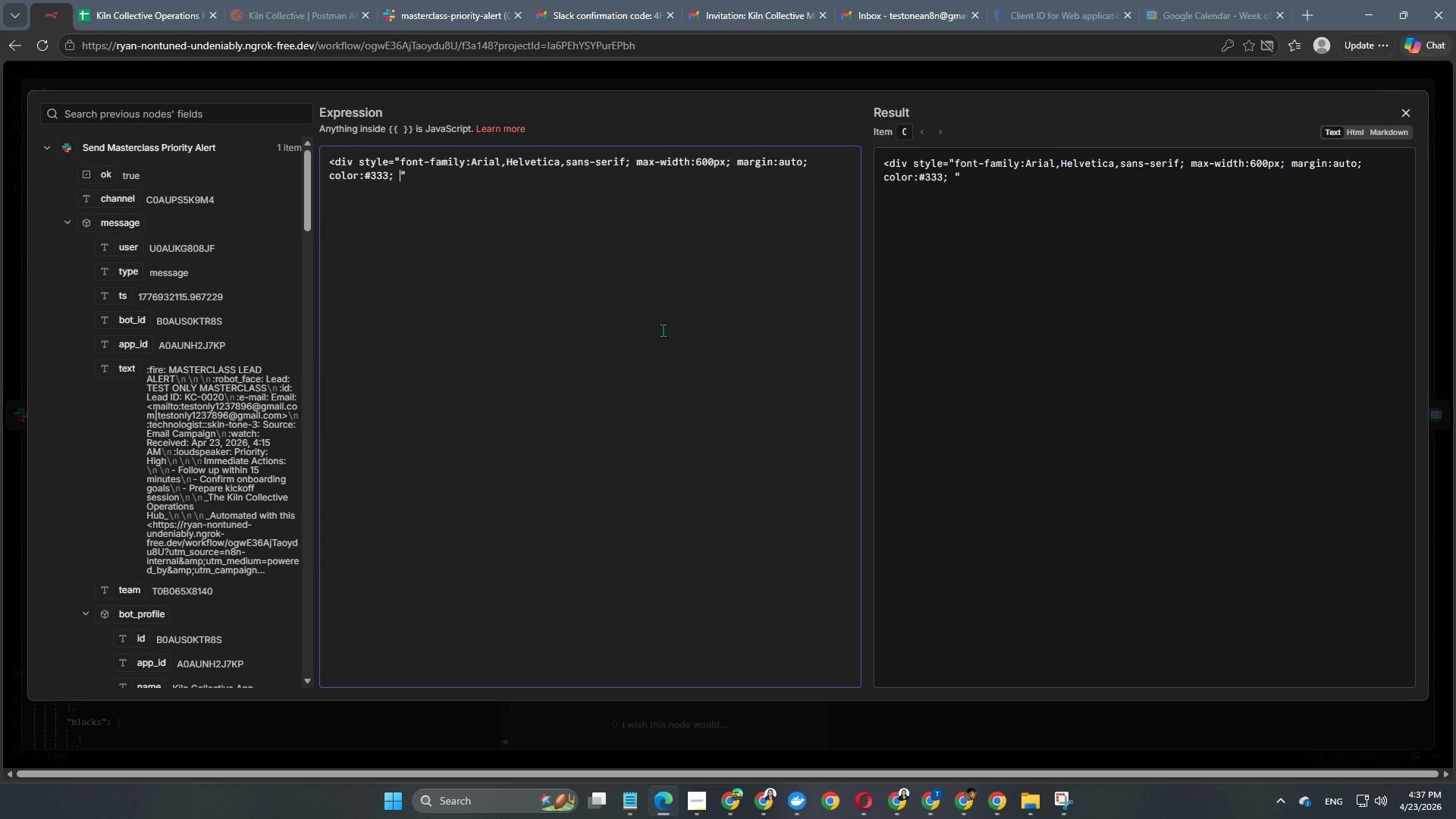 
type(line-height:1:6;)
 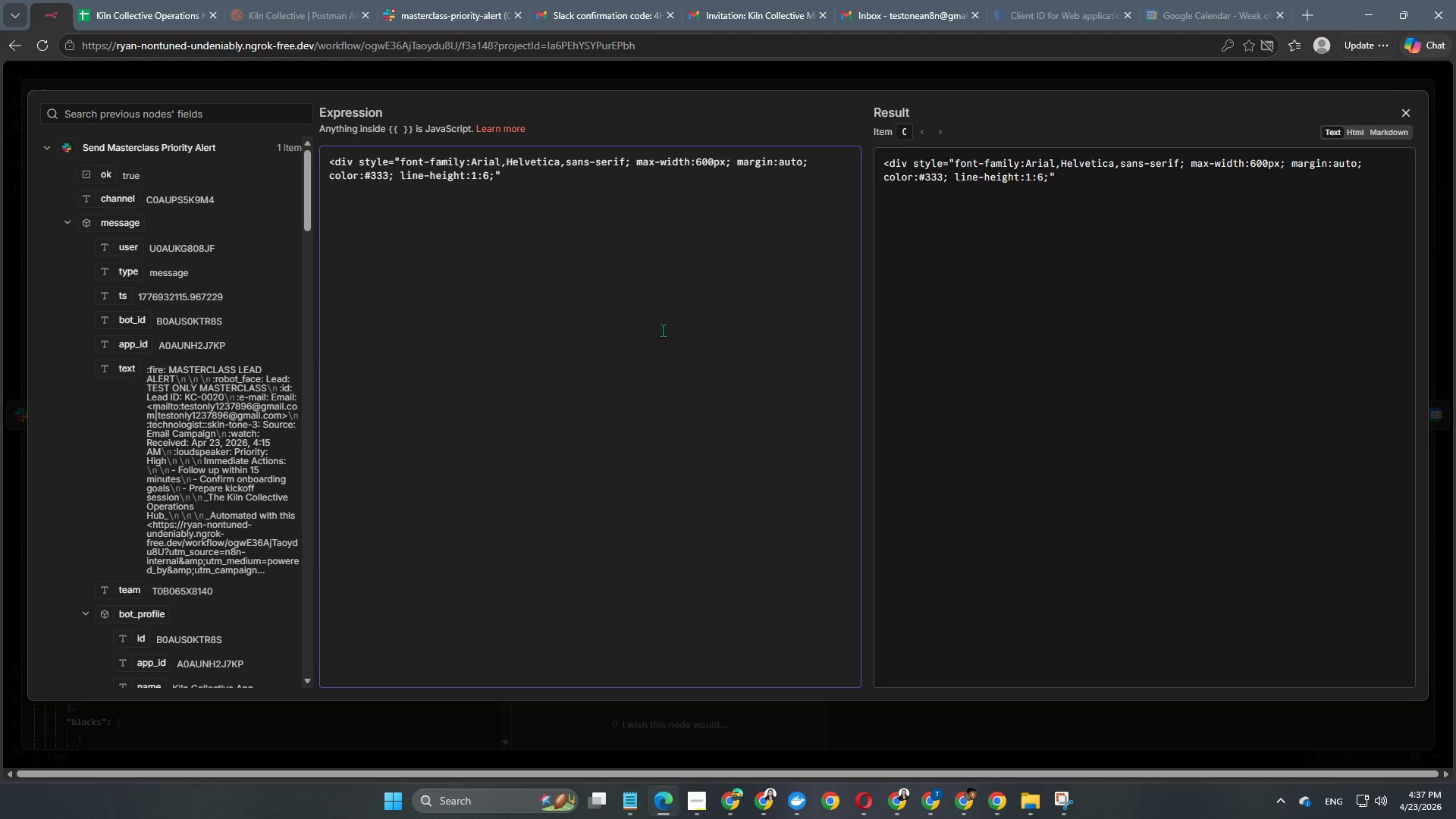 
key(ArrowRight)
 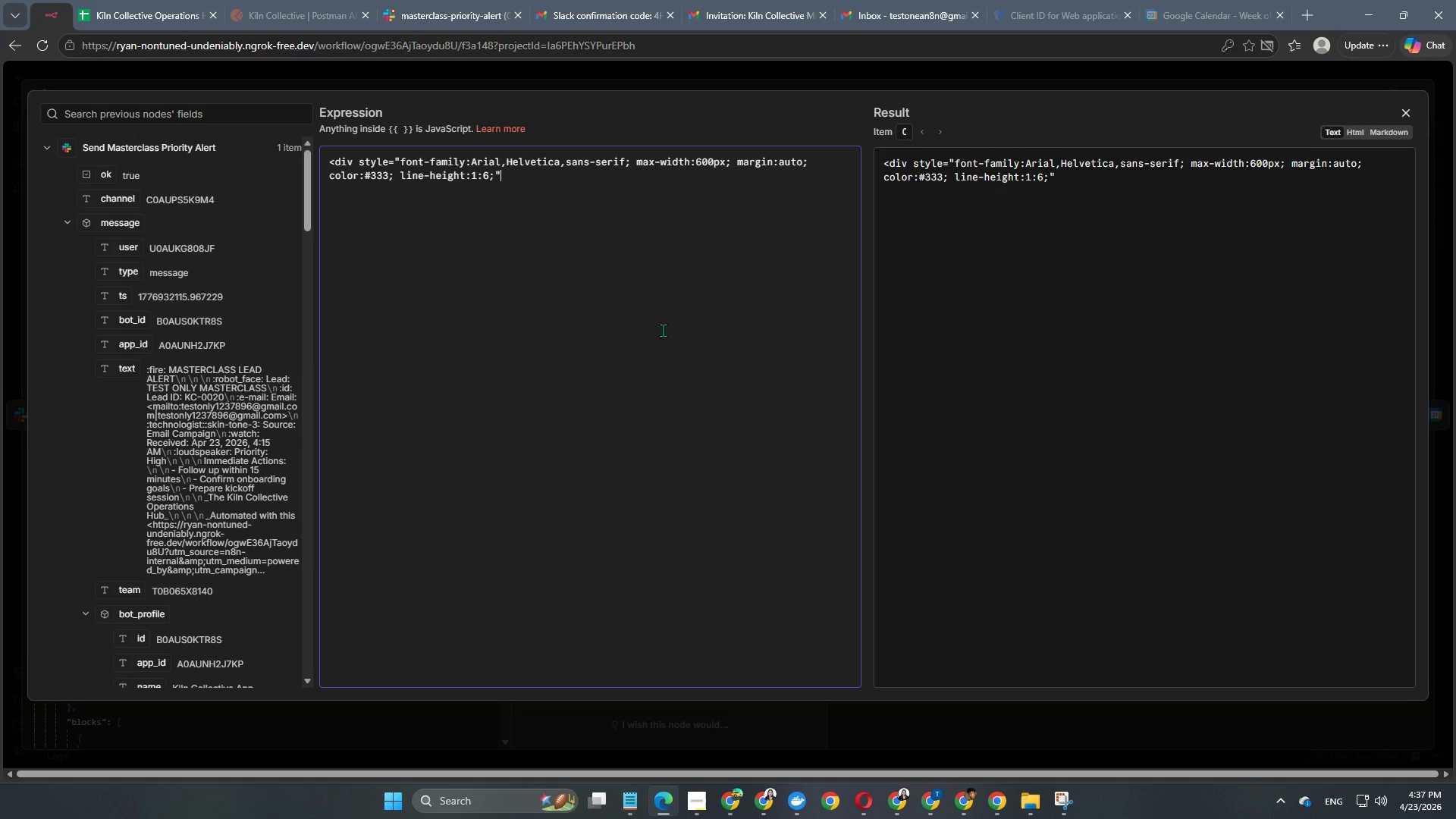 
key(Shift+ShiftRight)
 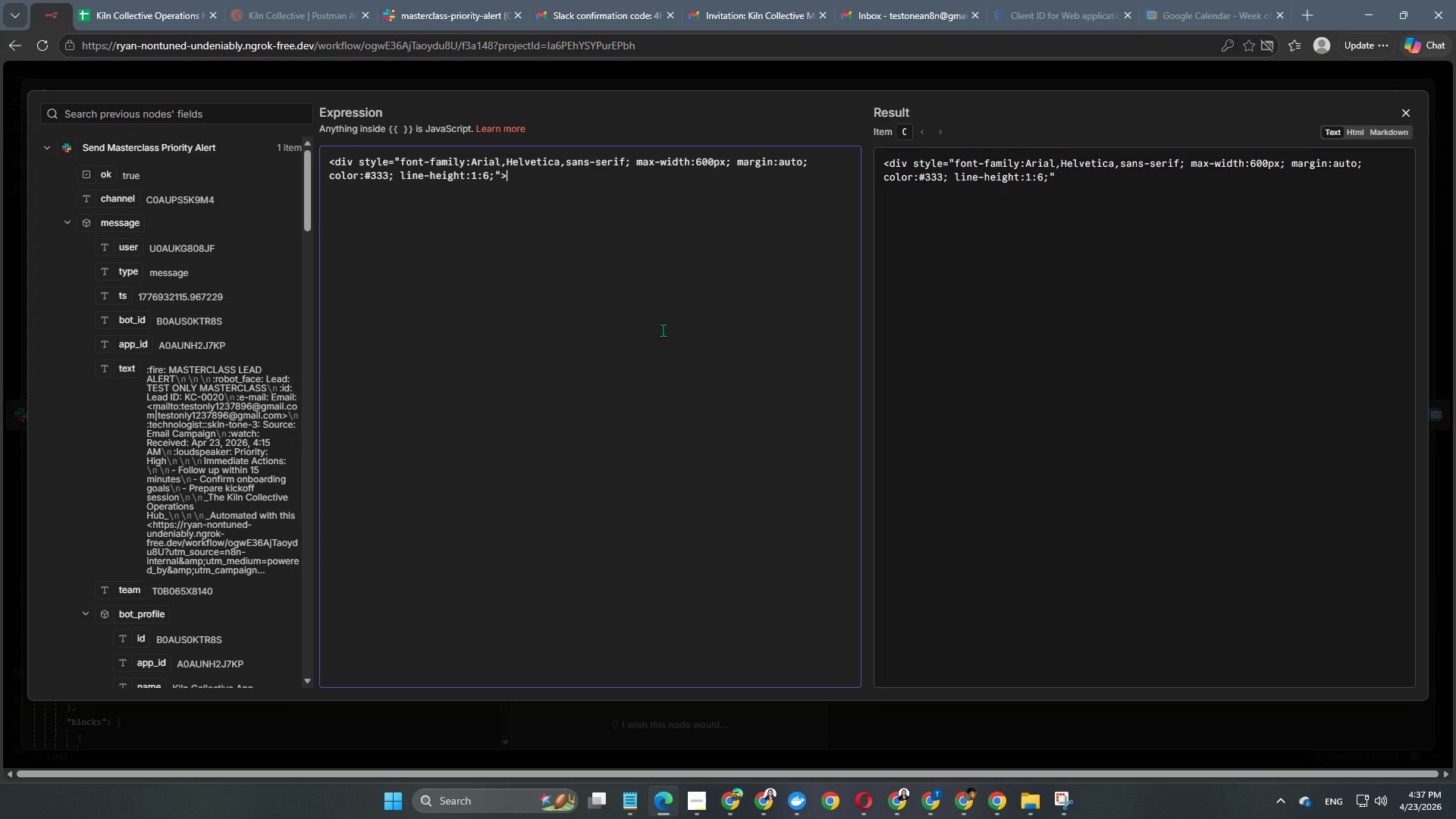 
key(Shift+Period)
 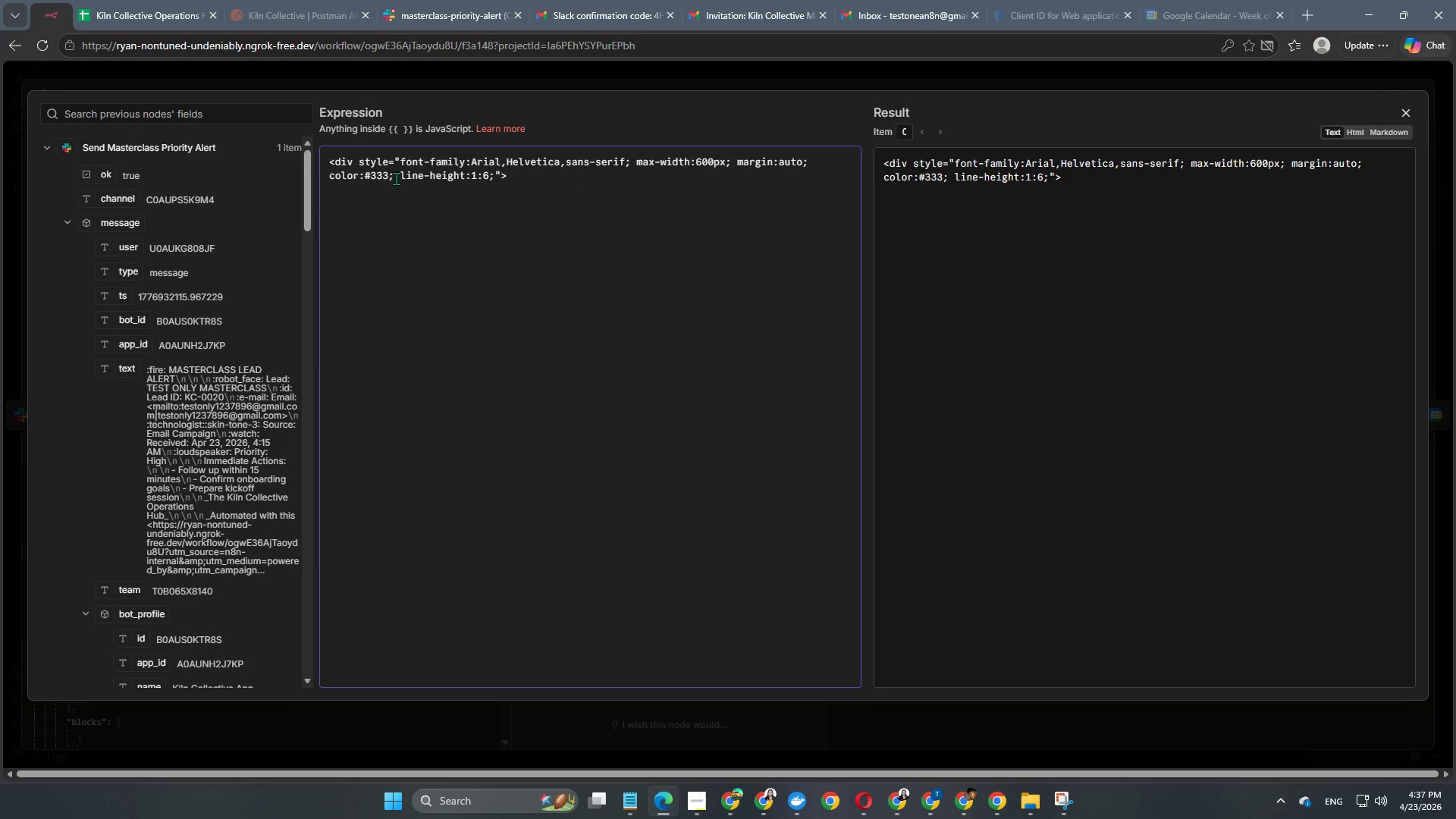 
wait(11.92)
 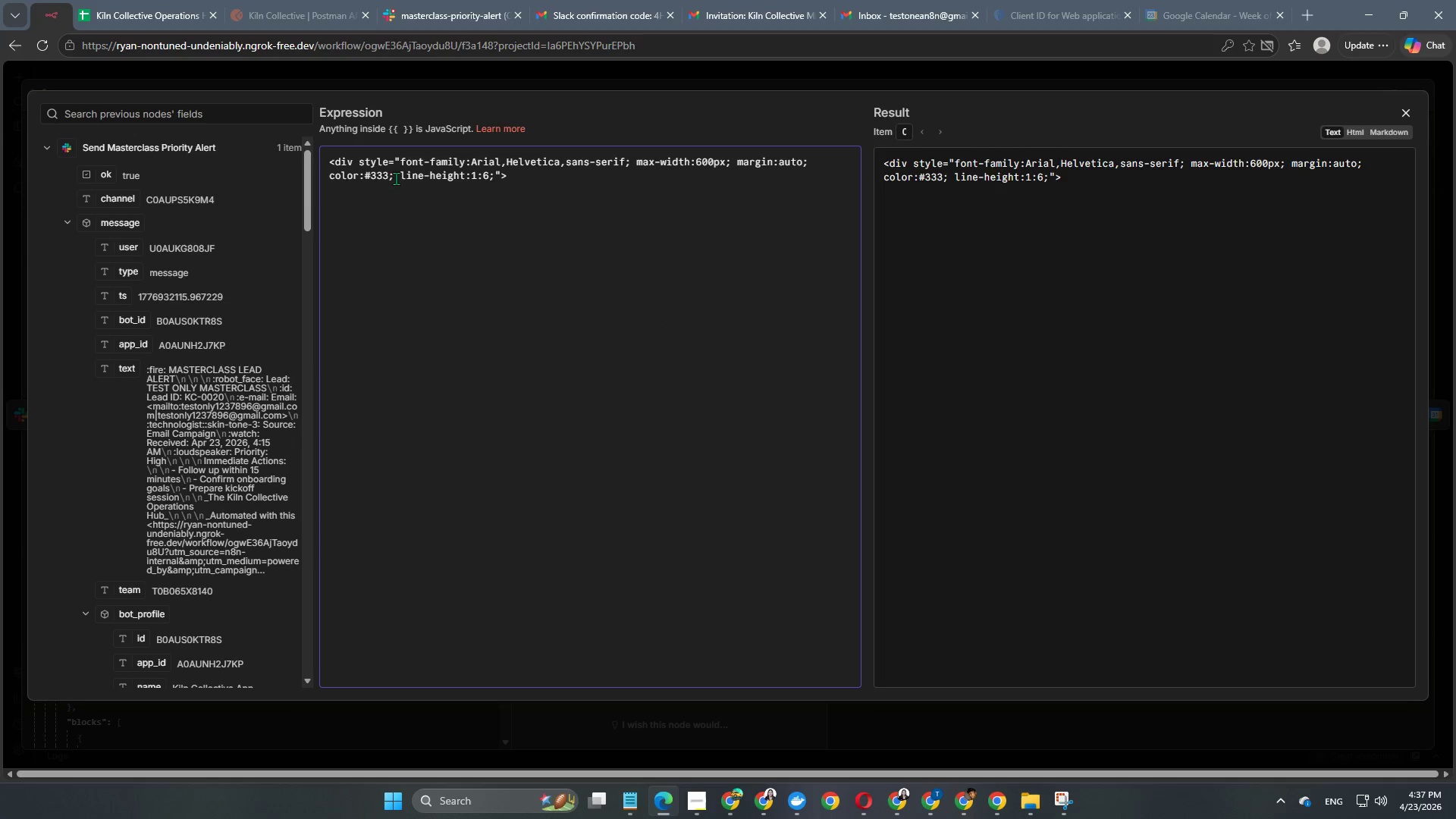 
left_click([546, 196])
 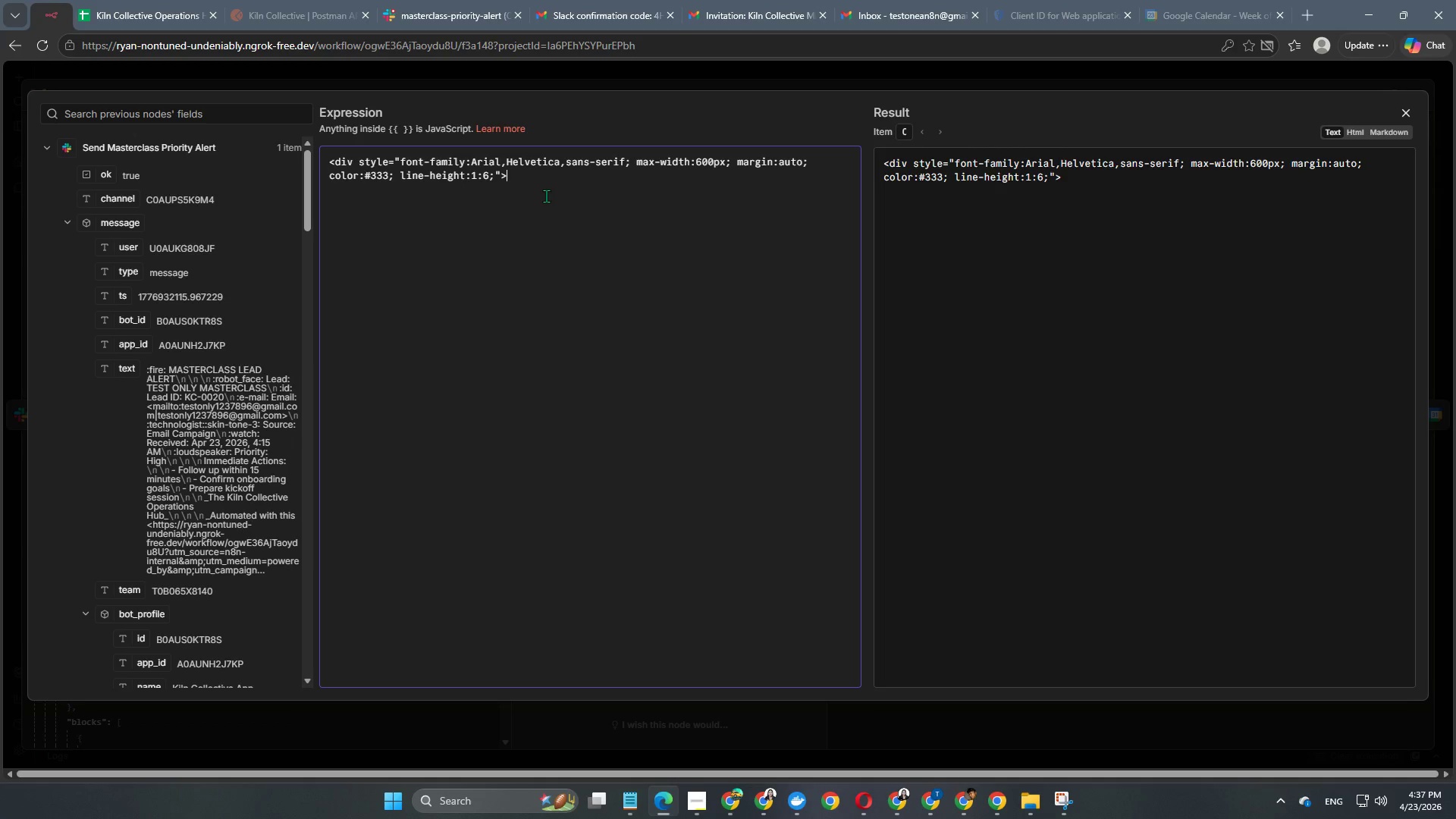 
key(Enter)
 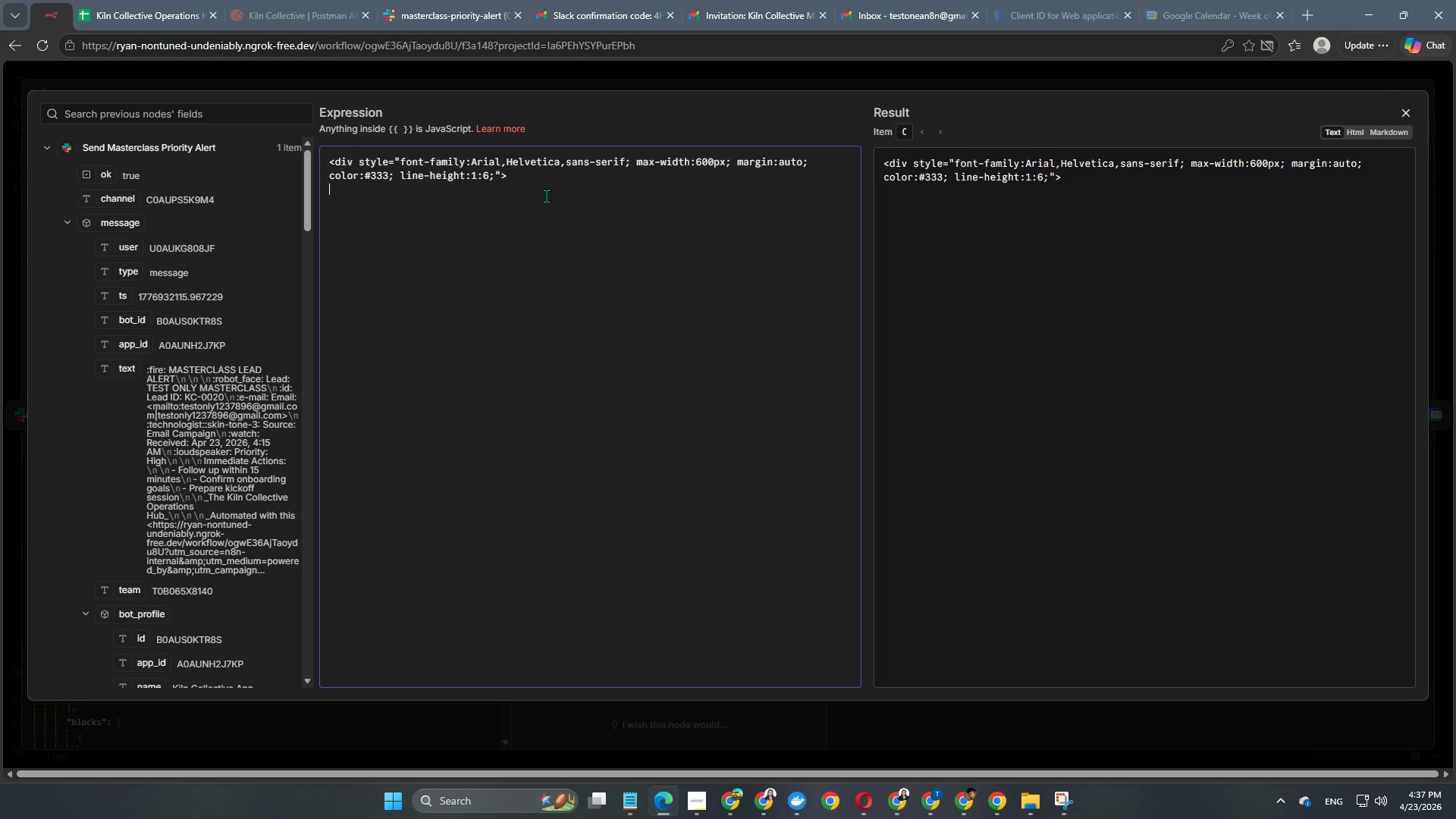 
key(Enter)
 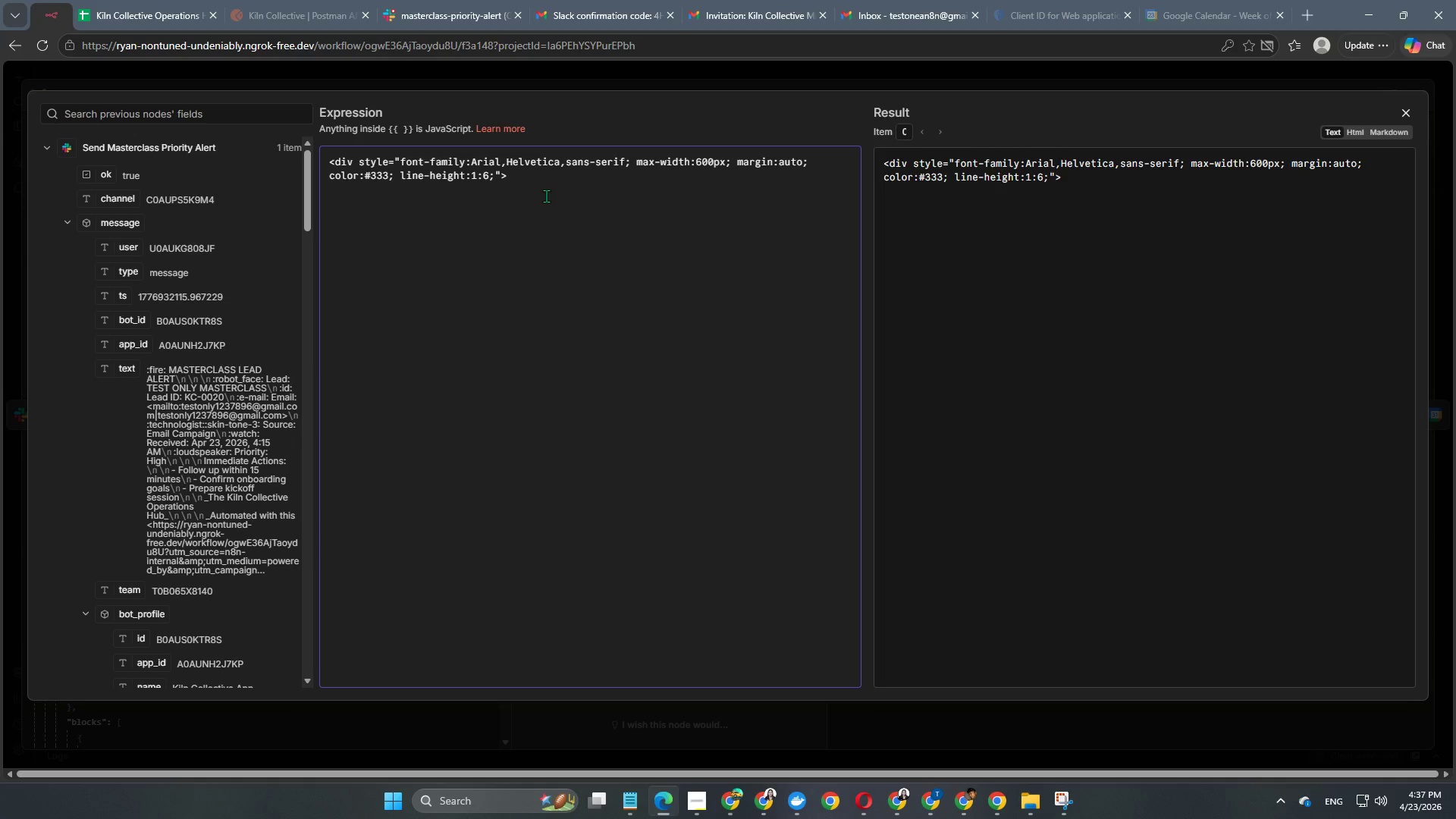 
key(Shift+Comma)
 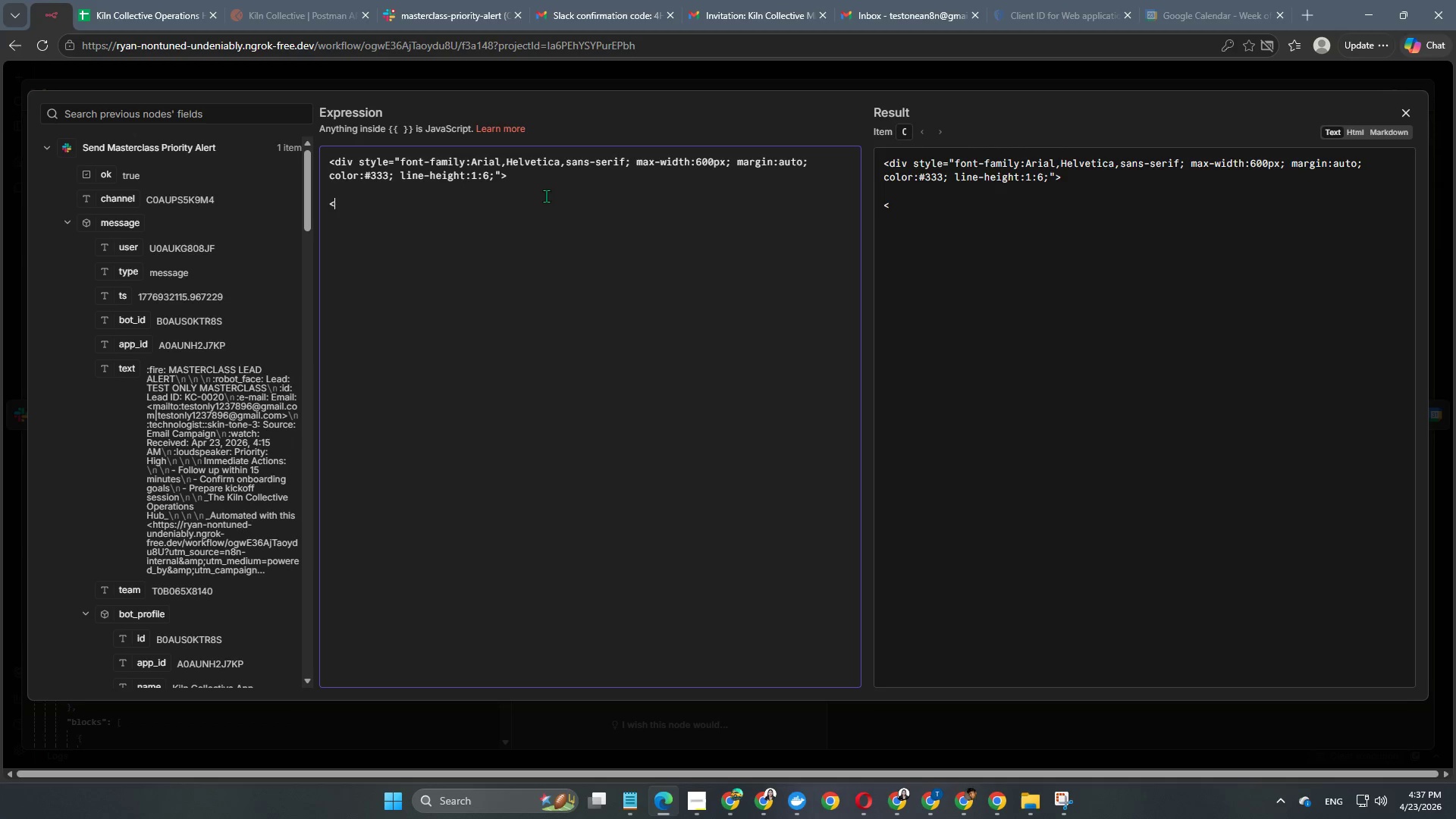 
key(H)
 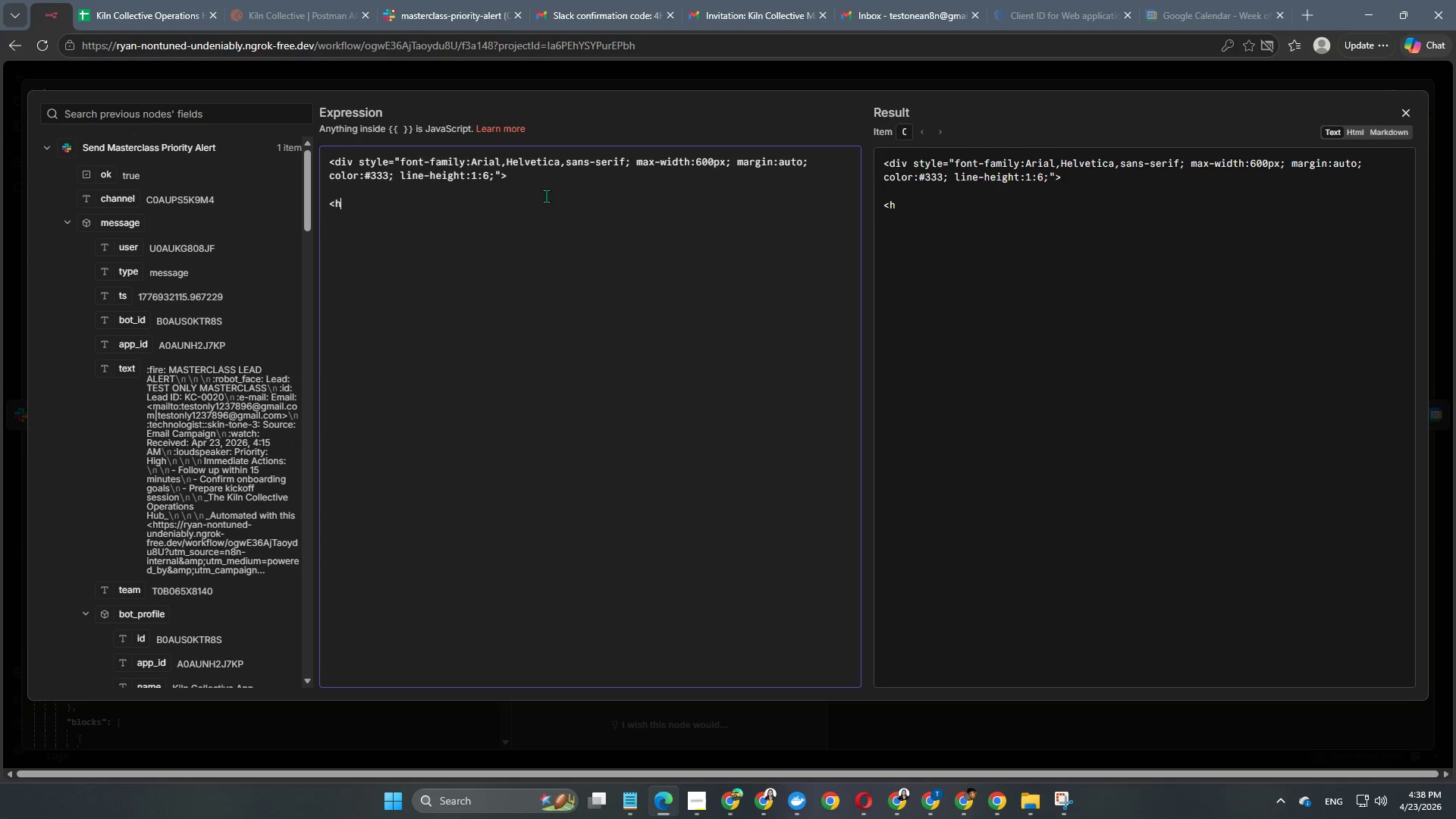 
key(Numpad2)
 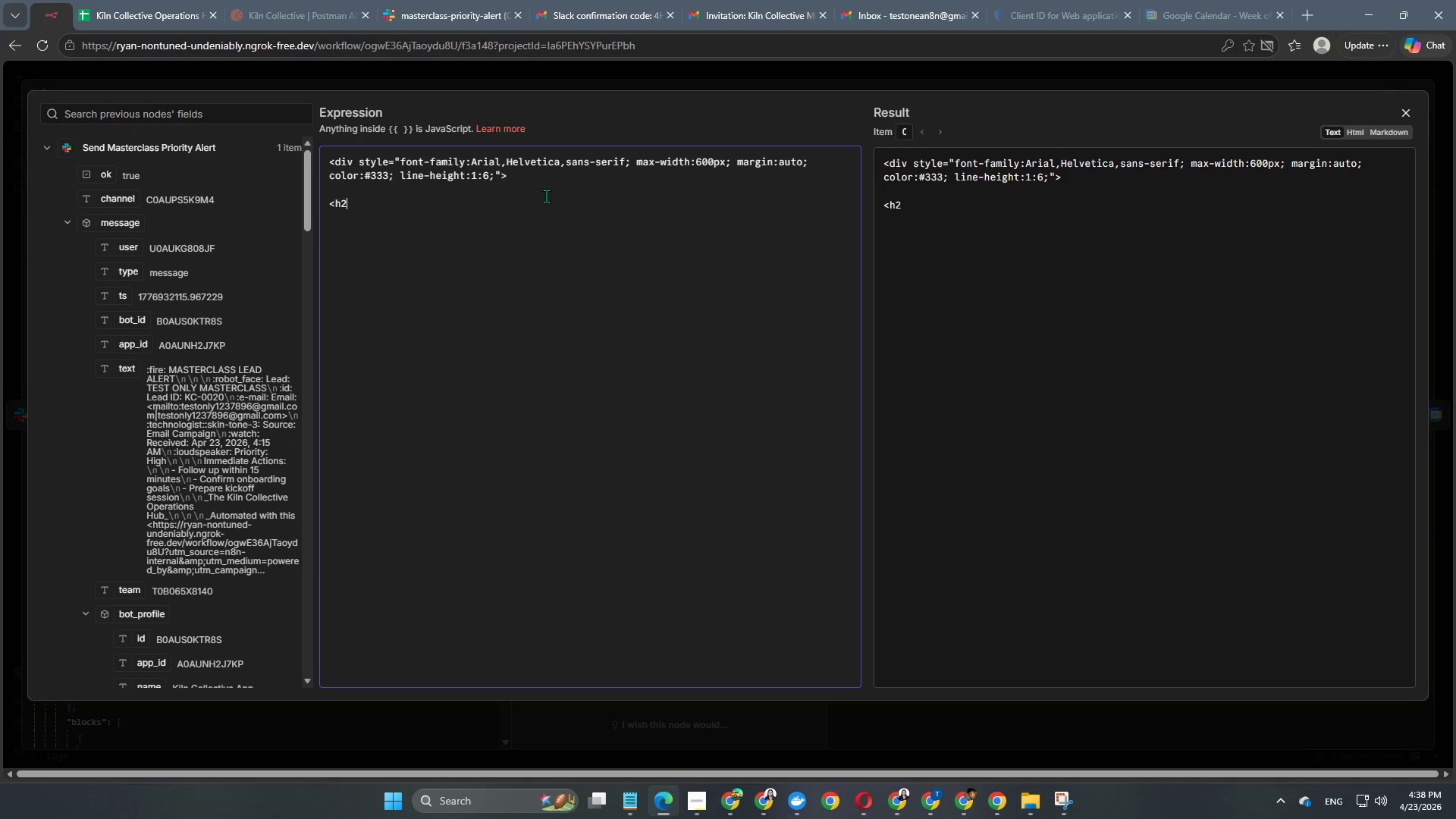 
type( style="color:)
 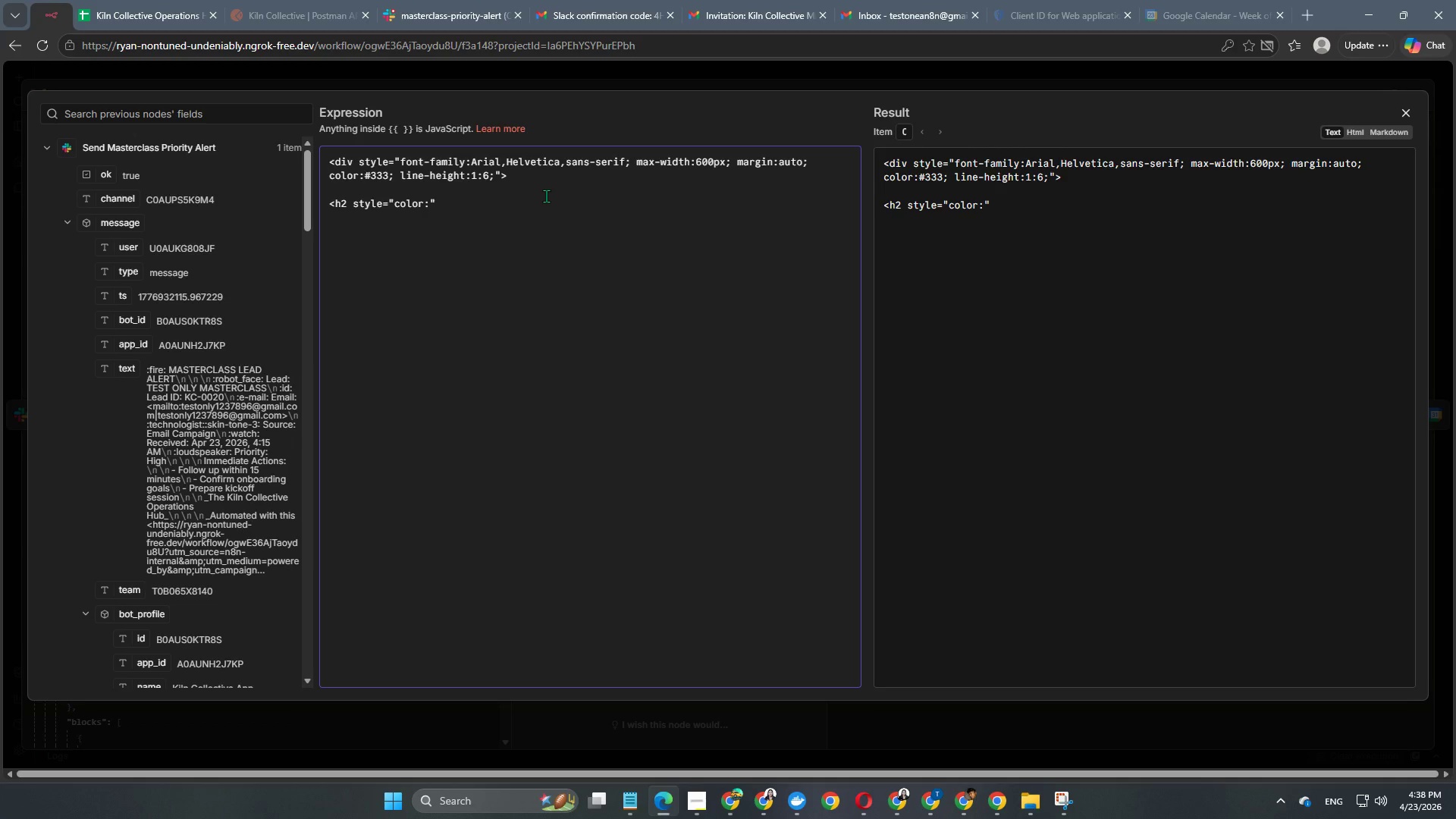 
wait(5.25)
 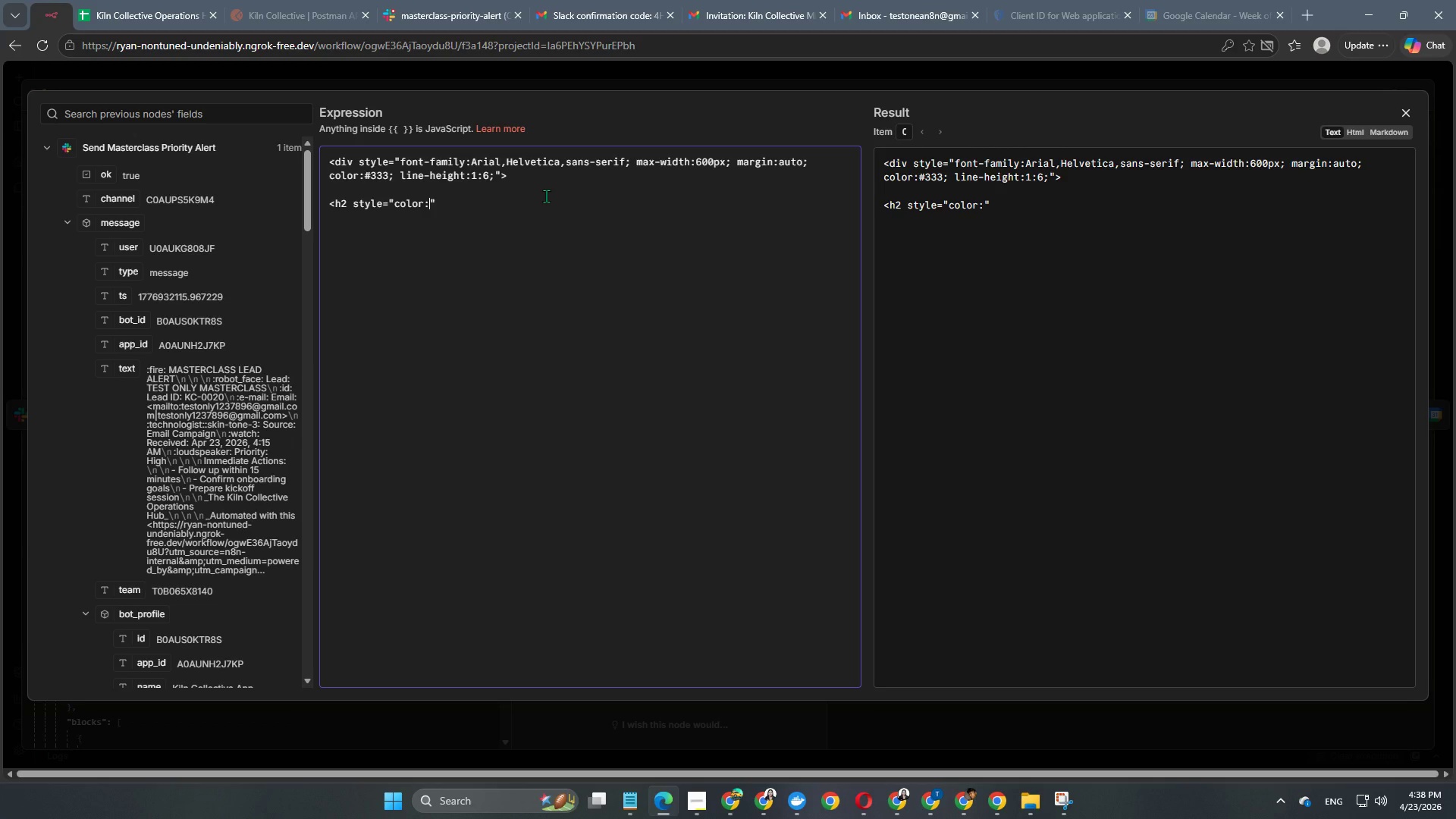 
type(#2F4F4F)
 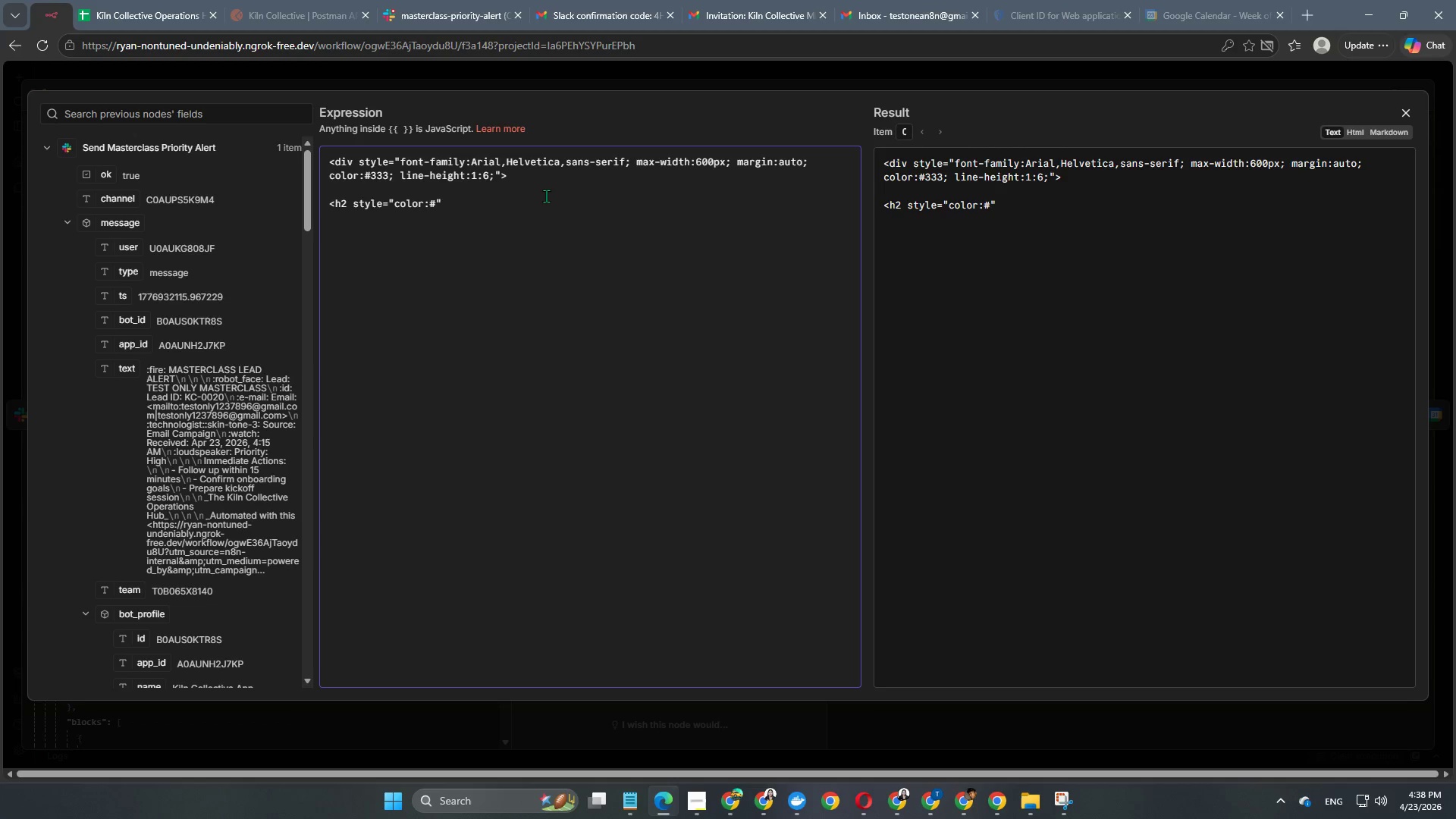 
left_click([440, 194])
 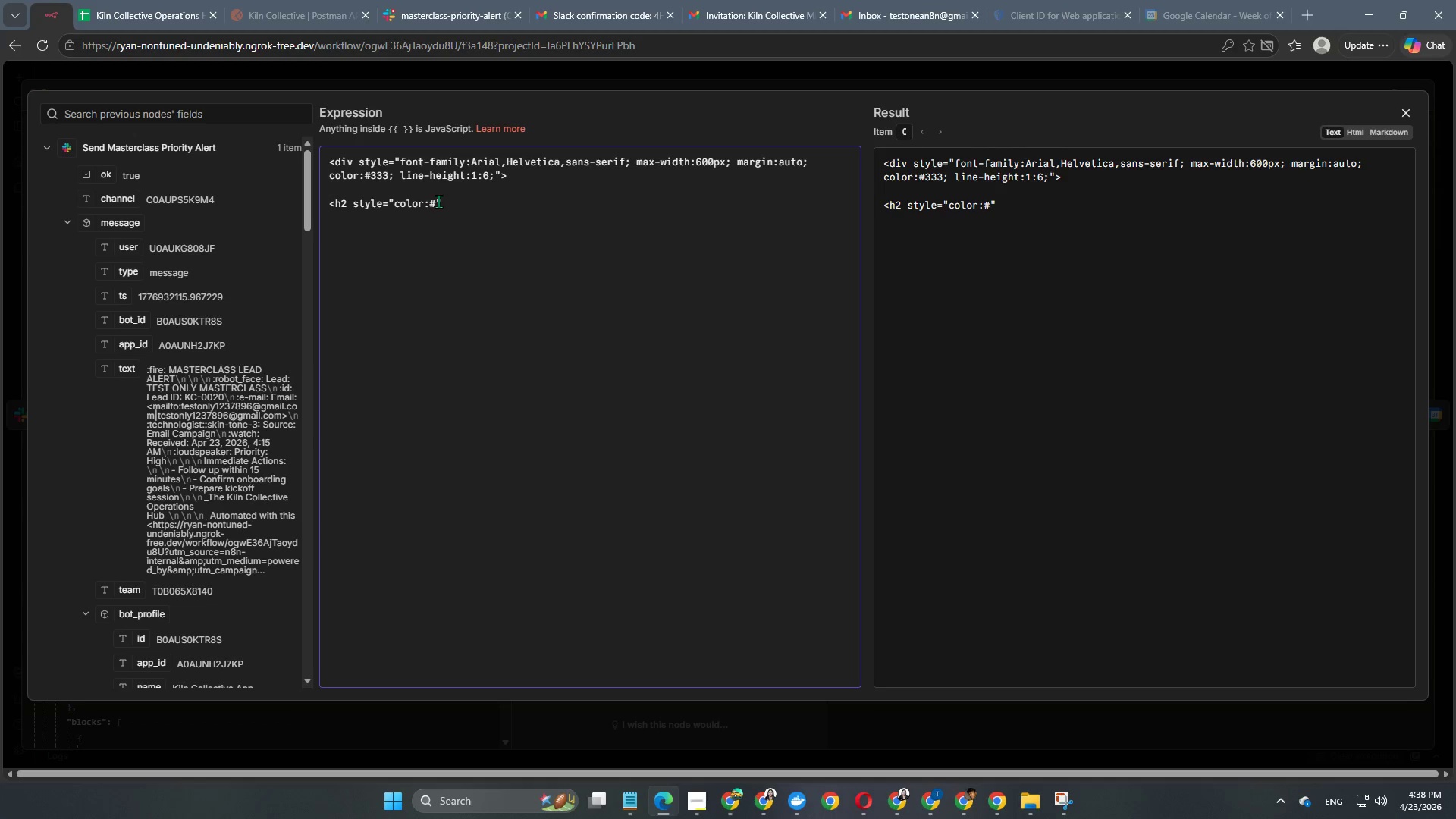 
left_click([438, 201])
 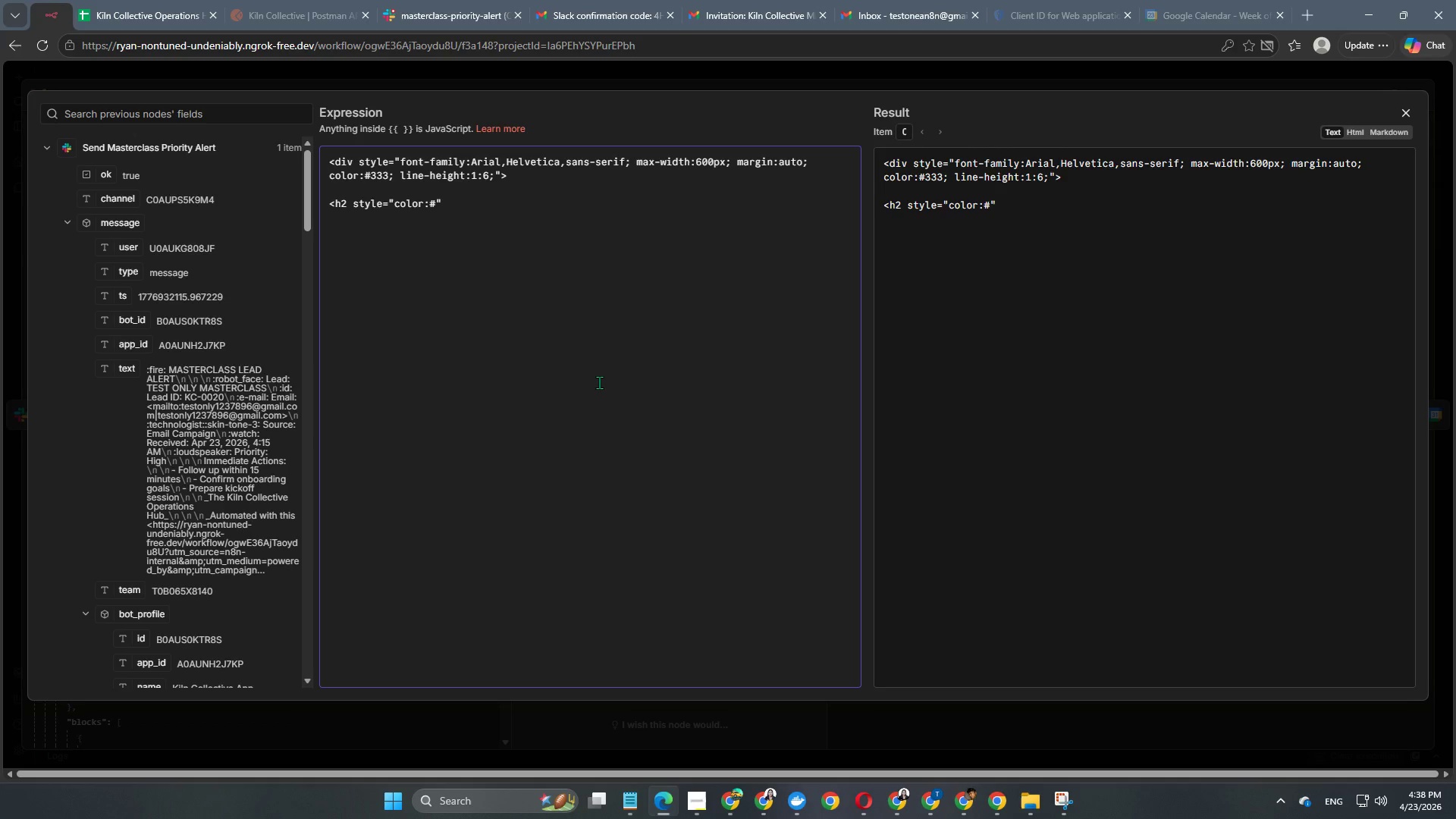 
type(2F4F4F)
 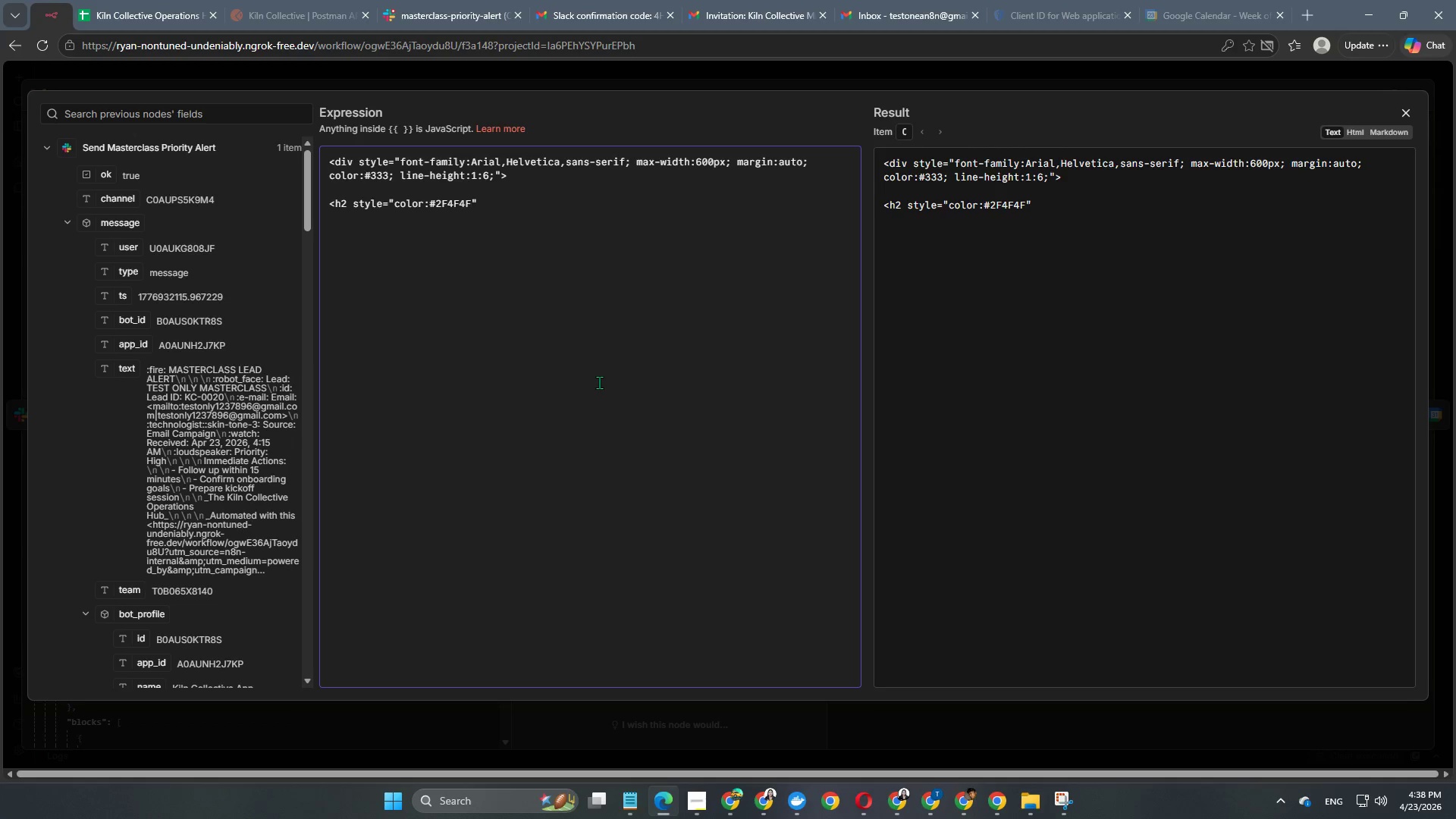 
wait(7.5)
 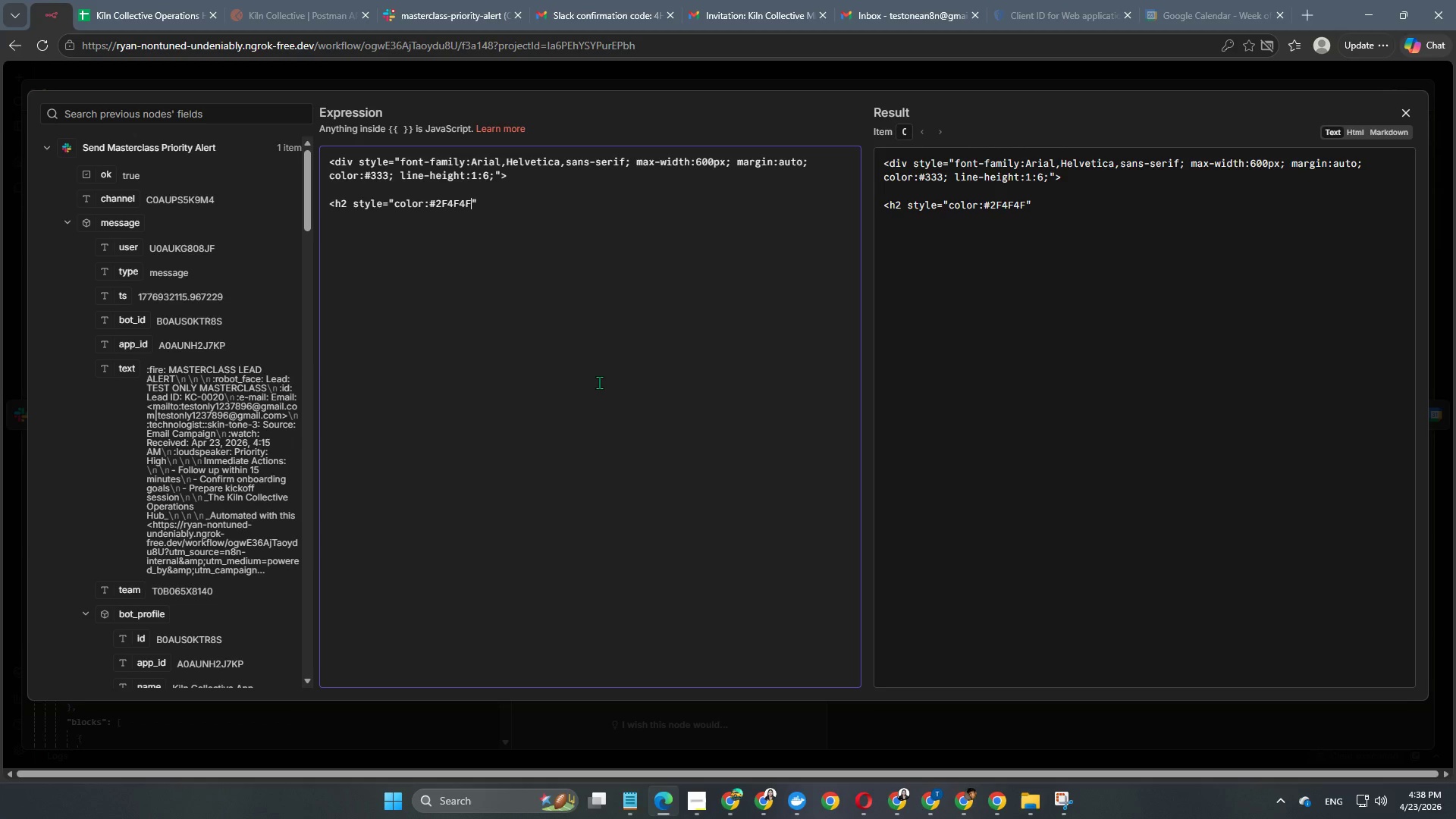 
key(Semicolon)
 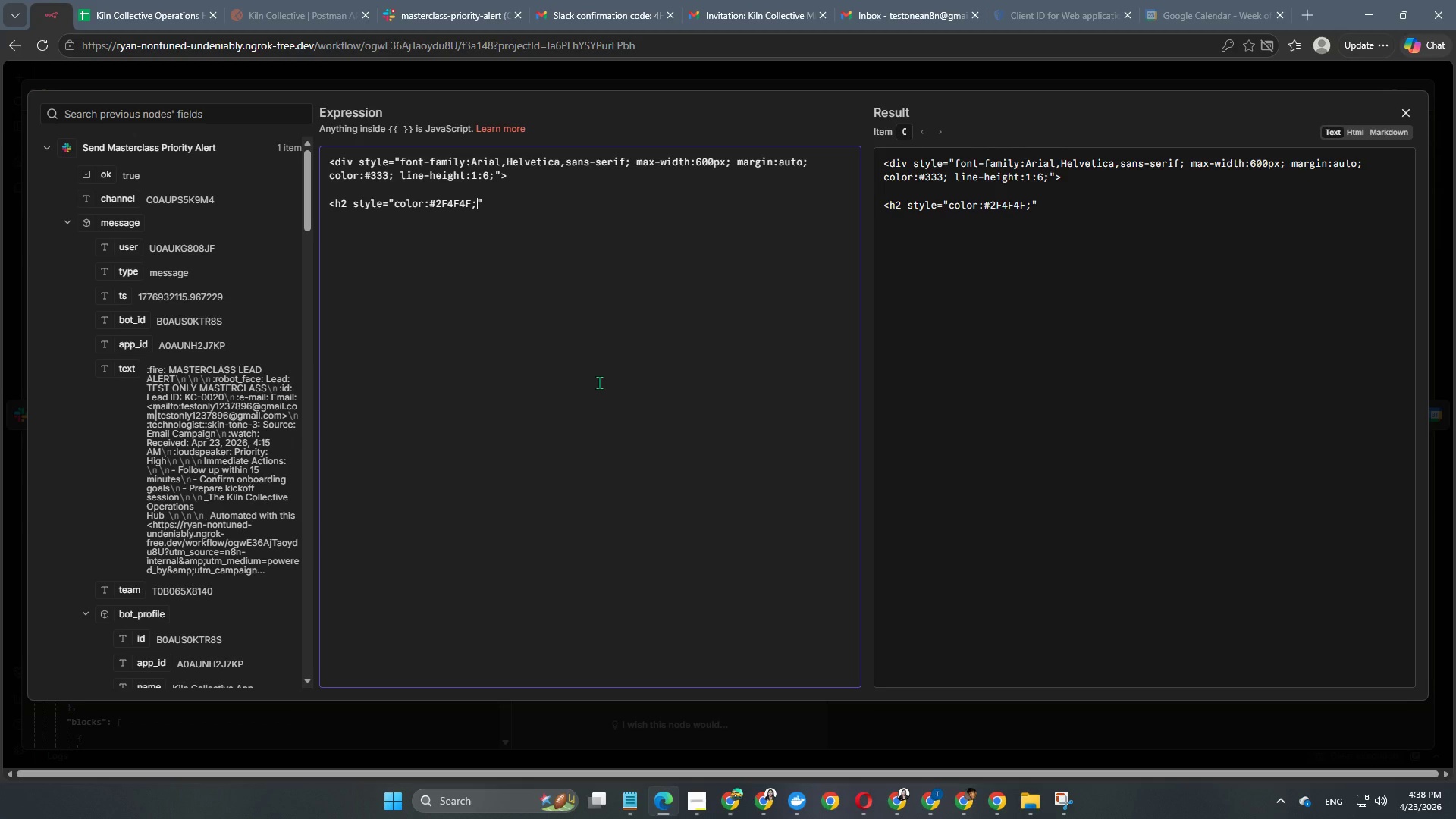 
key(Shift+Quote)
 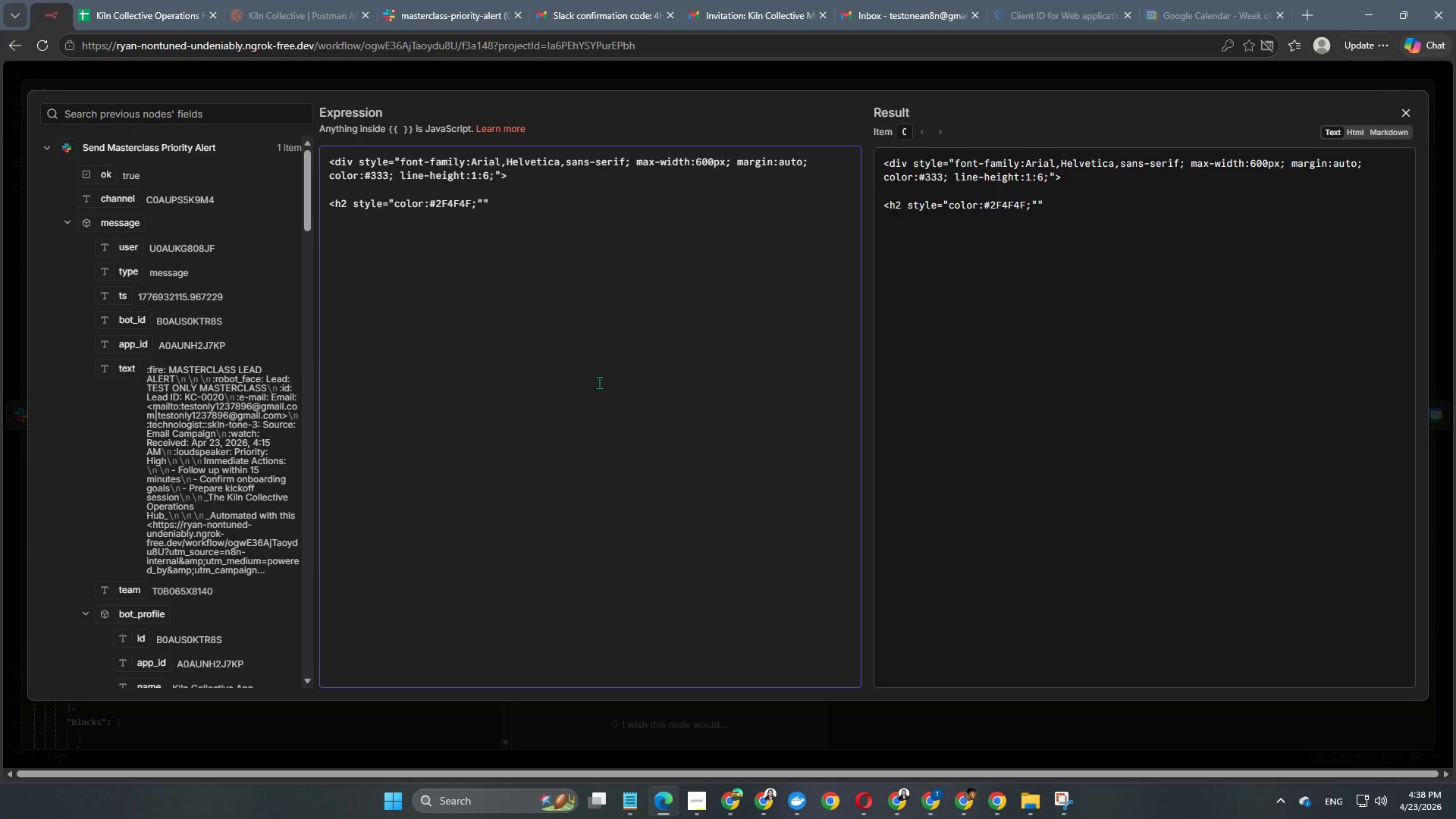 
key(Backspace)
 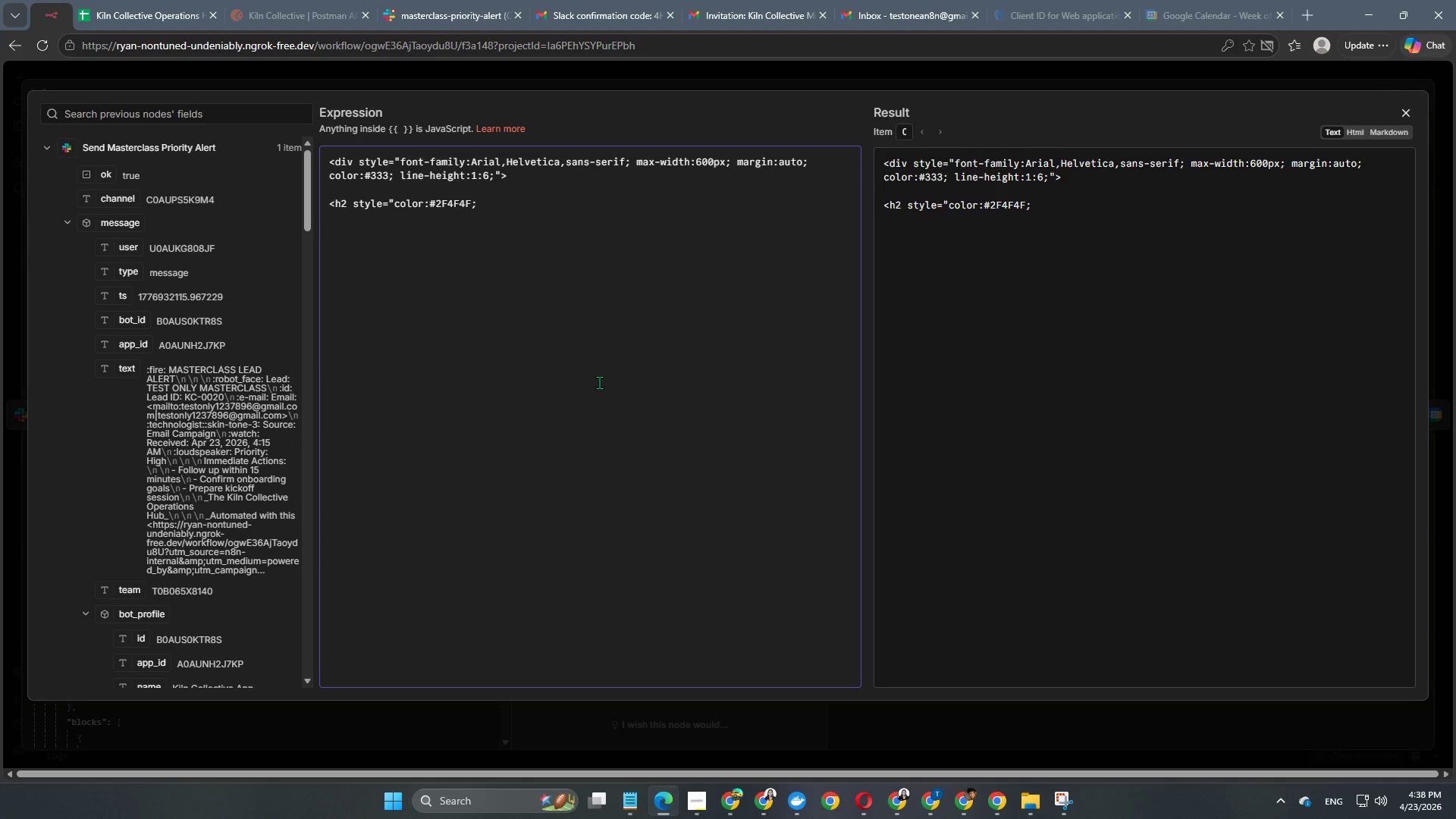 
key(Shift+Quote)
 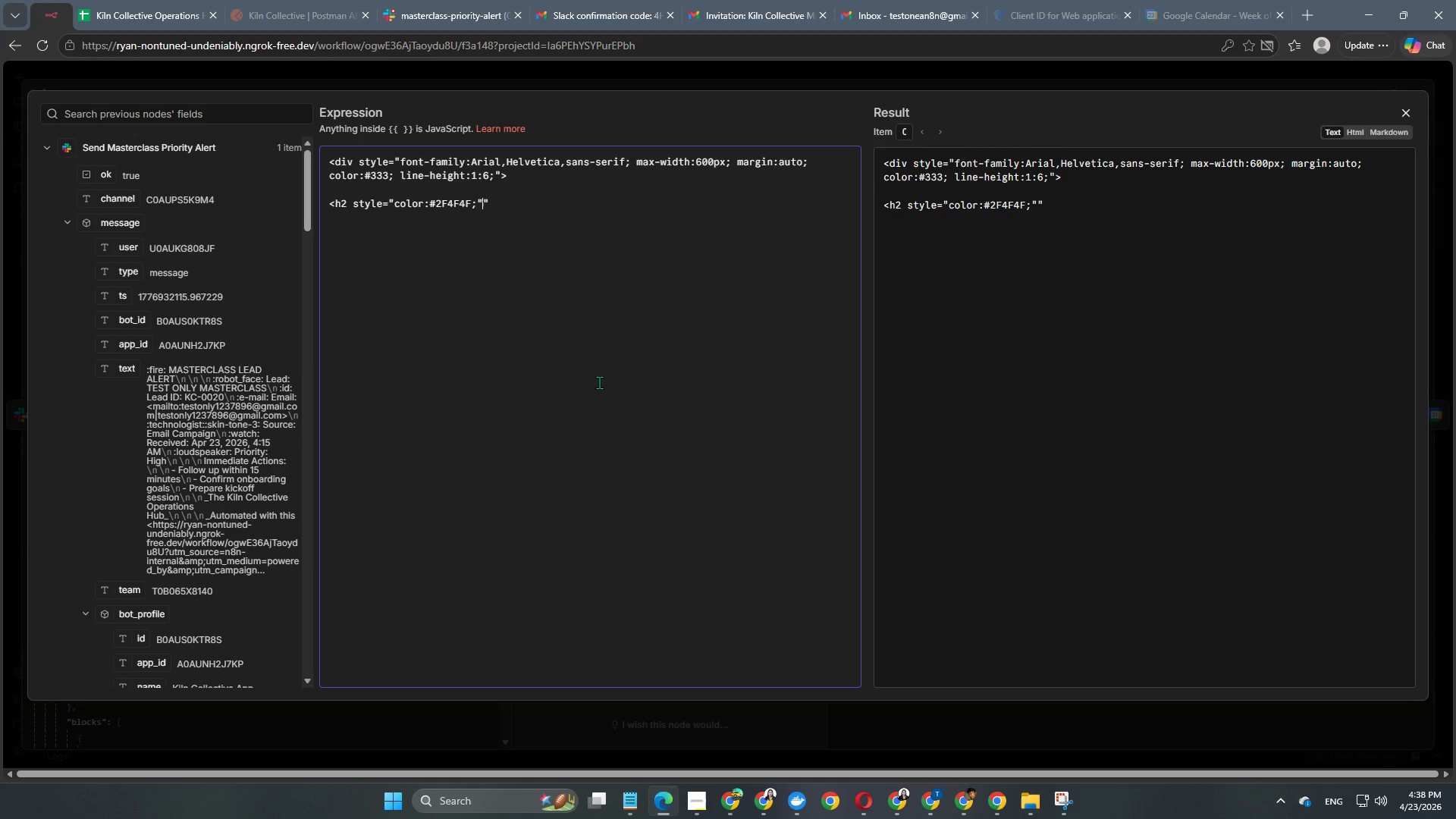 
key(ArrowRight)
 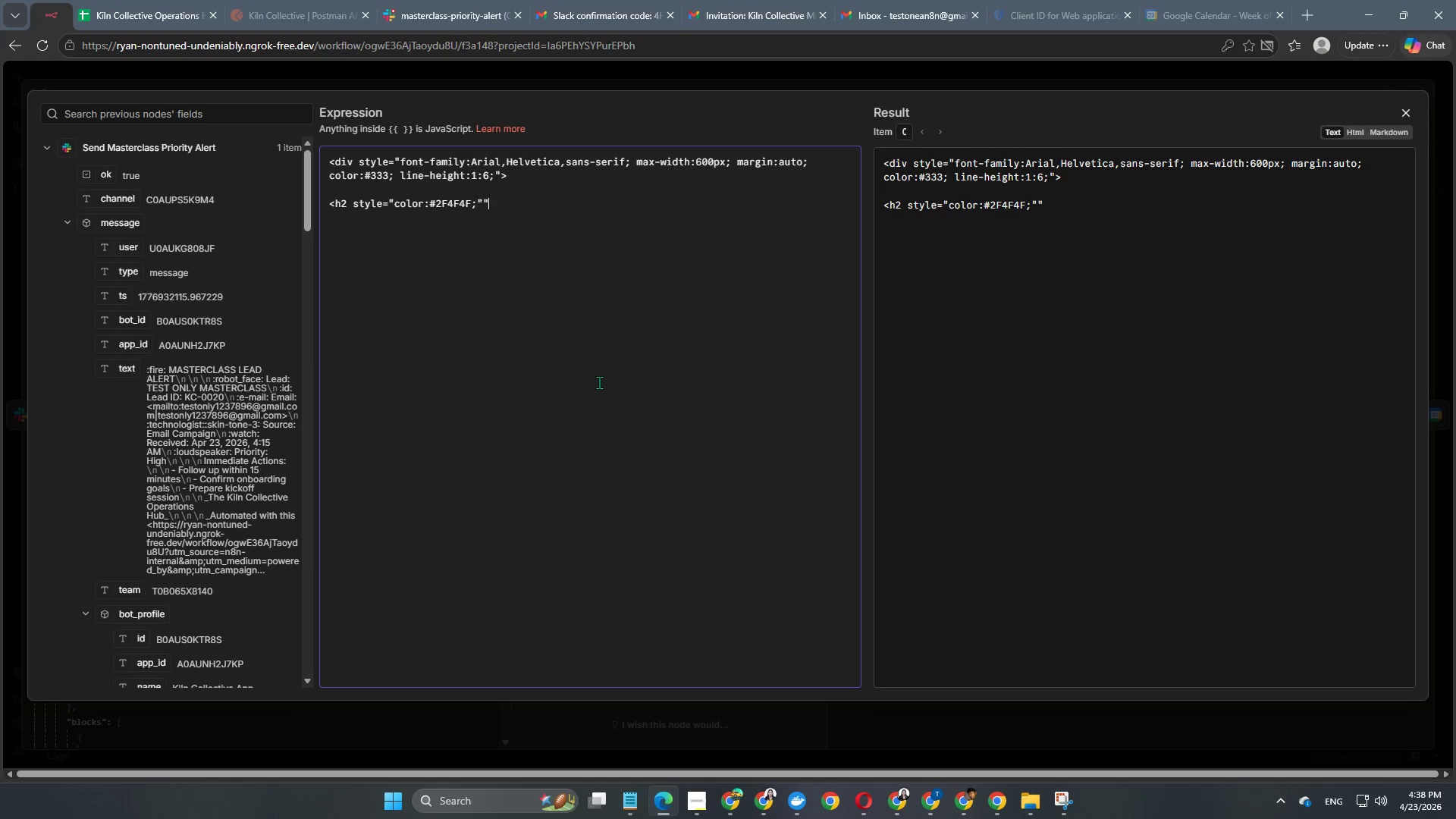 
key(Backspace)
 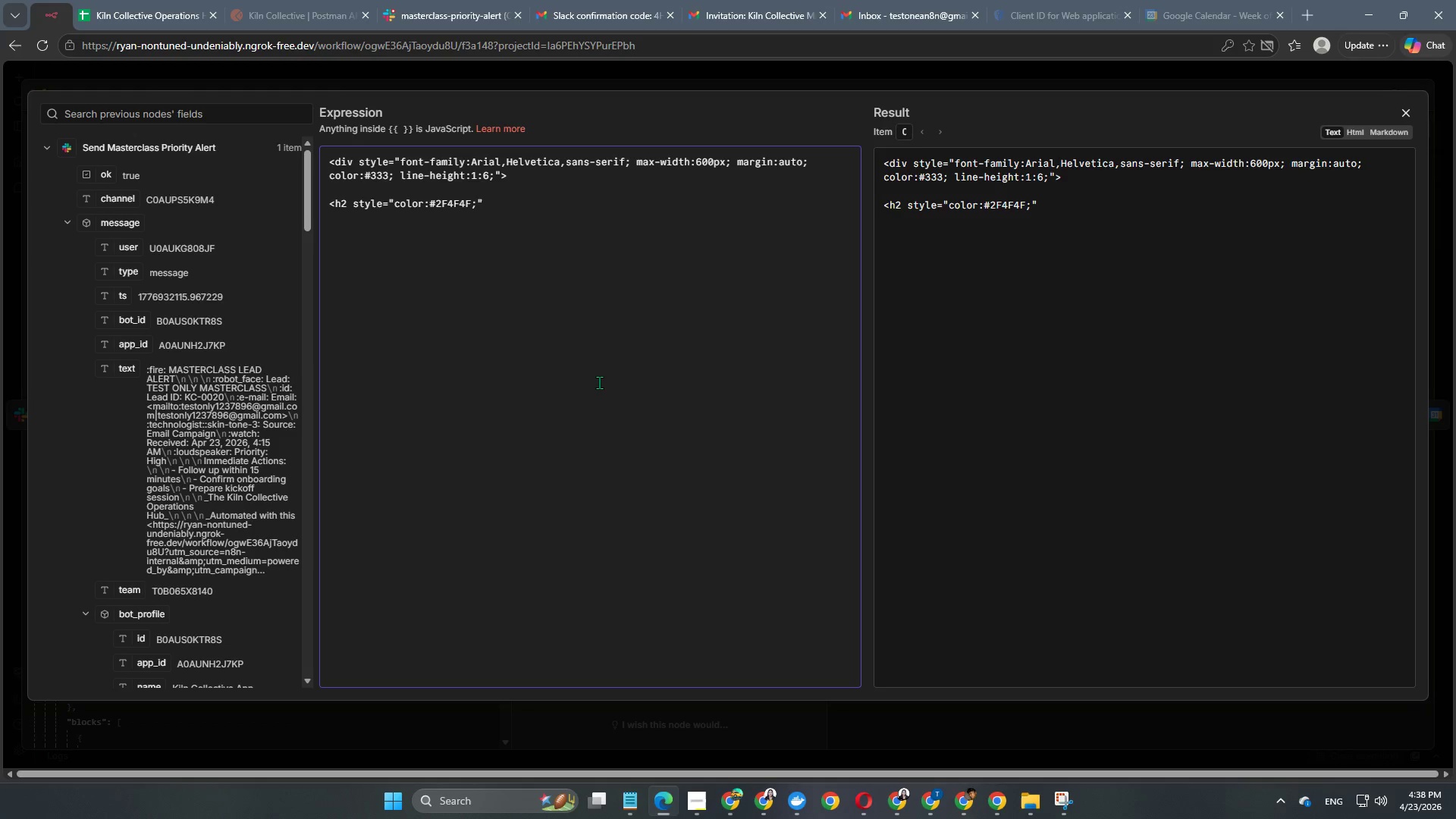 
key(Shift+Period)
 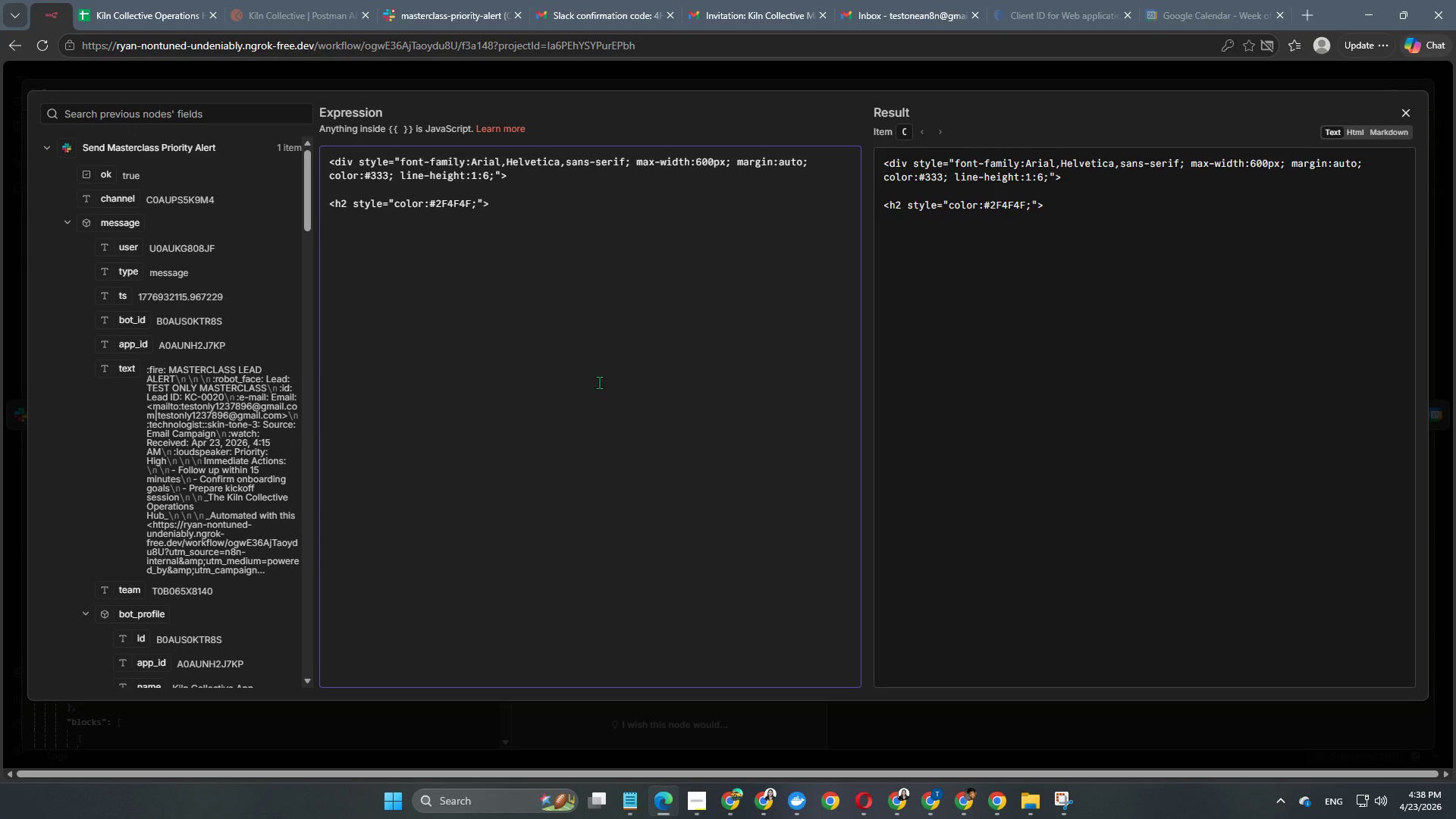 
type(Welcome to The Kiln Collective Masterclass Experience</h22)
key(Backspace)
type(>)
 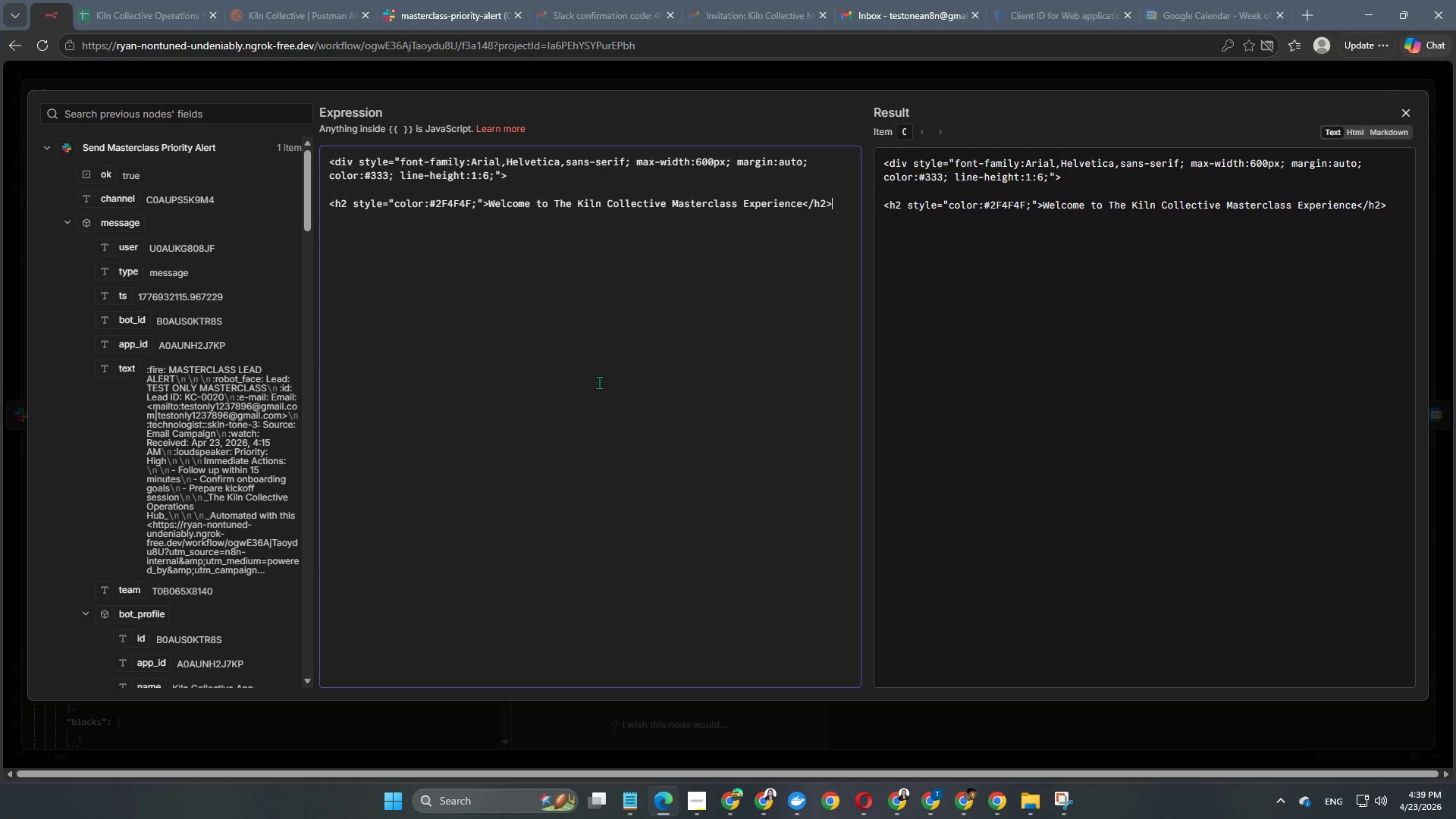 
key(Enter)
 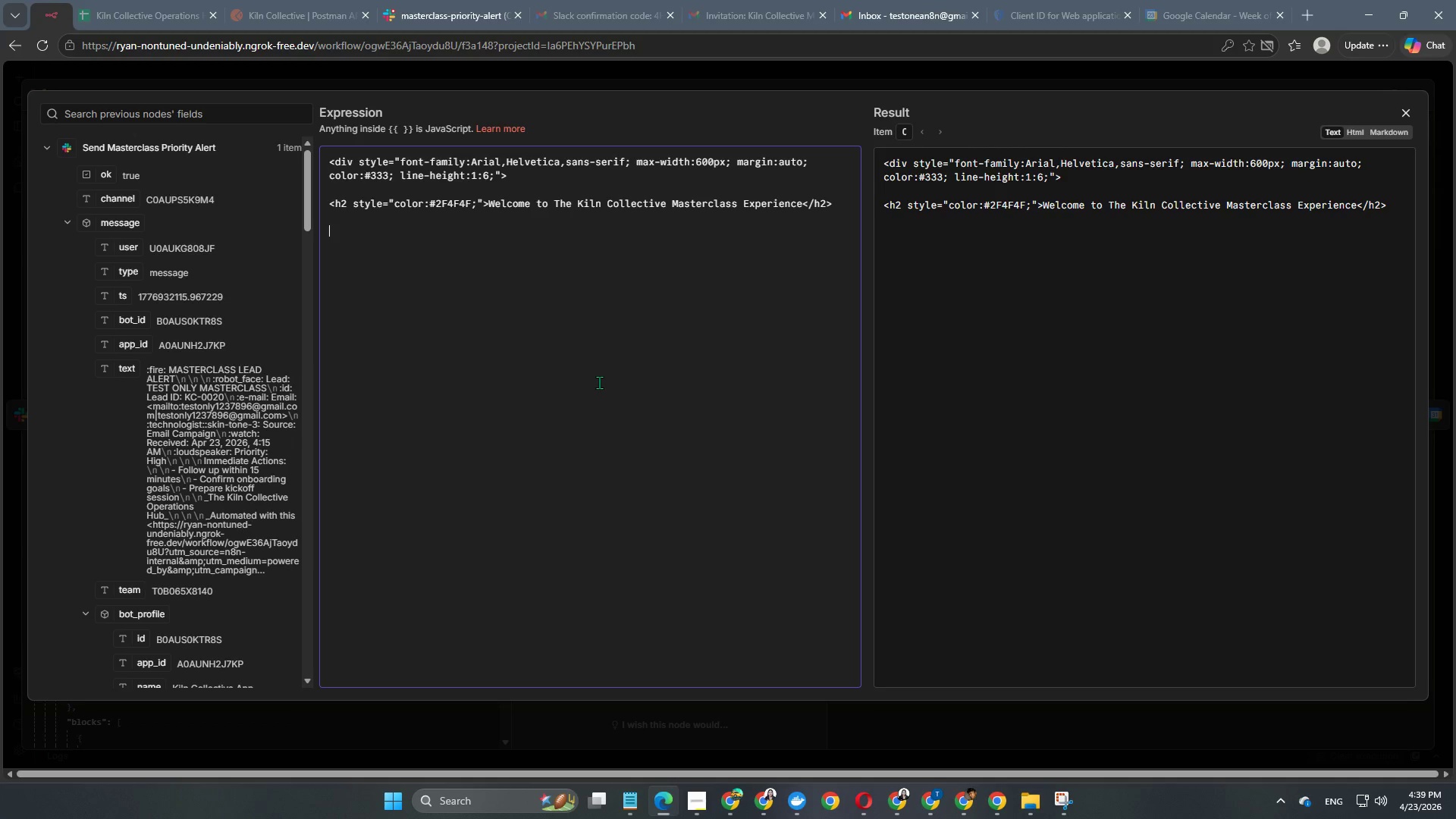 
key(Enter)
 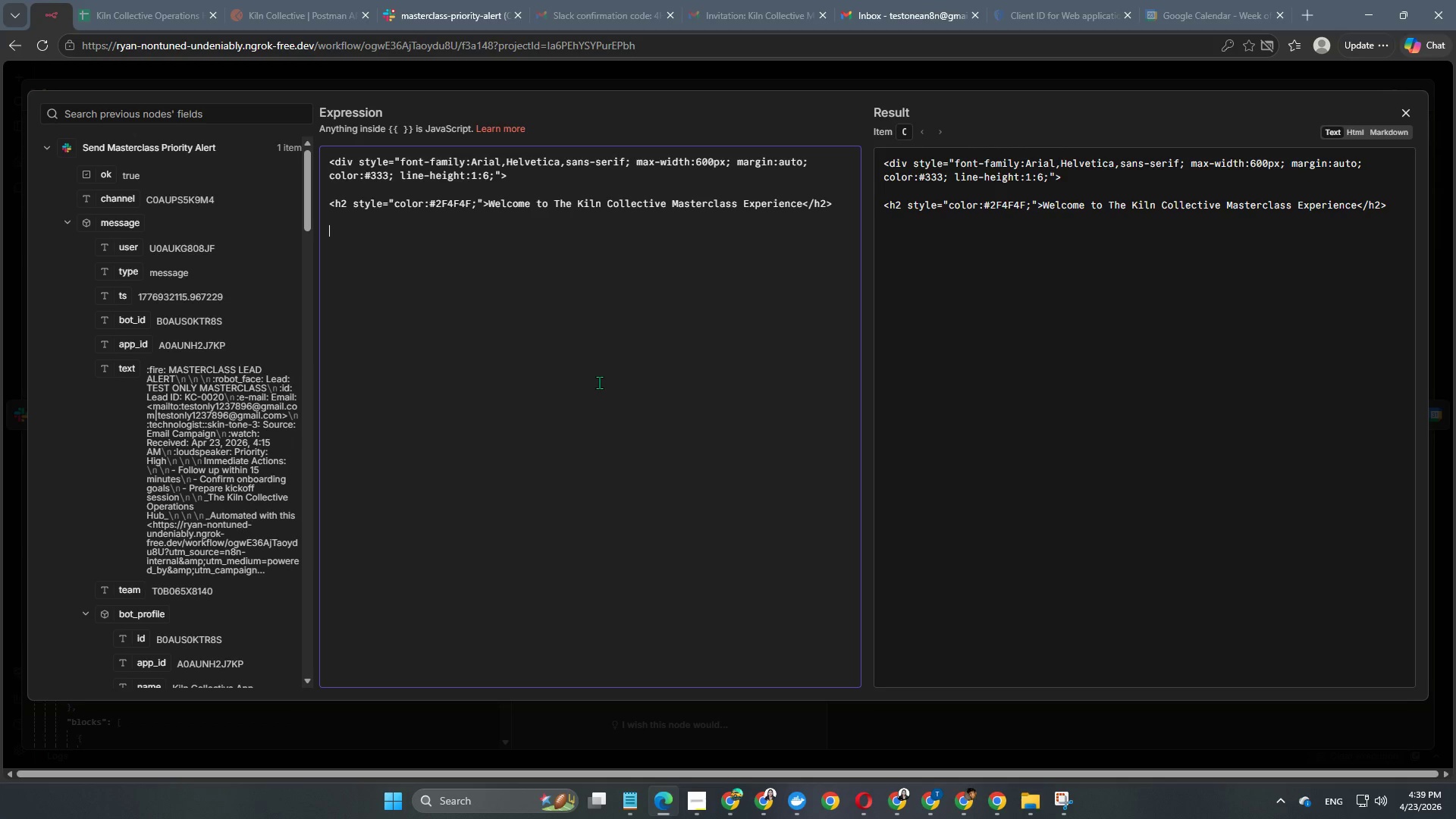 
type(<p>Hi )
 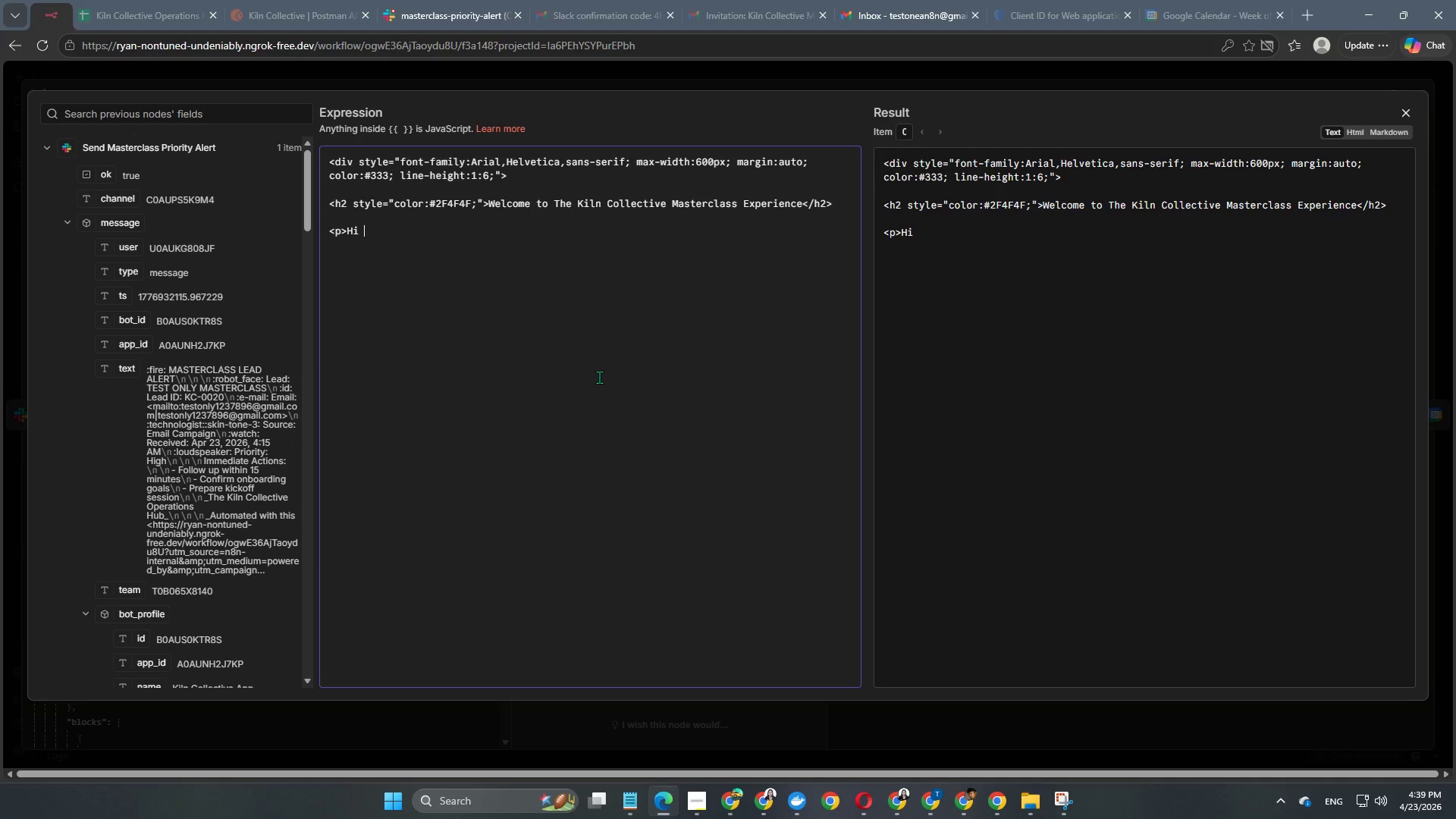 
scroll: coordinate [195, 356], scroll_direction: down, amount: 9.0
 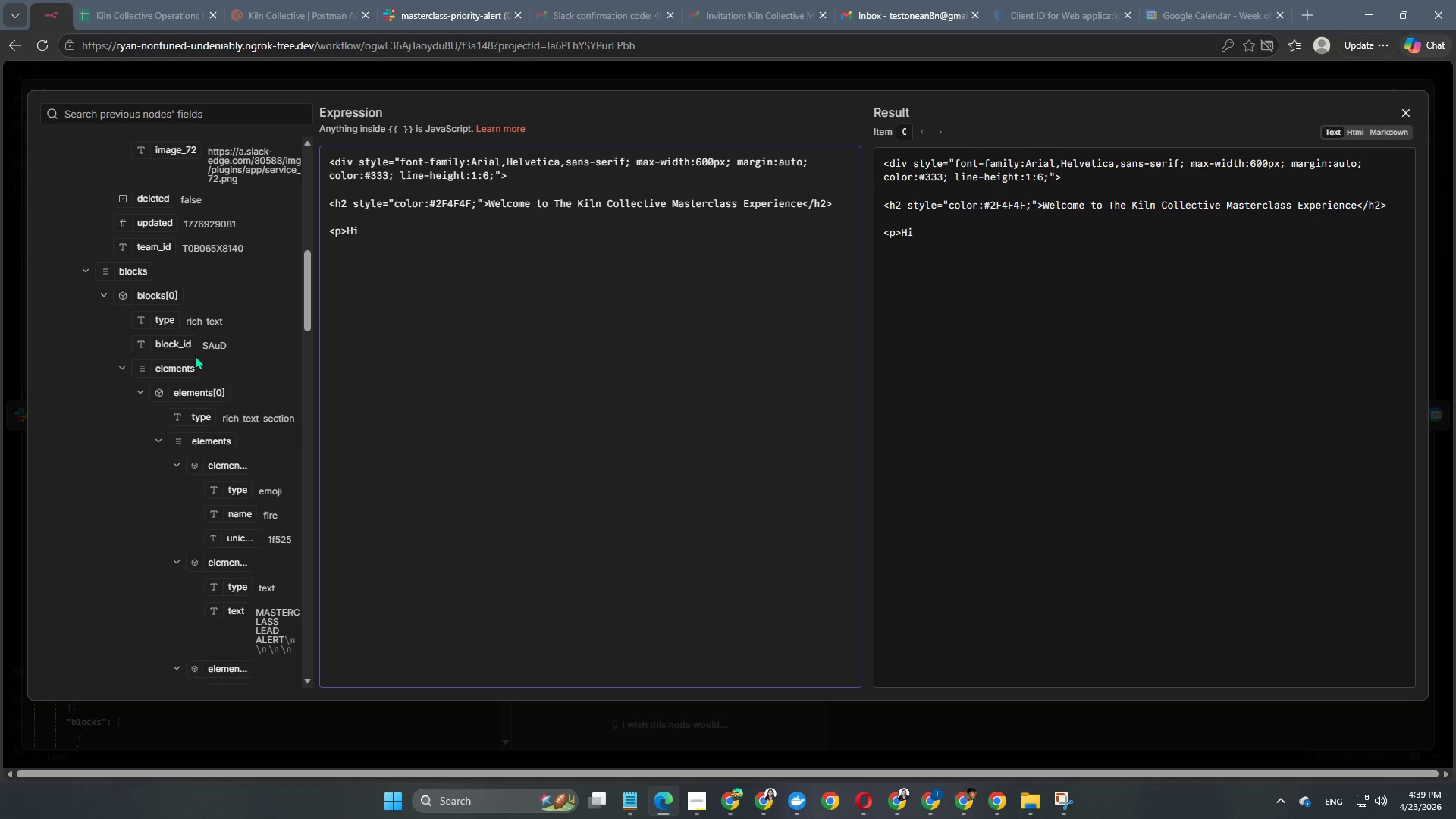 
scroll: coordinate [197, 353], scroll_direction: up, amount: 16.0
 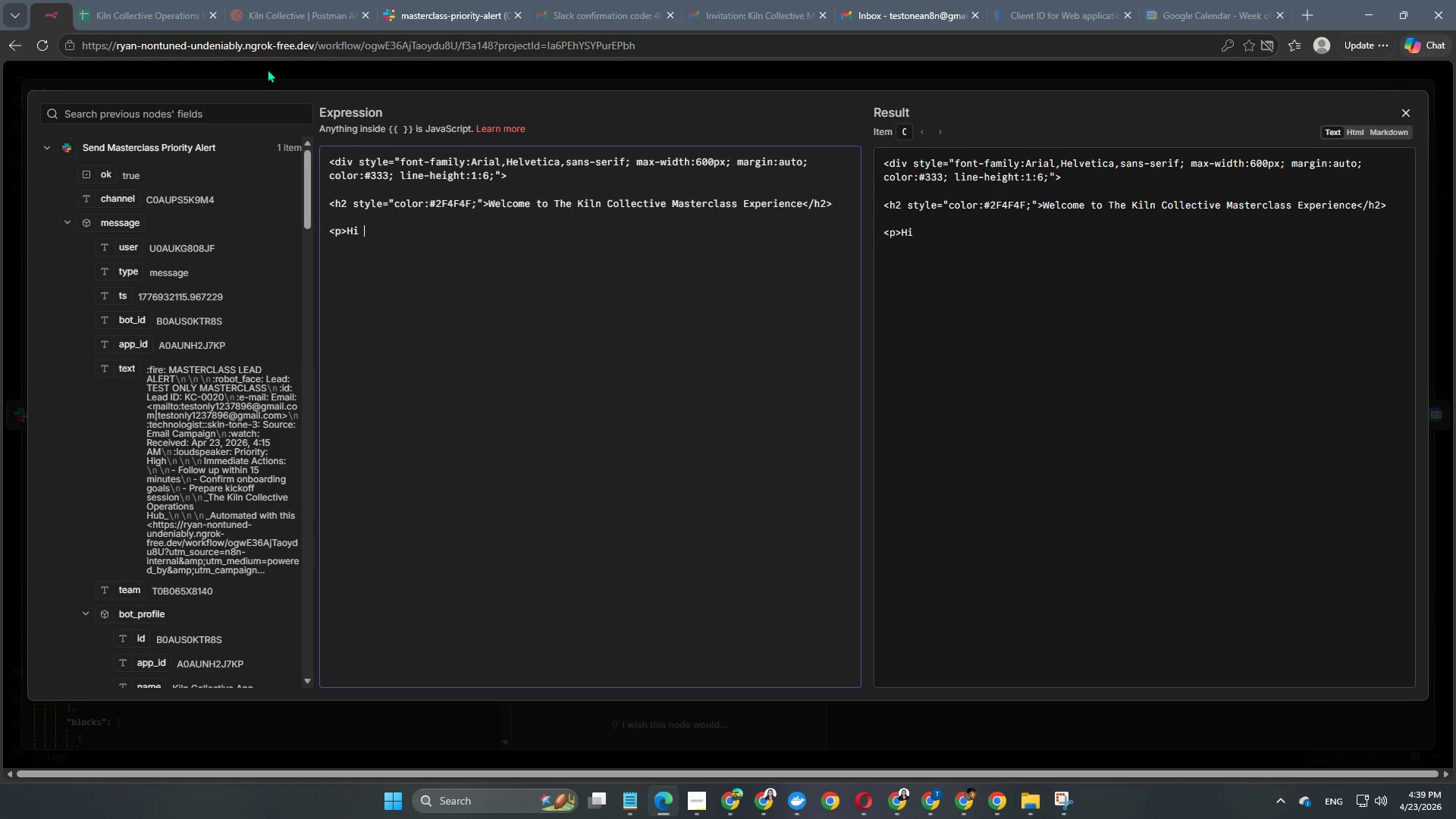 
left_click([267, 69])
 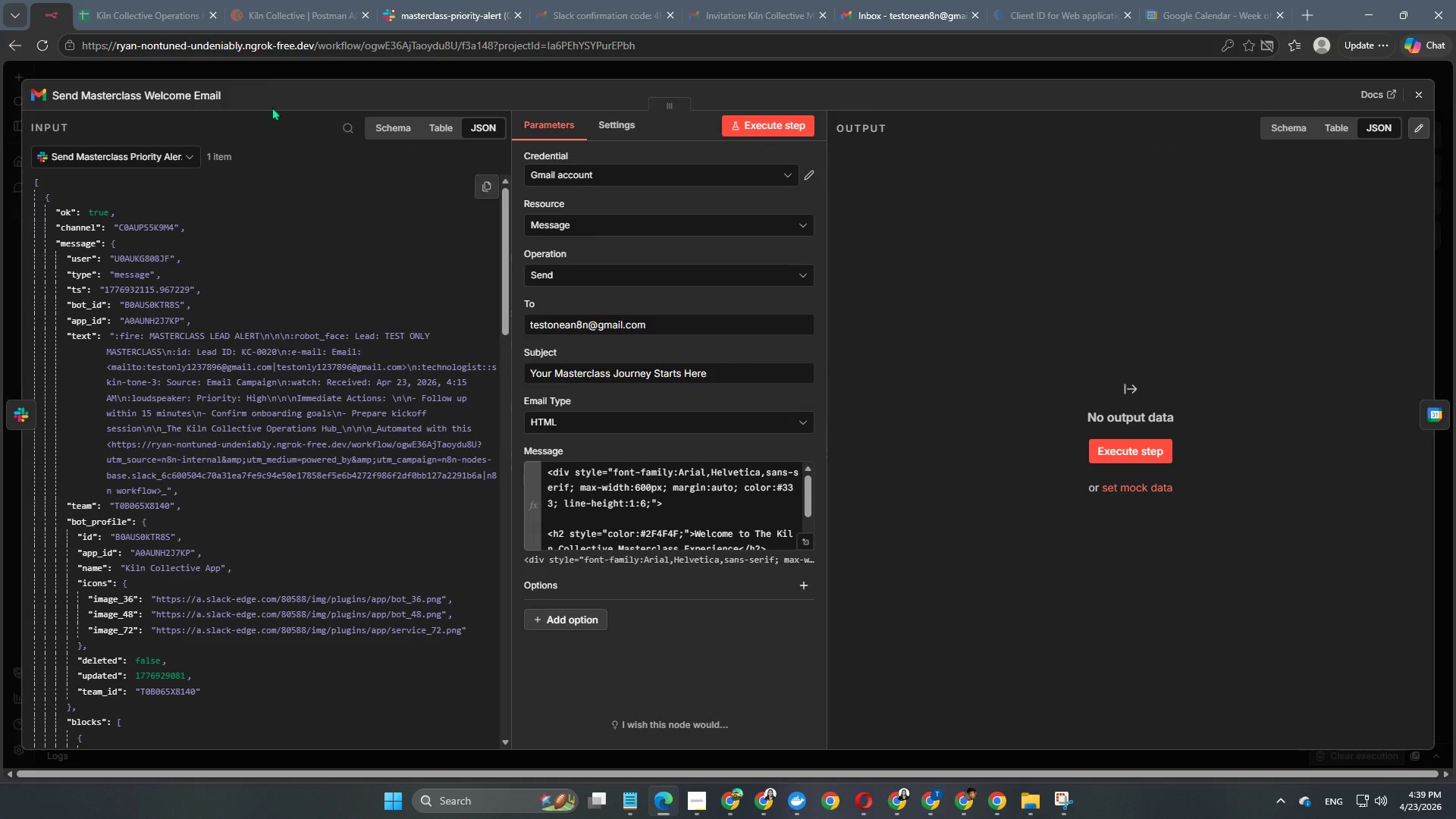 
left_click([146, 151])
 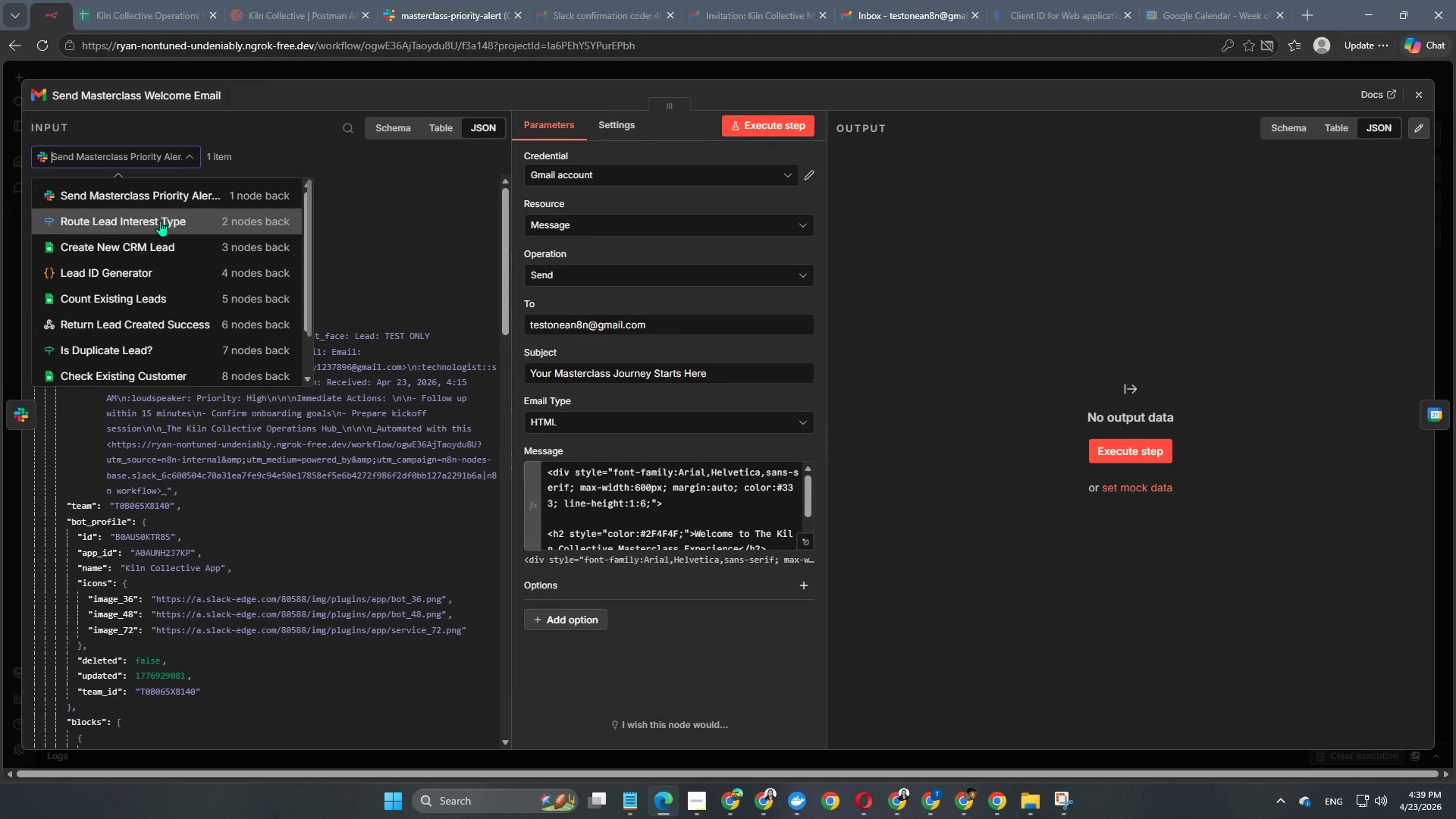 
left_click([160, 221])
 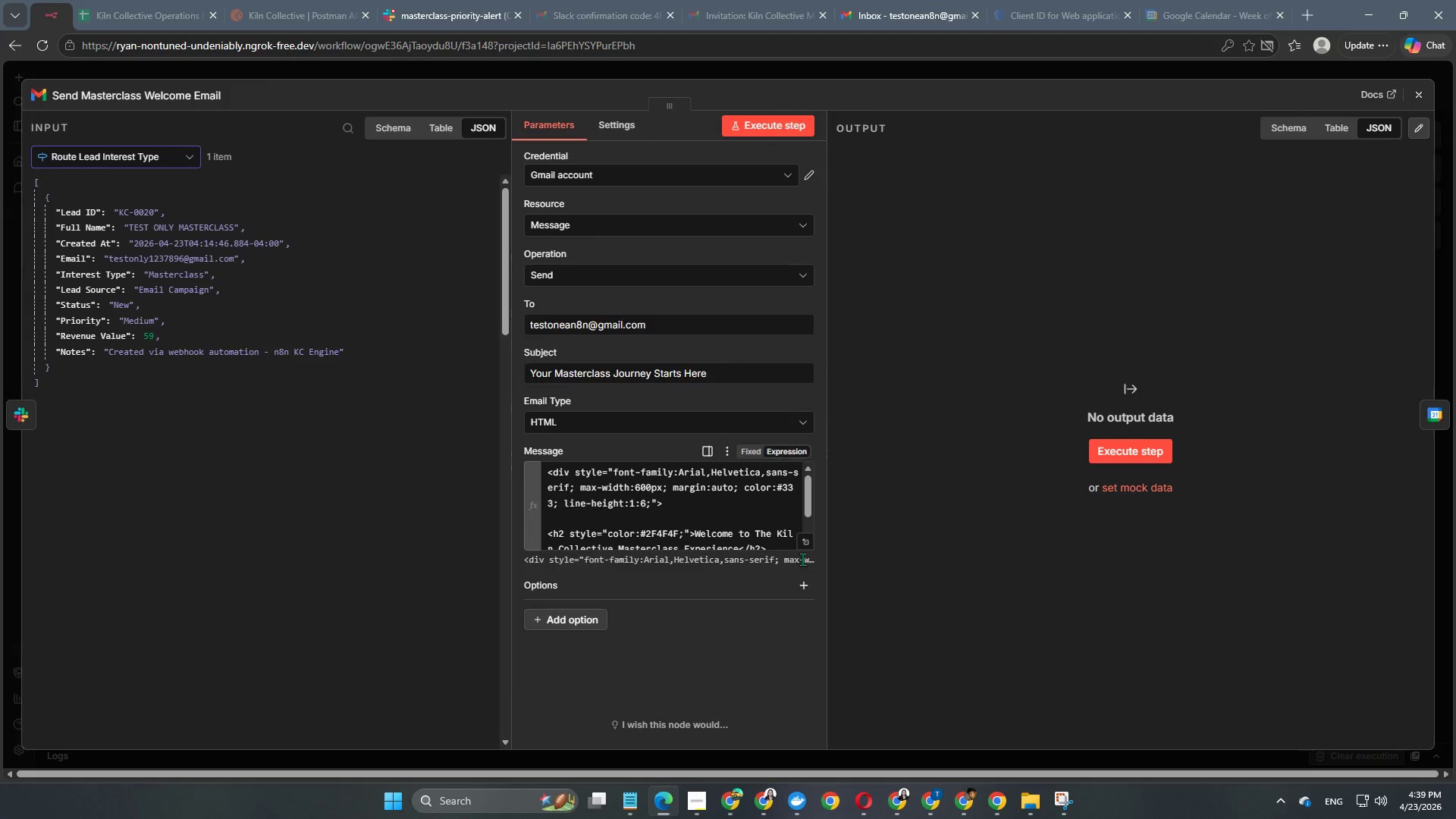 
left_click([797, 542])
 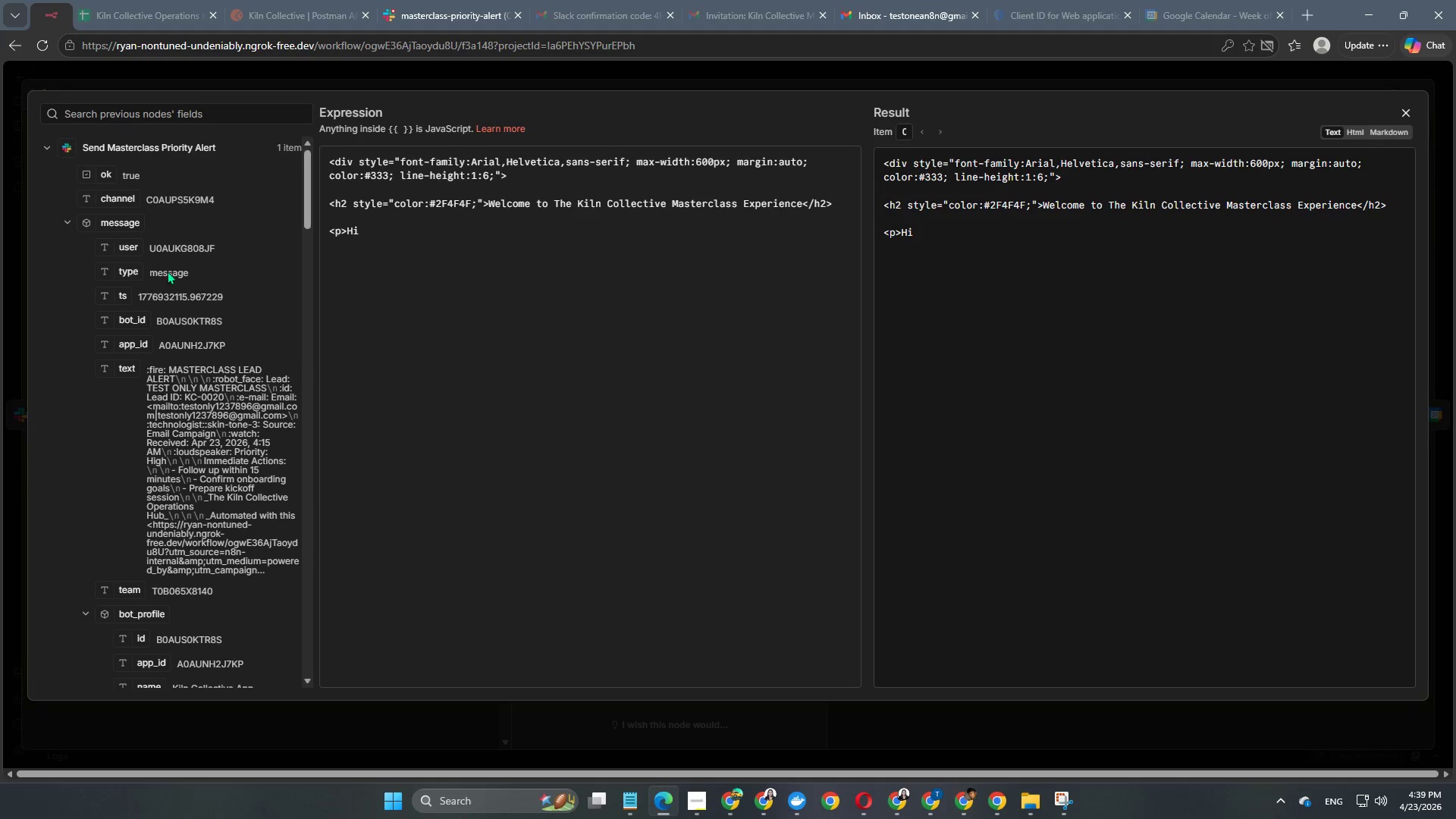 
left_click([154, 149])
 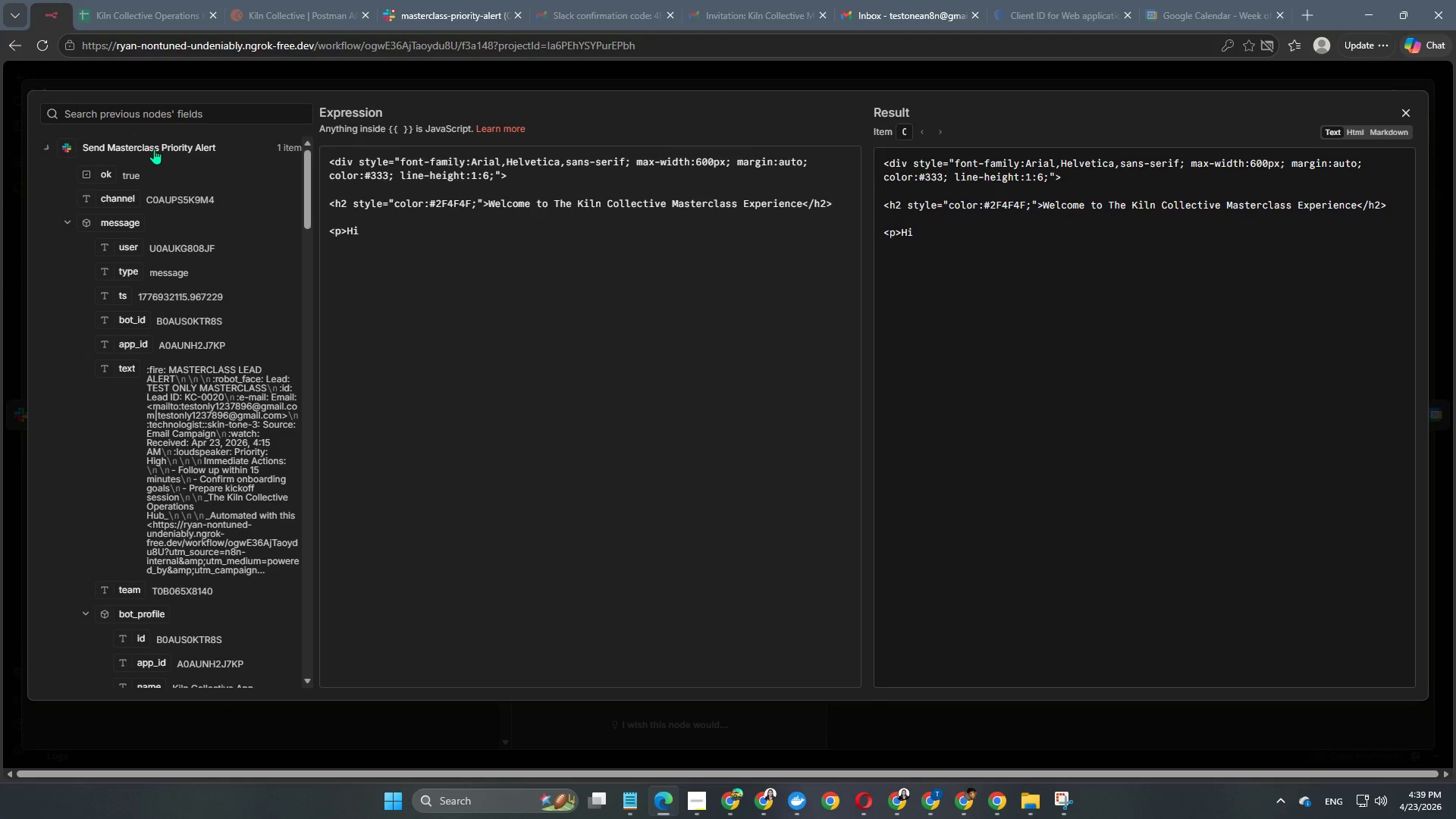 
double_click([154, 149])
 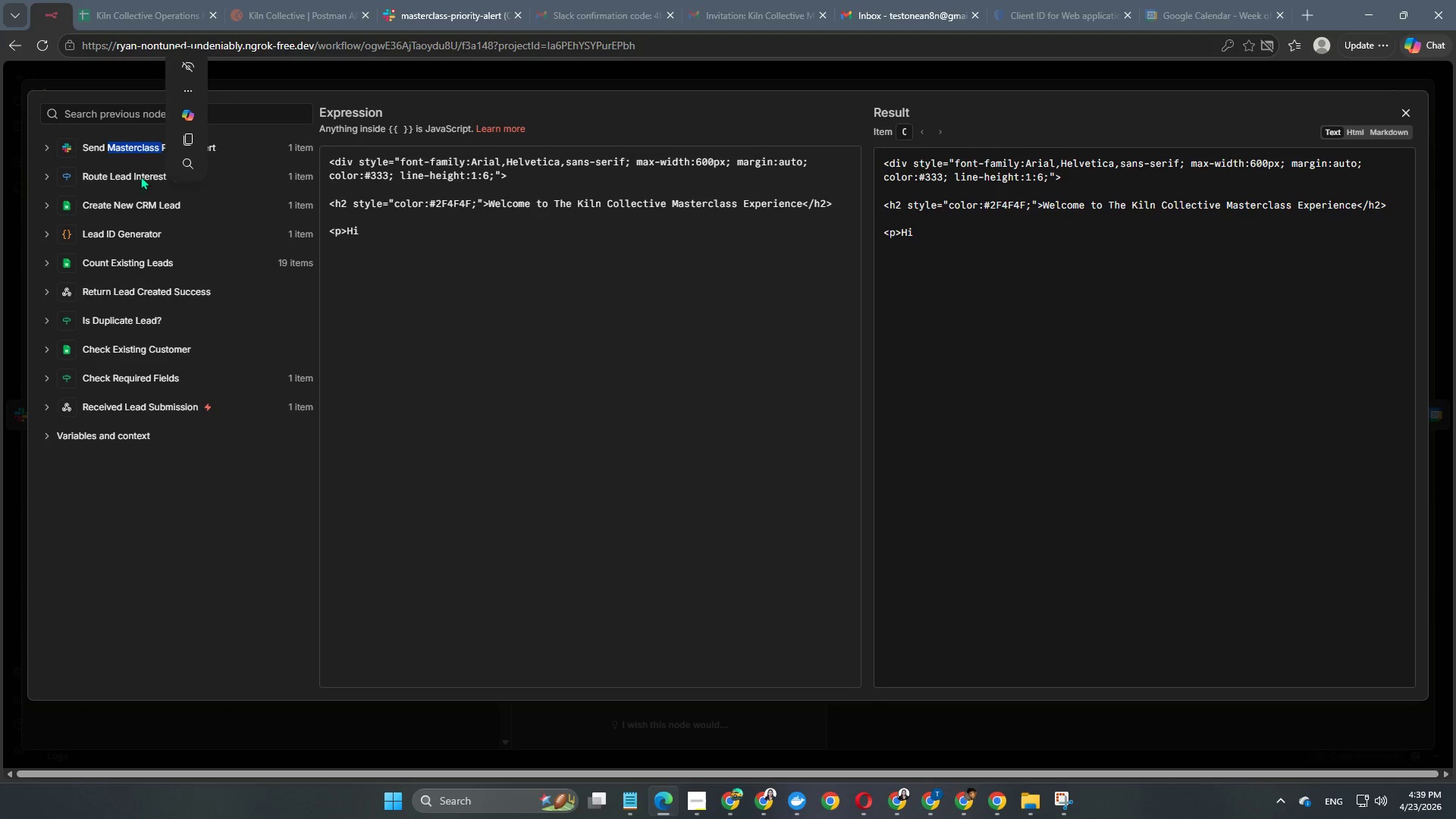 
left_click([135, 177])
 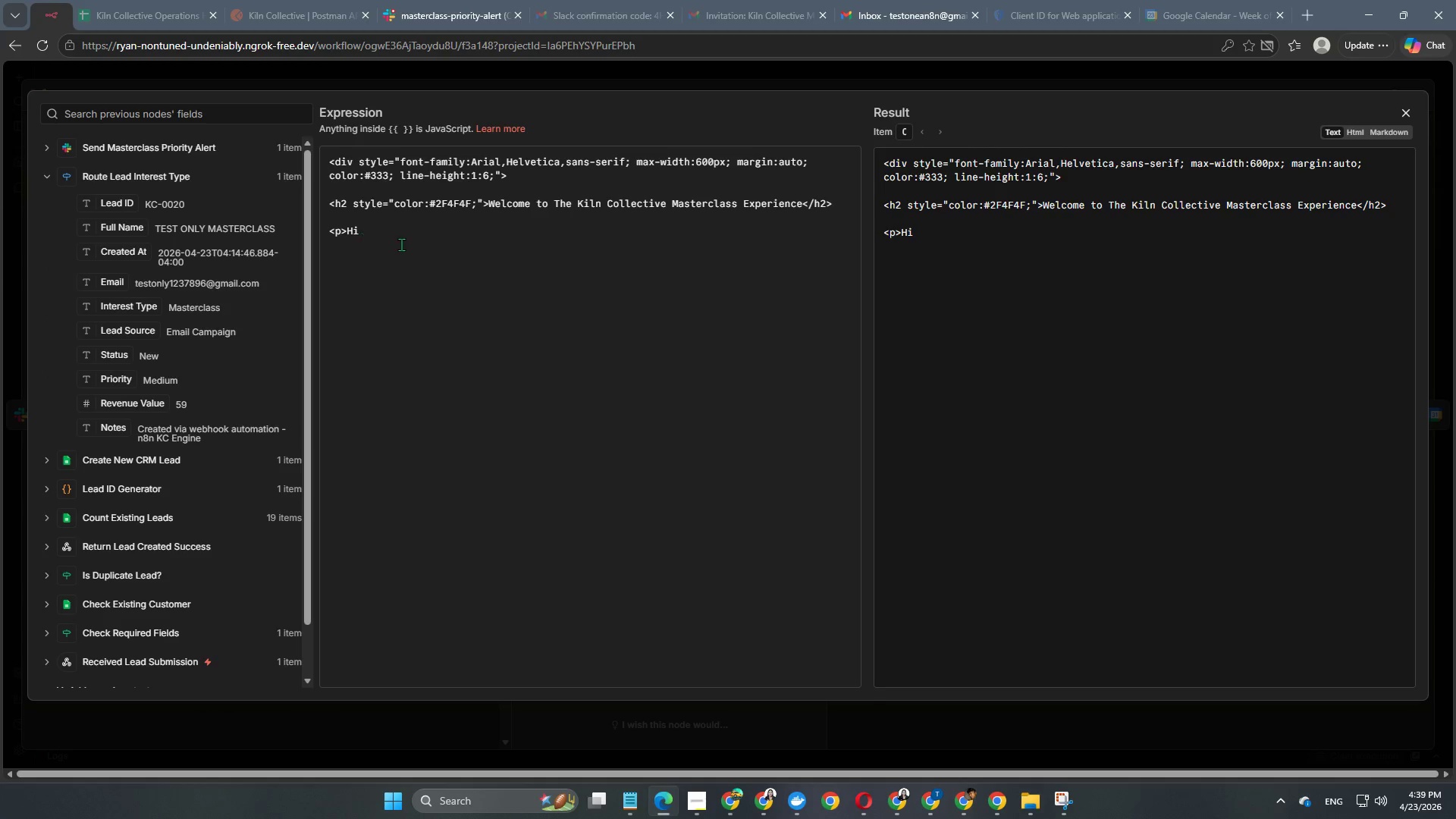 
left_click([411, 240])
 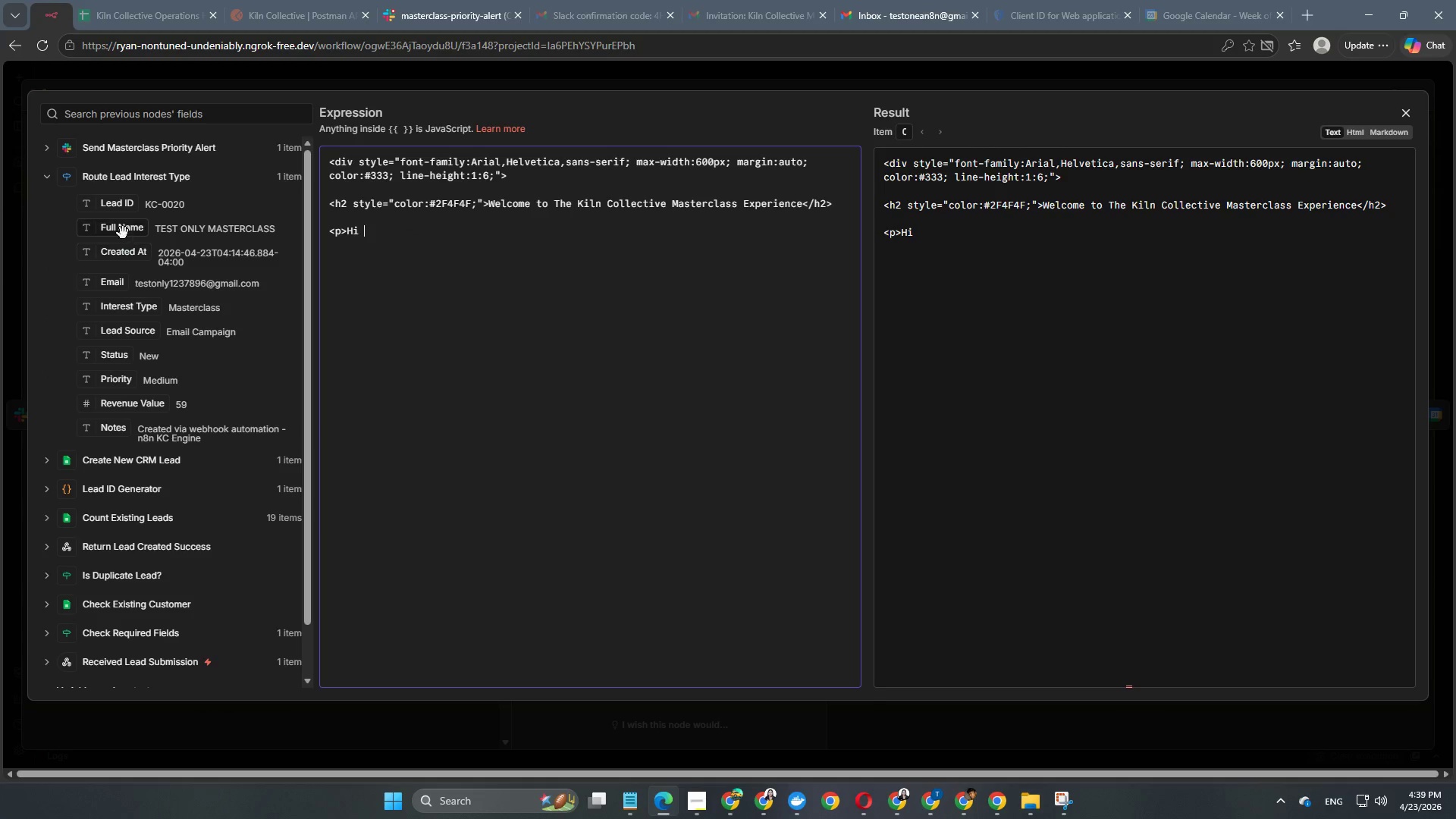 
wait(5.66)
 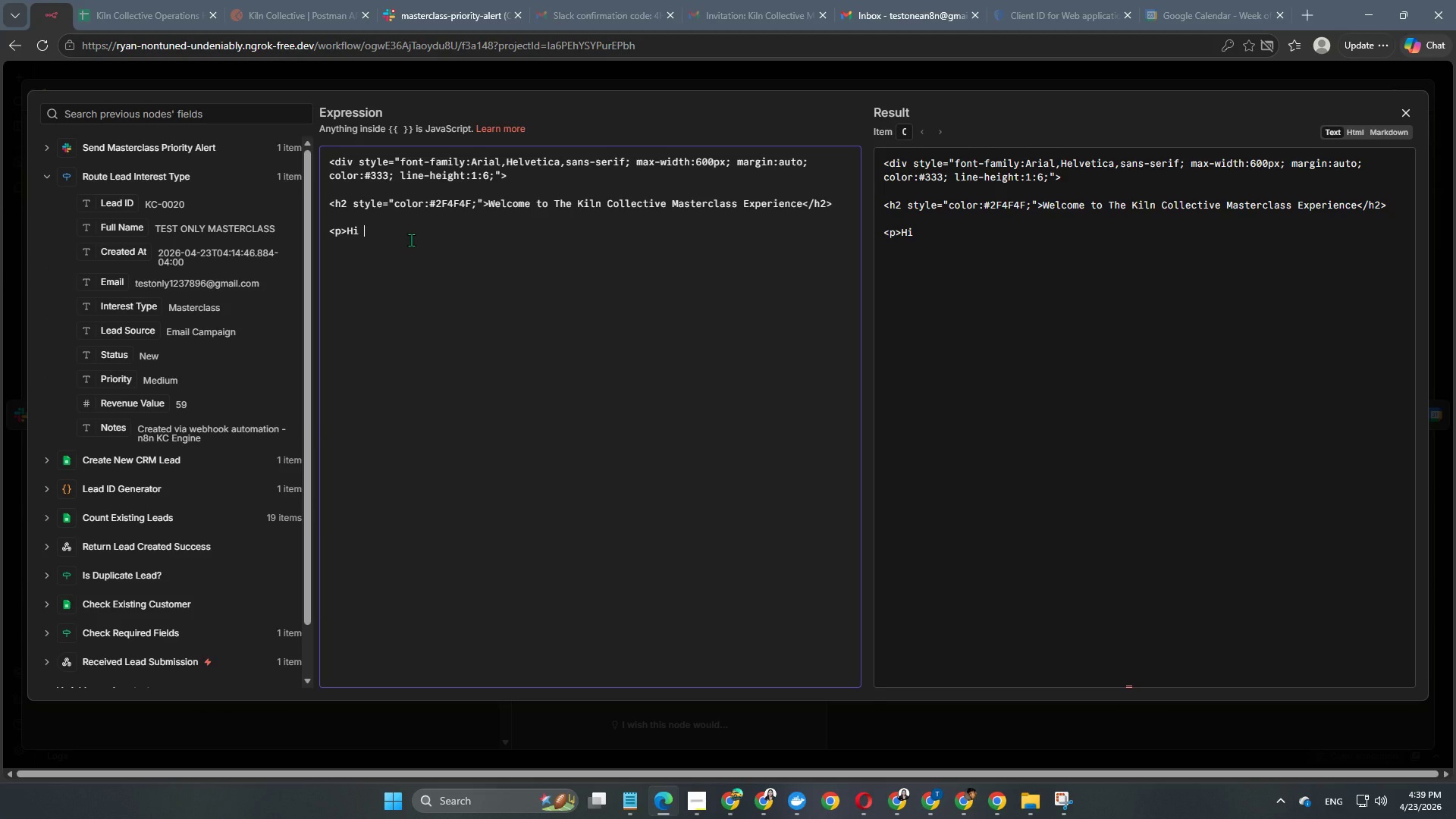 
left_click_drag(start_coordinate=[123, 232], to_coordinate=[461, 231])
 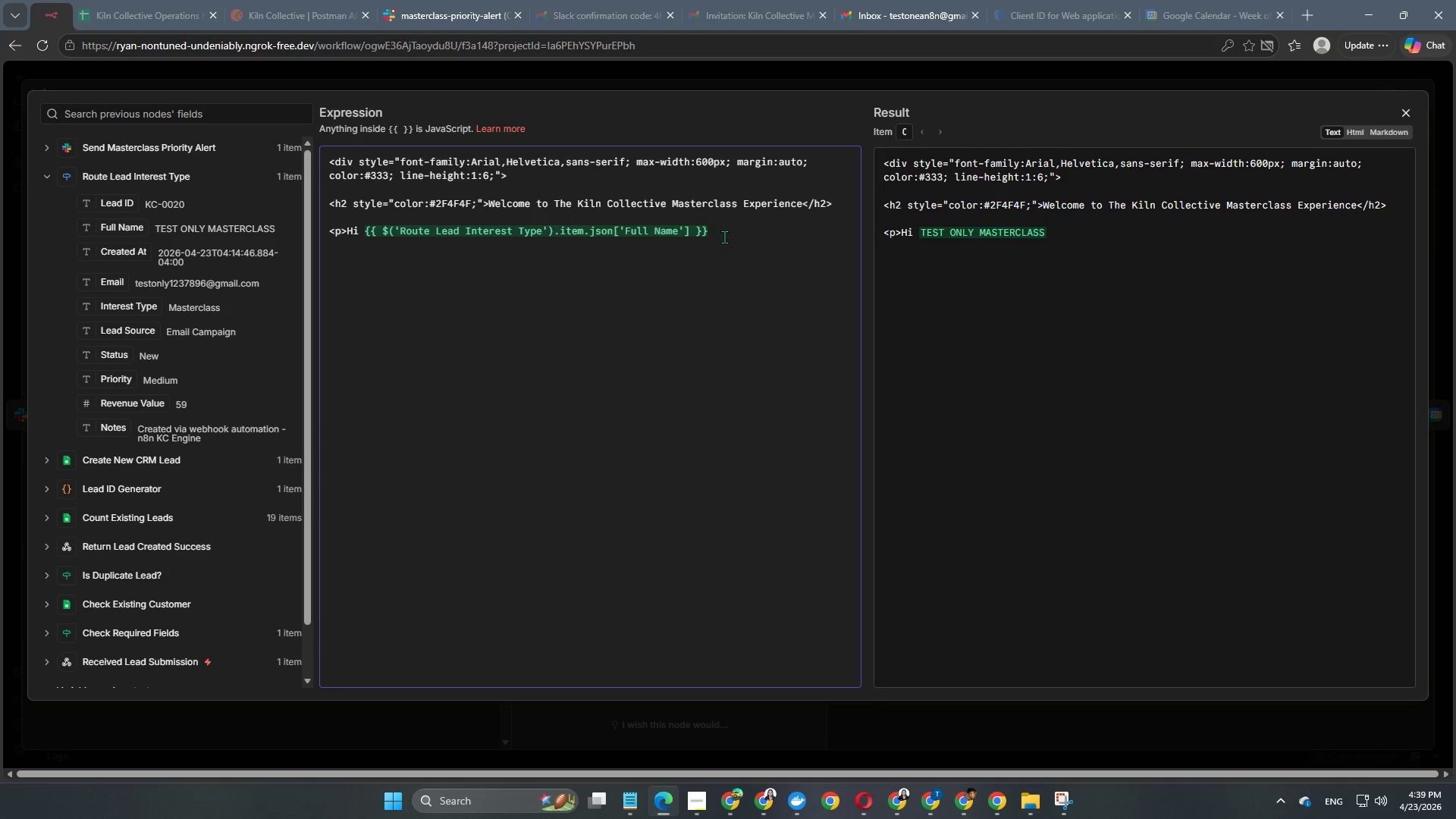 
key(Comma)
 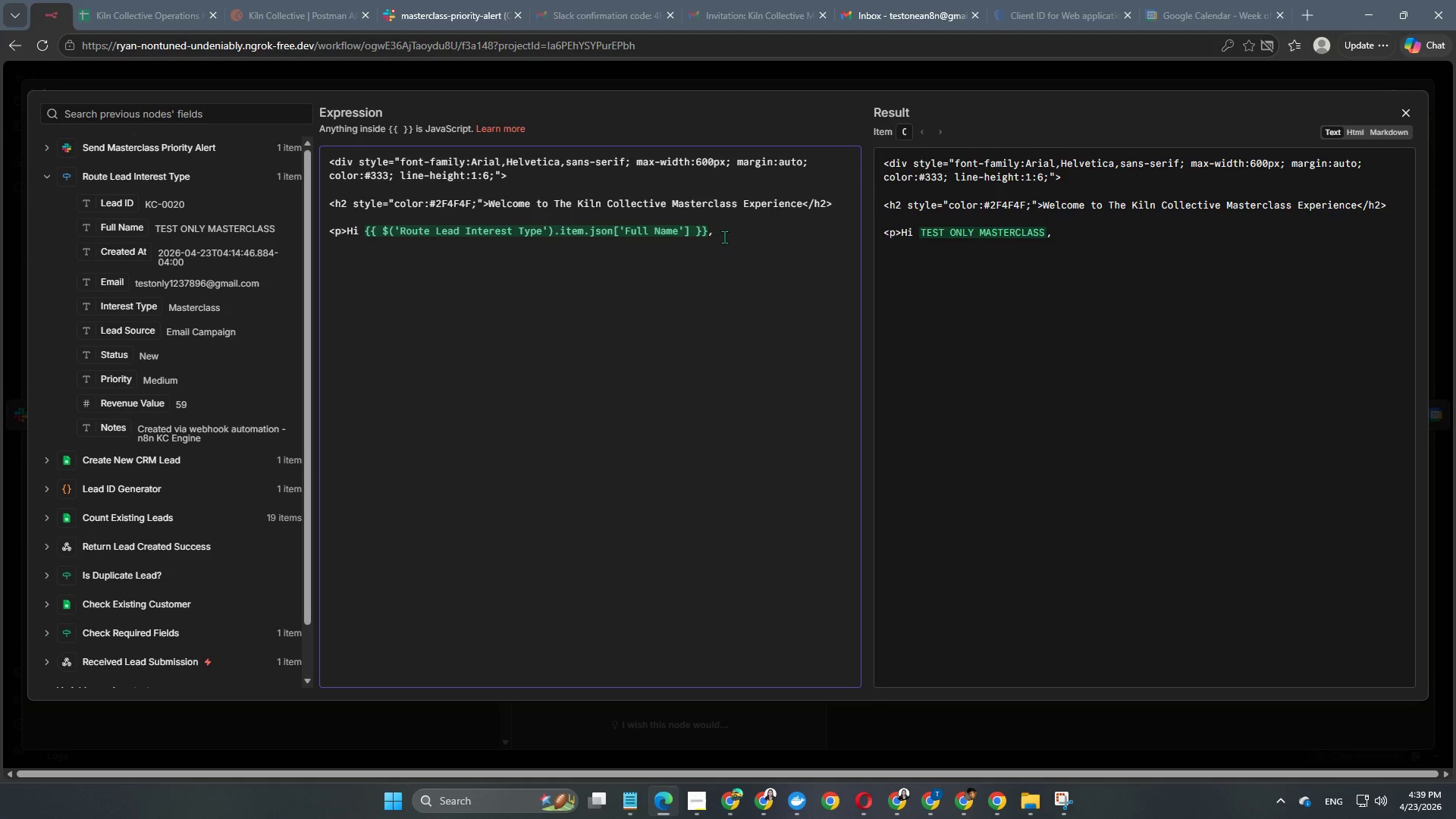 
key(Shift+Comma)
 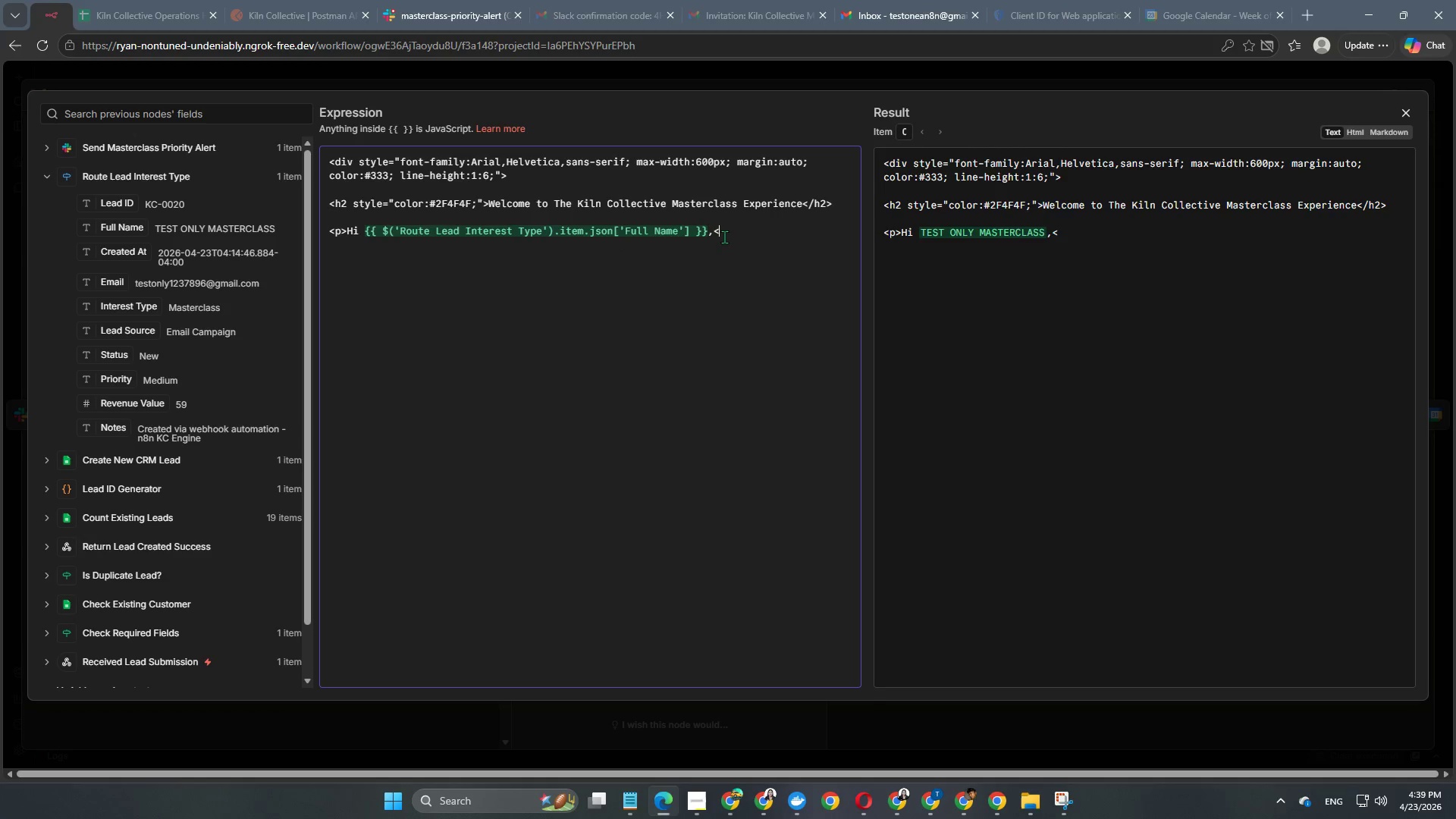 
key(Slash)
 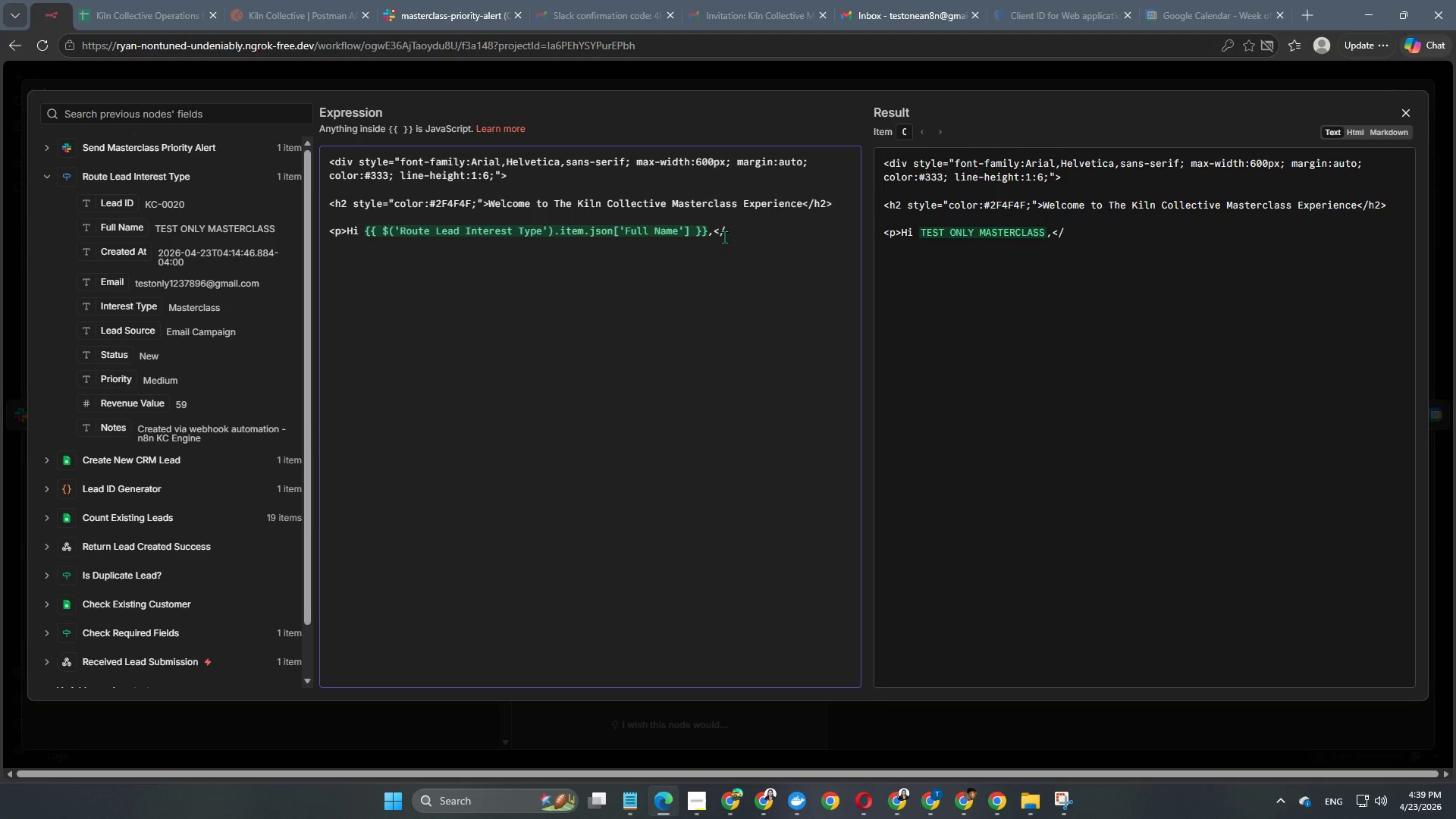 
key(P)
 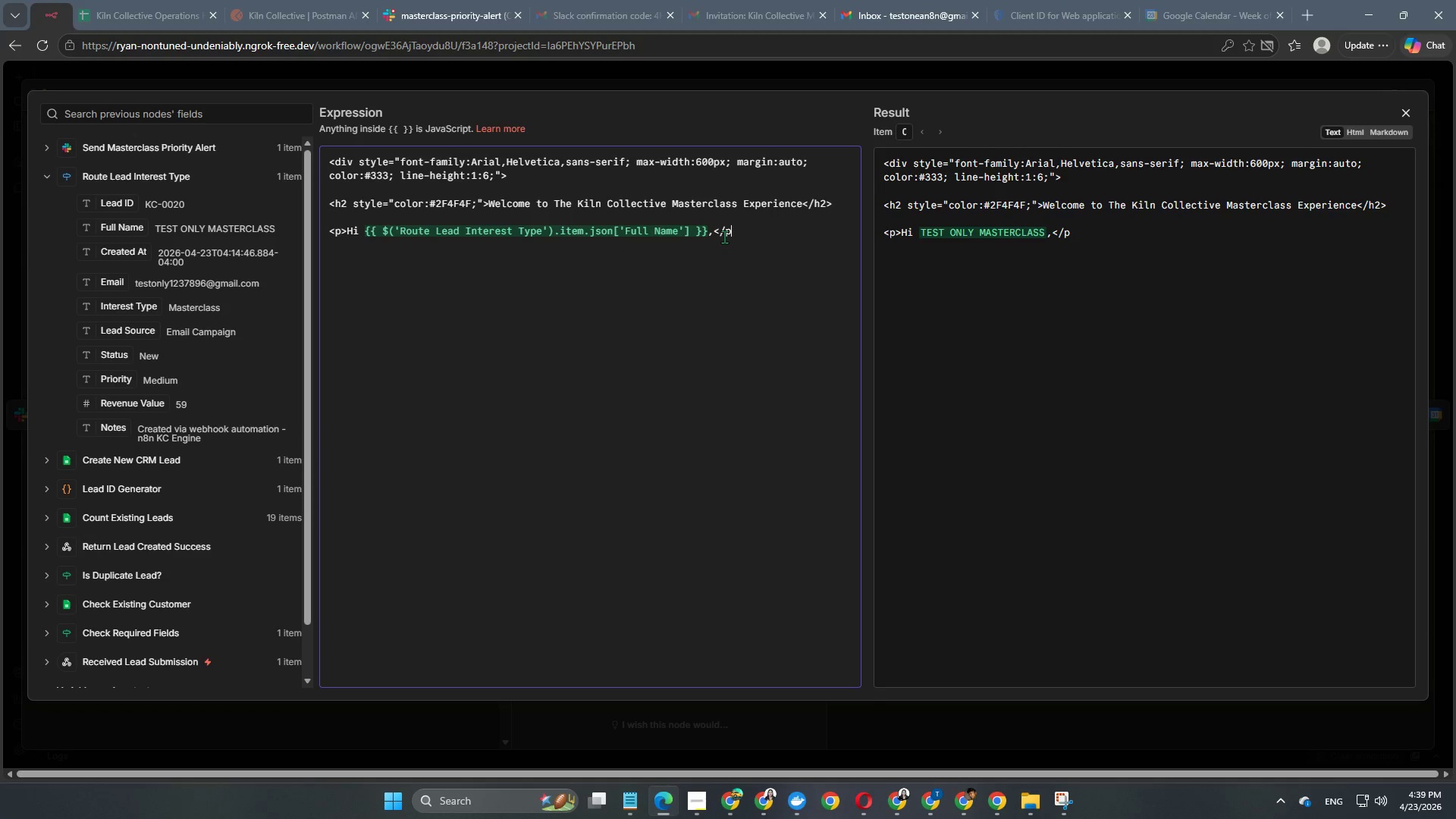 
key(Shift+Period)
 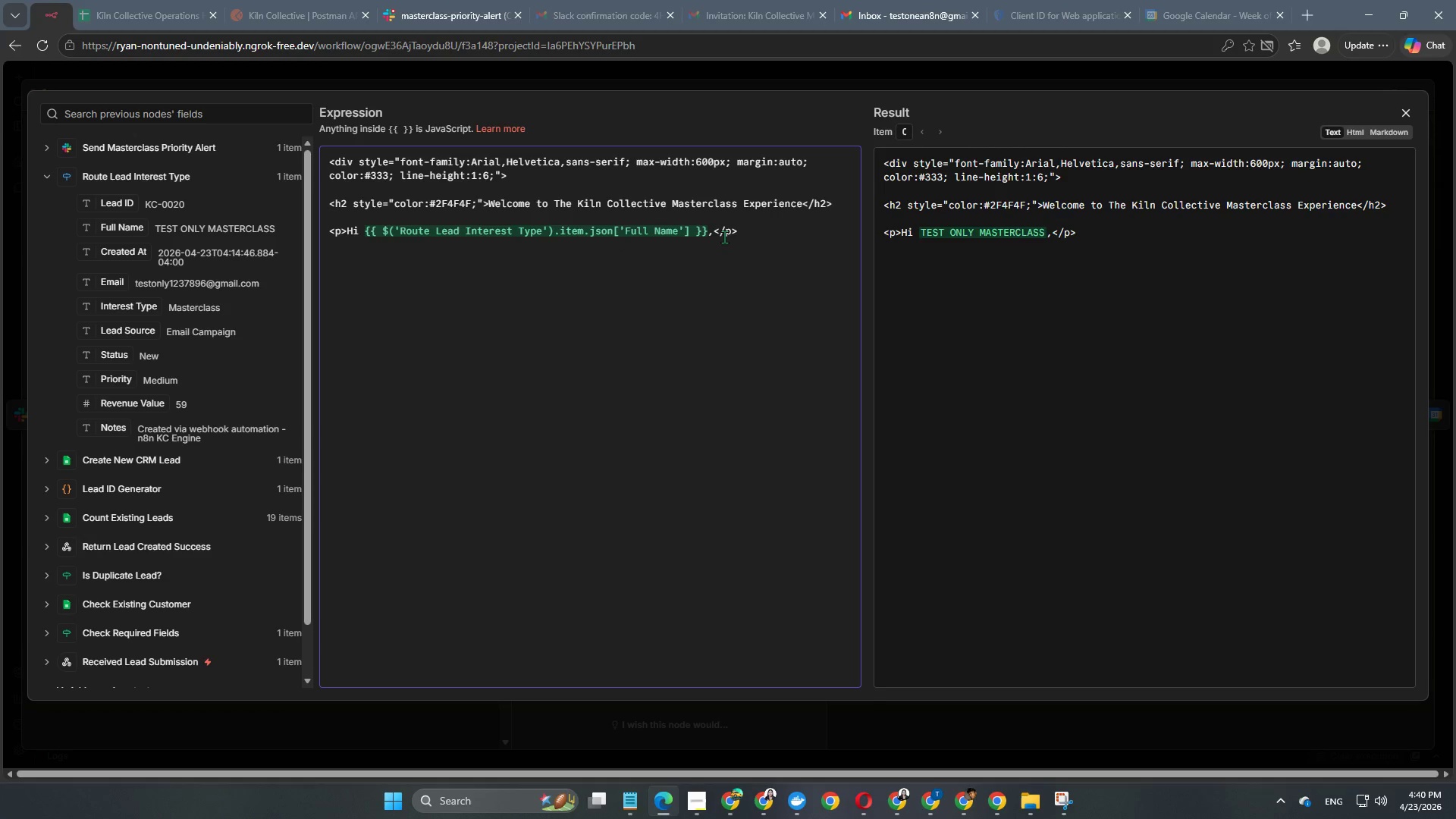 
key(Enter)
 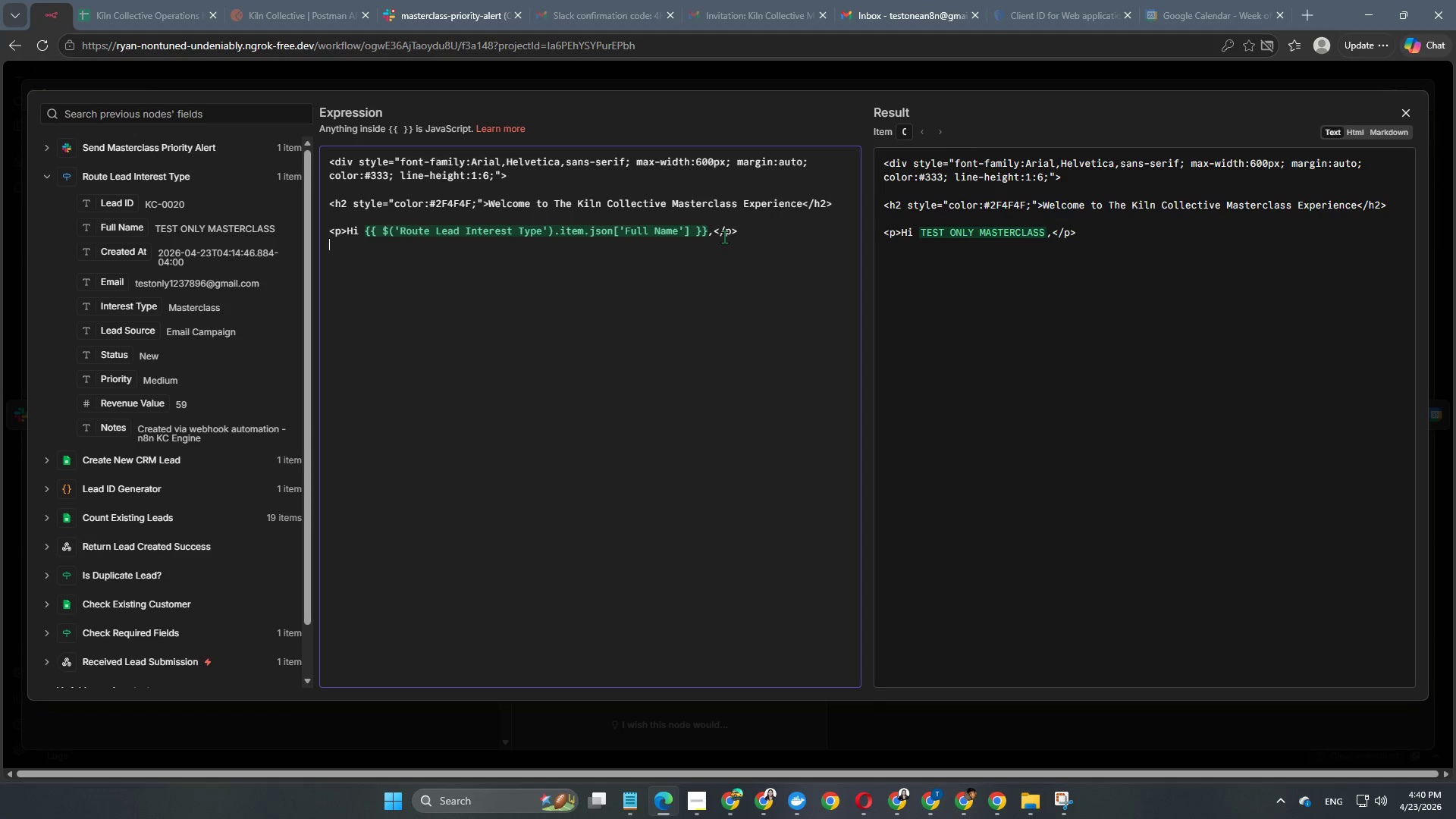 
key(Enter)
 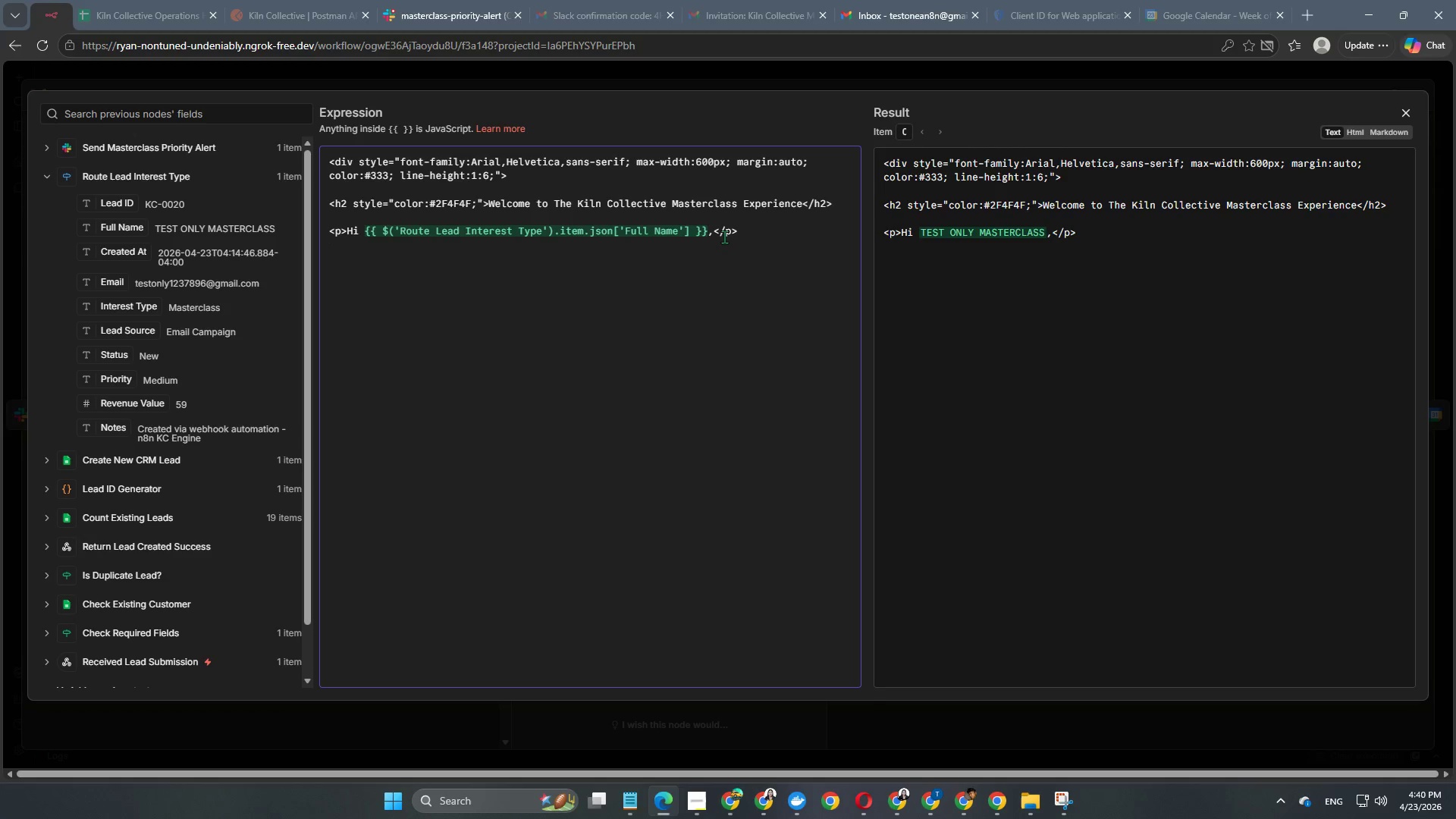 
type(<p>Thank  you )
key(Backspace)
key(Backspace)
key(Backspace)
key(Backspace)
key(Backspace)
type(you for your interest in our per)
key(Backspace)
key(Backspace)
type(remium Masterclass program.</p>)
 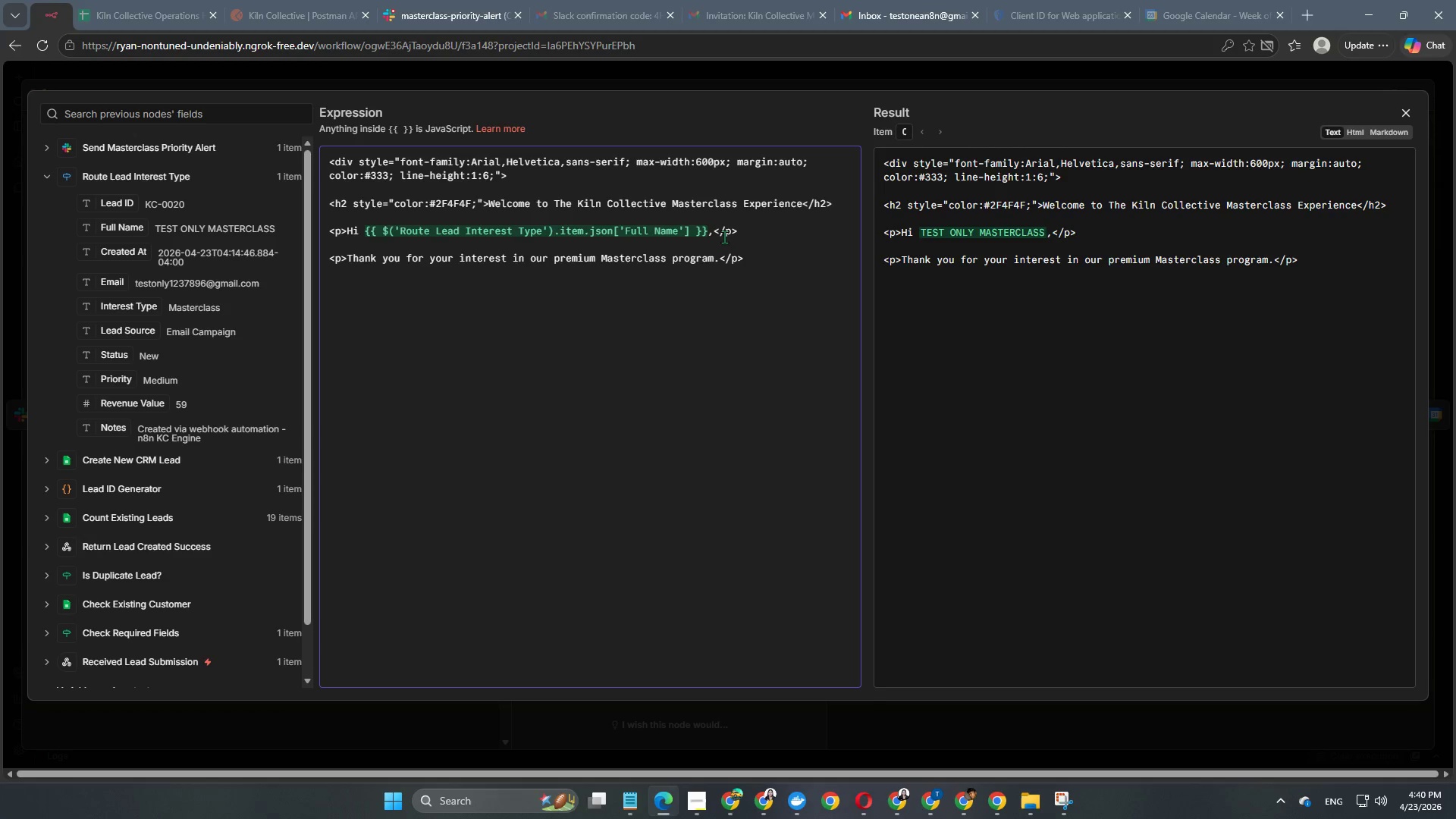 
key(Enter)
 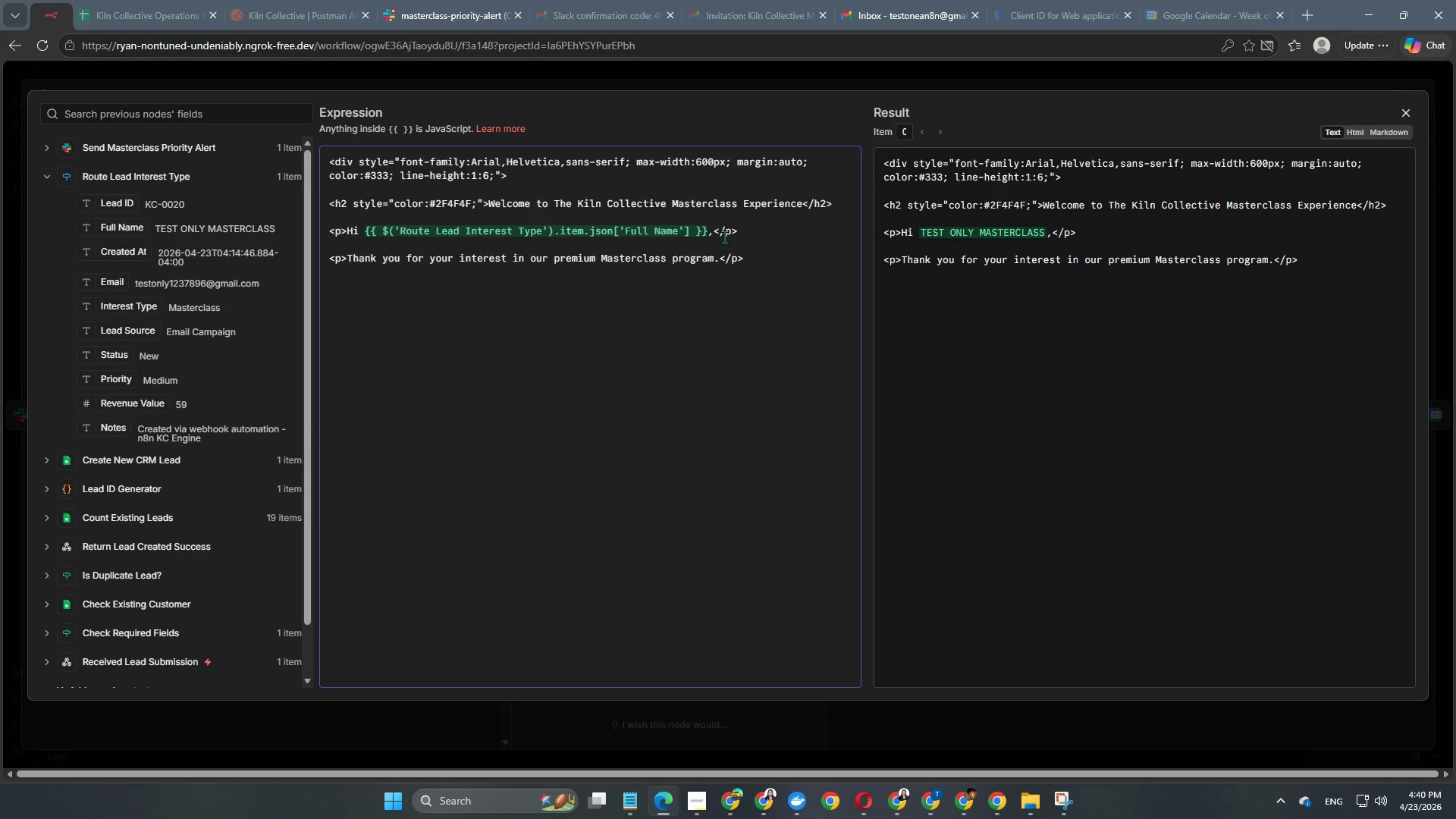 
key(Enter)
 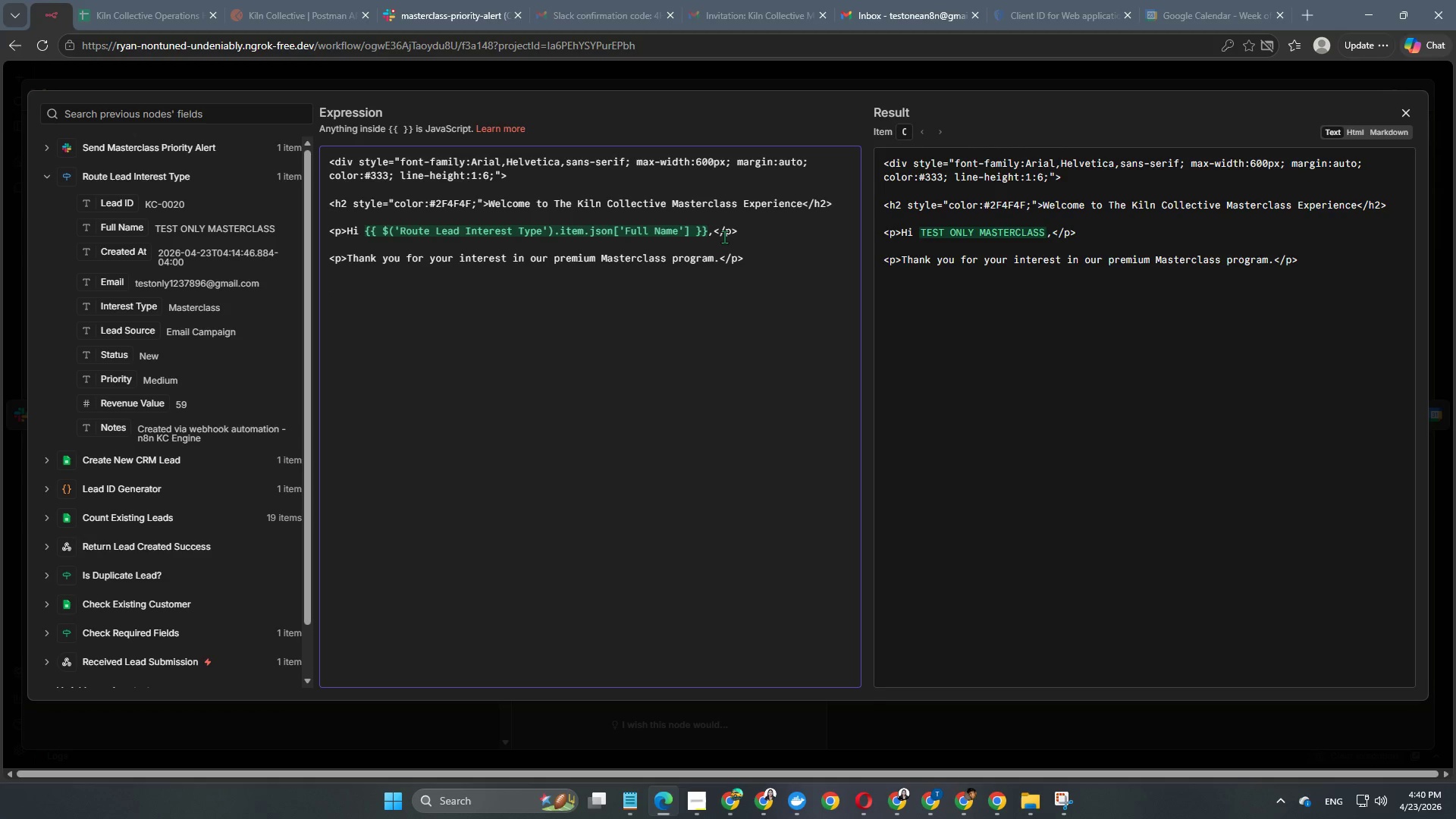 
type(<p>You've mn)
key(Backspace)
key(Backspace)
type(entered an elevated learning experience designed for creators who want deeper )
 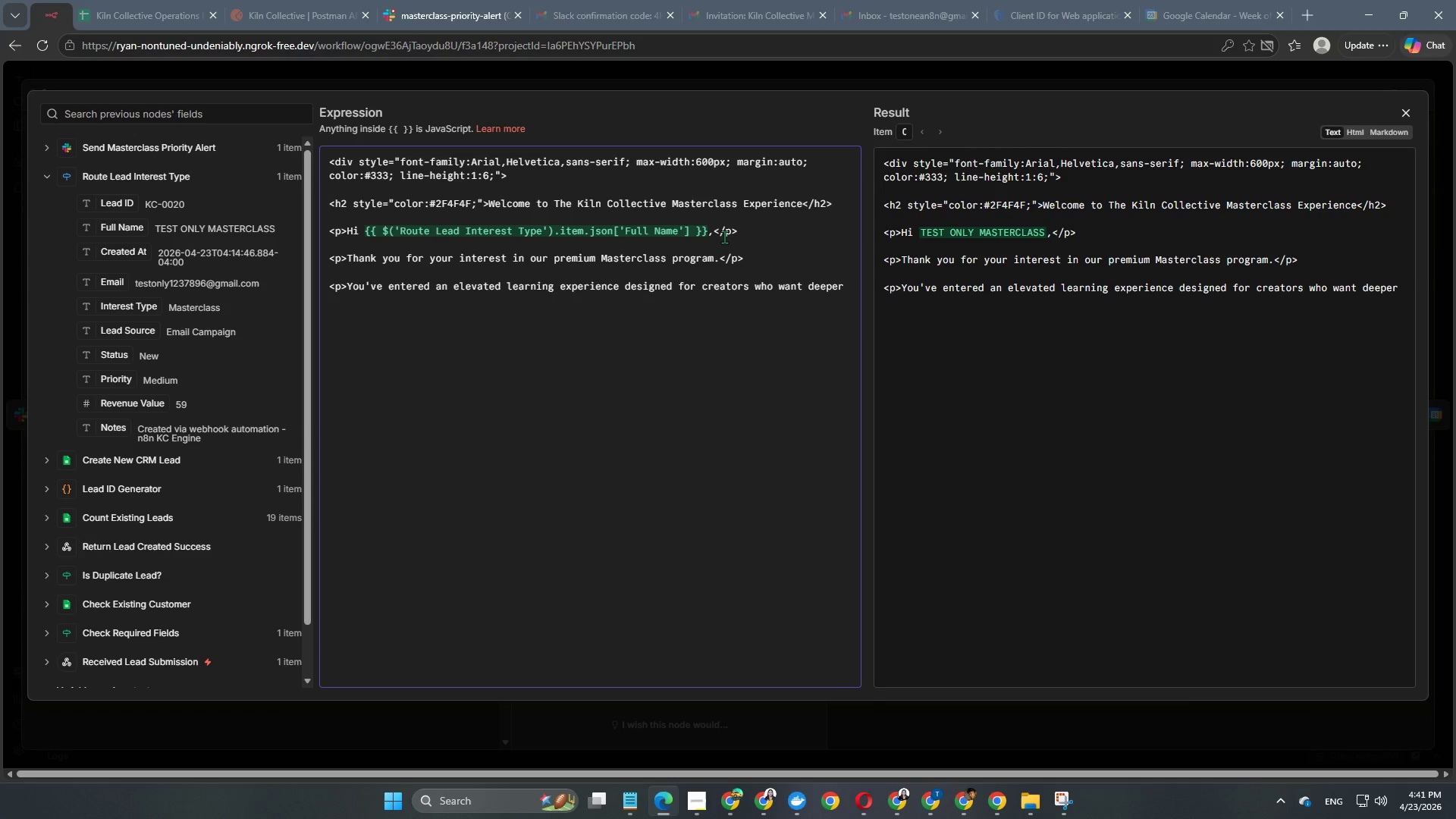 
wait(10.31)
 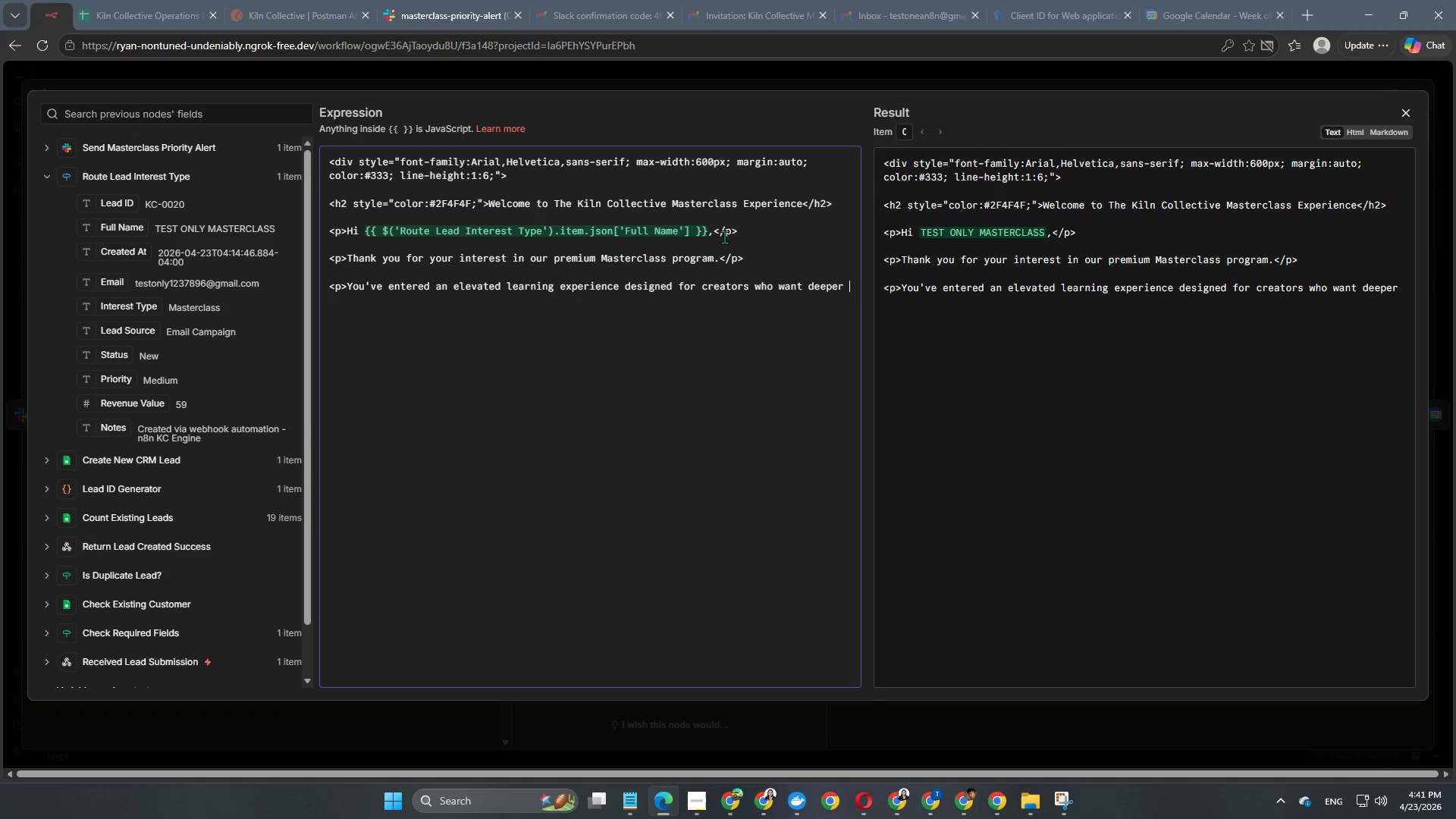 
type(technique, expert guidance, and meaningful artistic growth.</p>)
 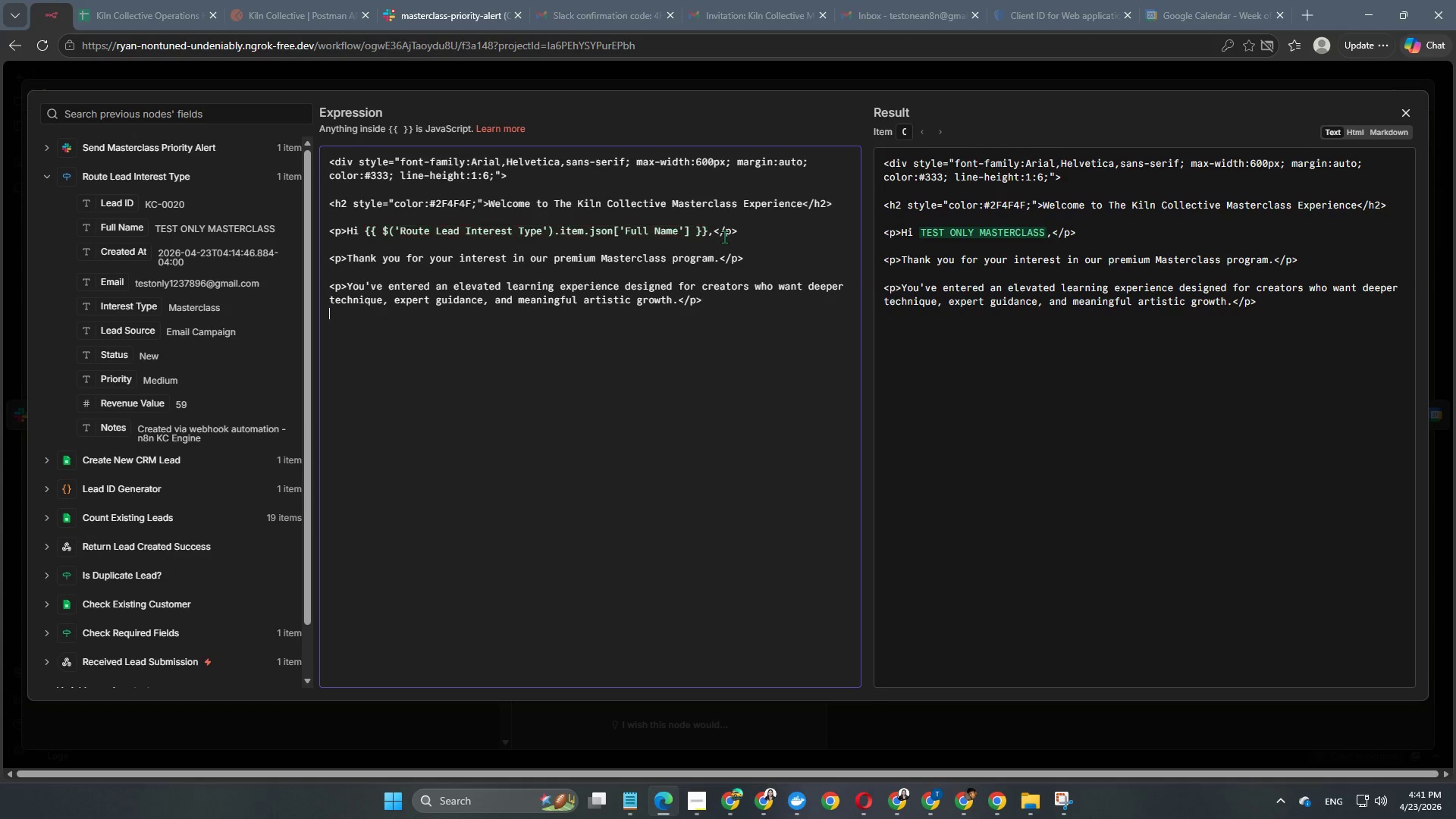 
key(Enter)
 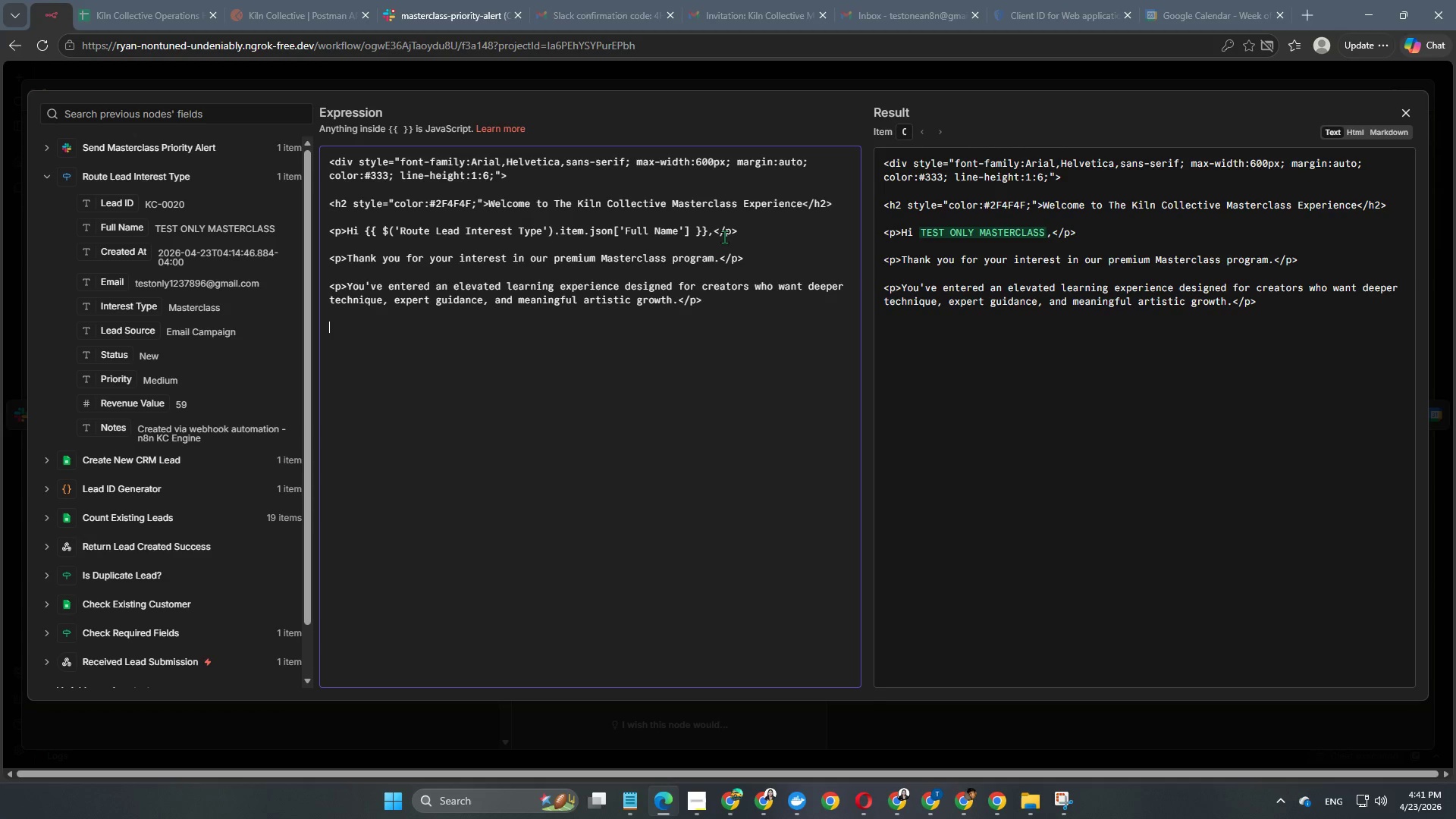 
key(Enter)
 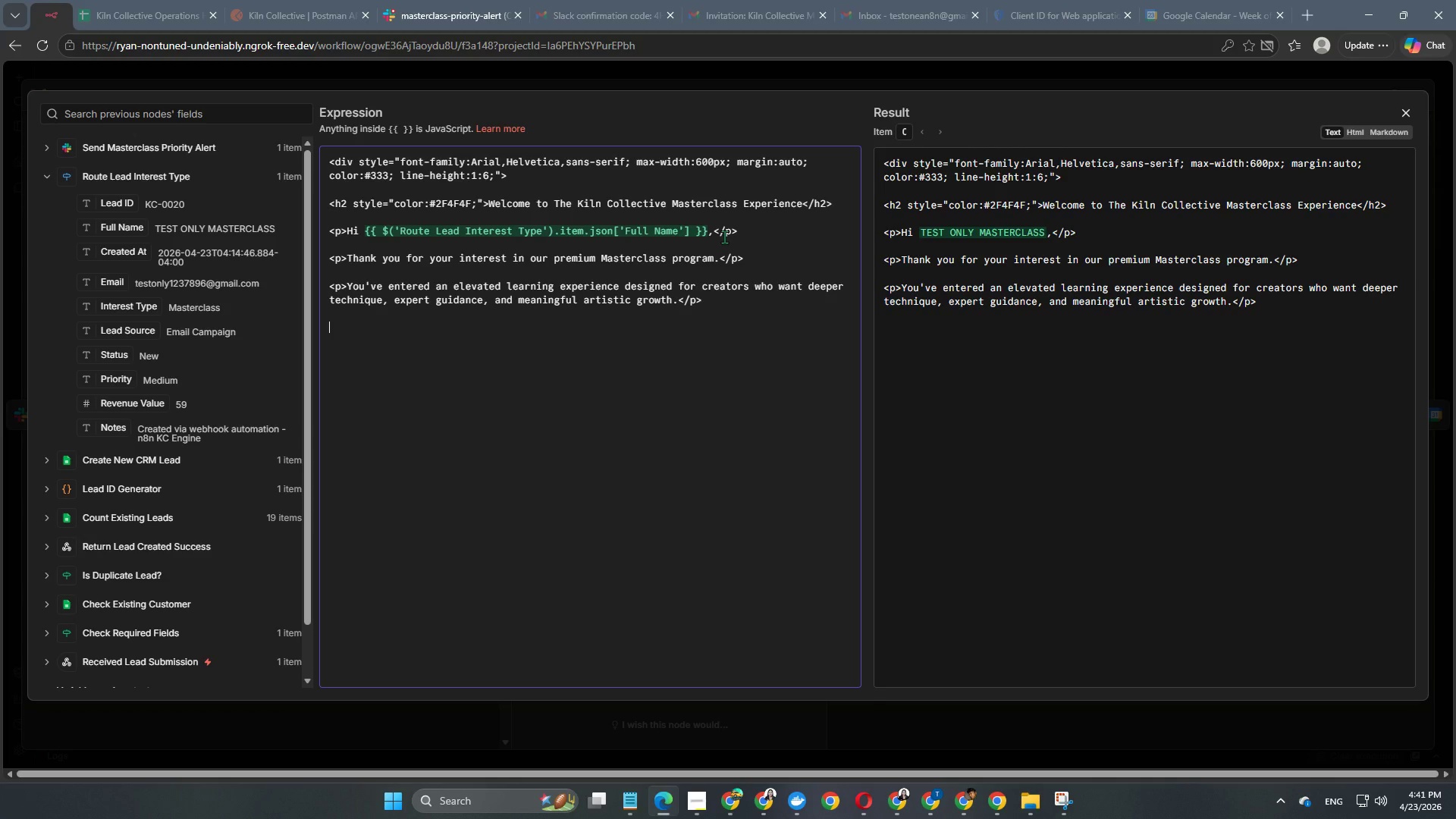 
wait(7.74)
 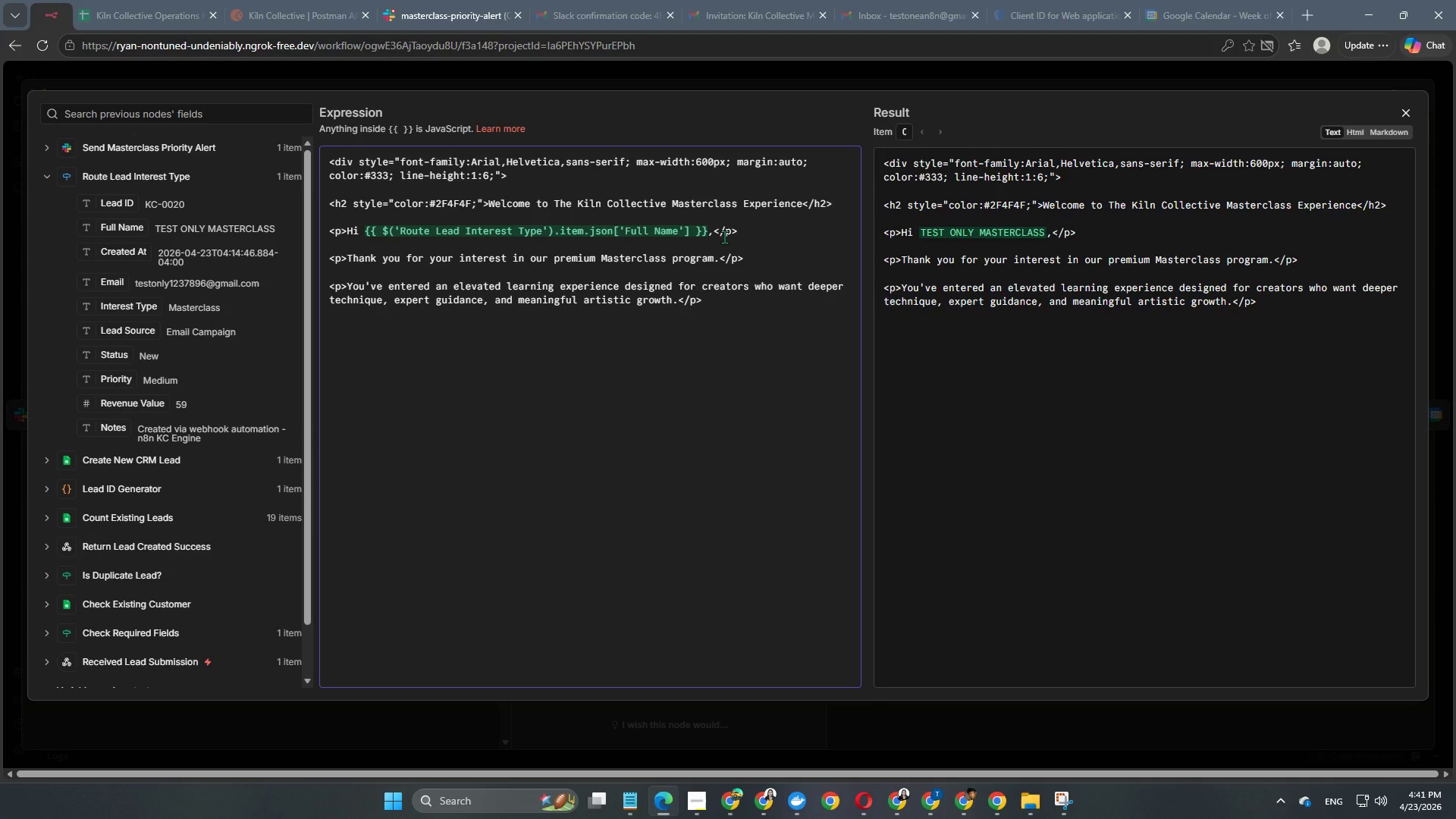 
key(Shift+Comma)
 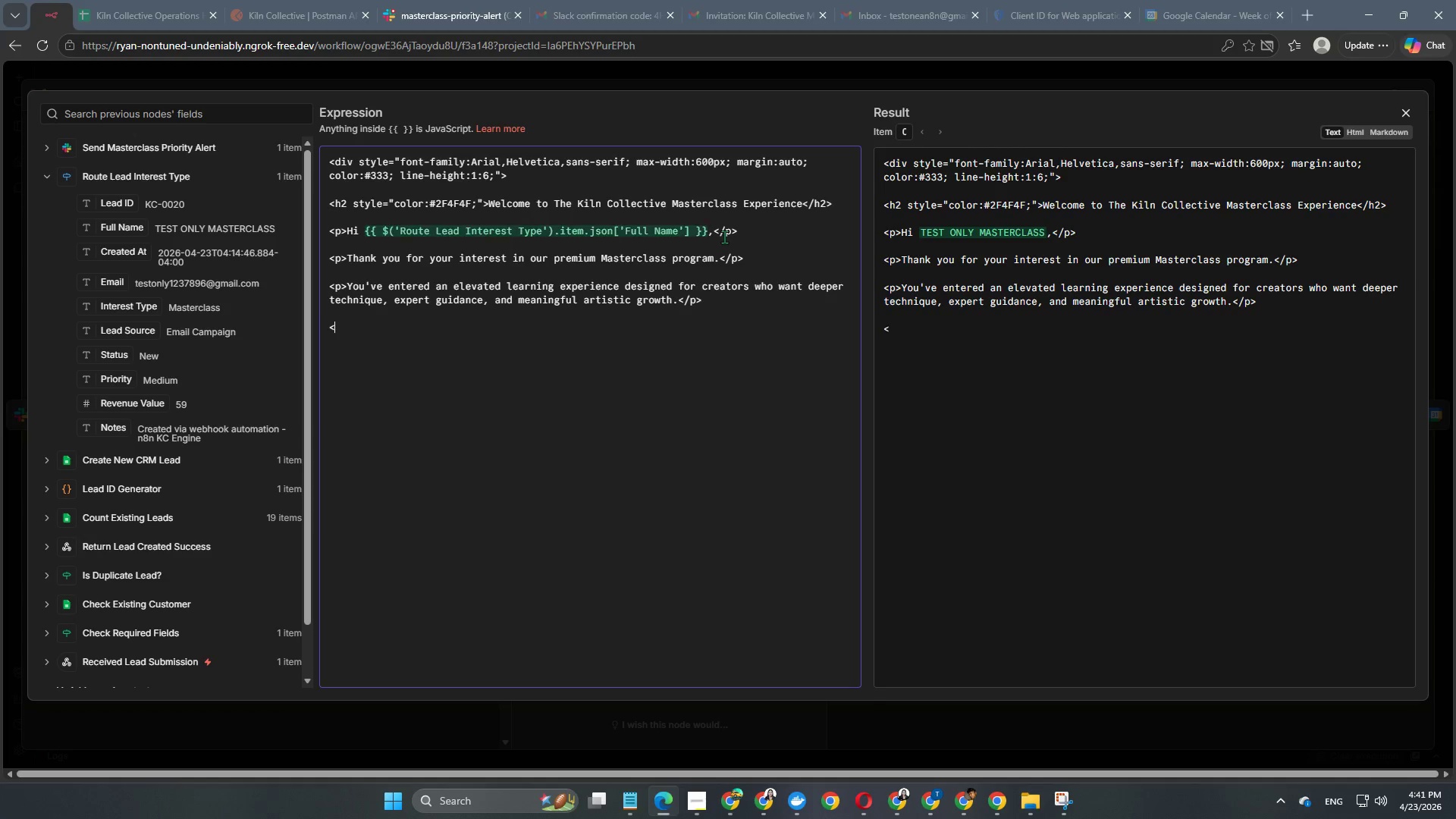 
key(P)
 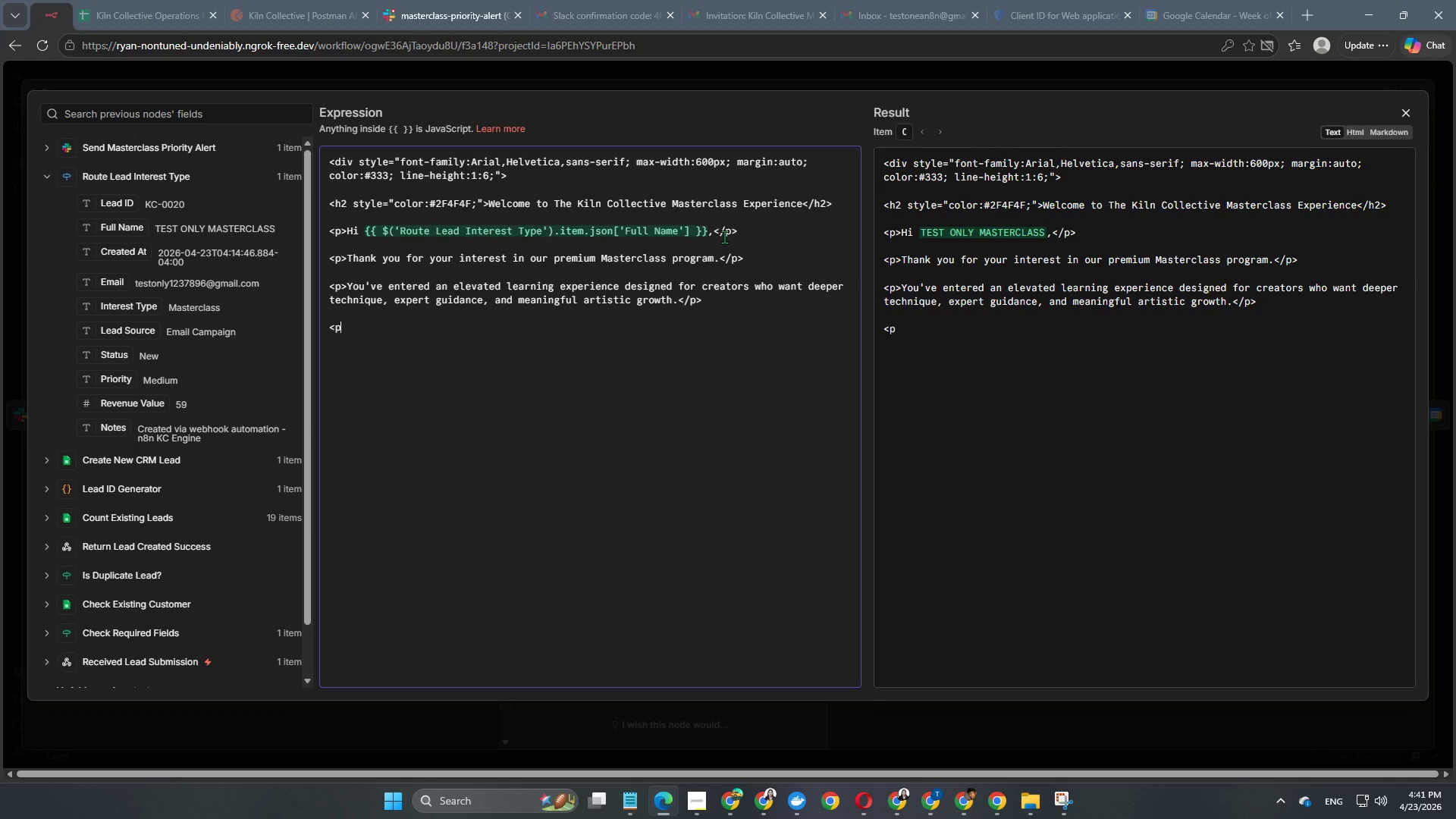 
key(Shift+ShiftRight)
 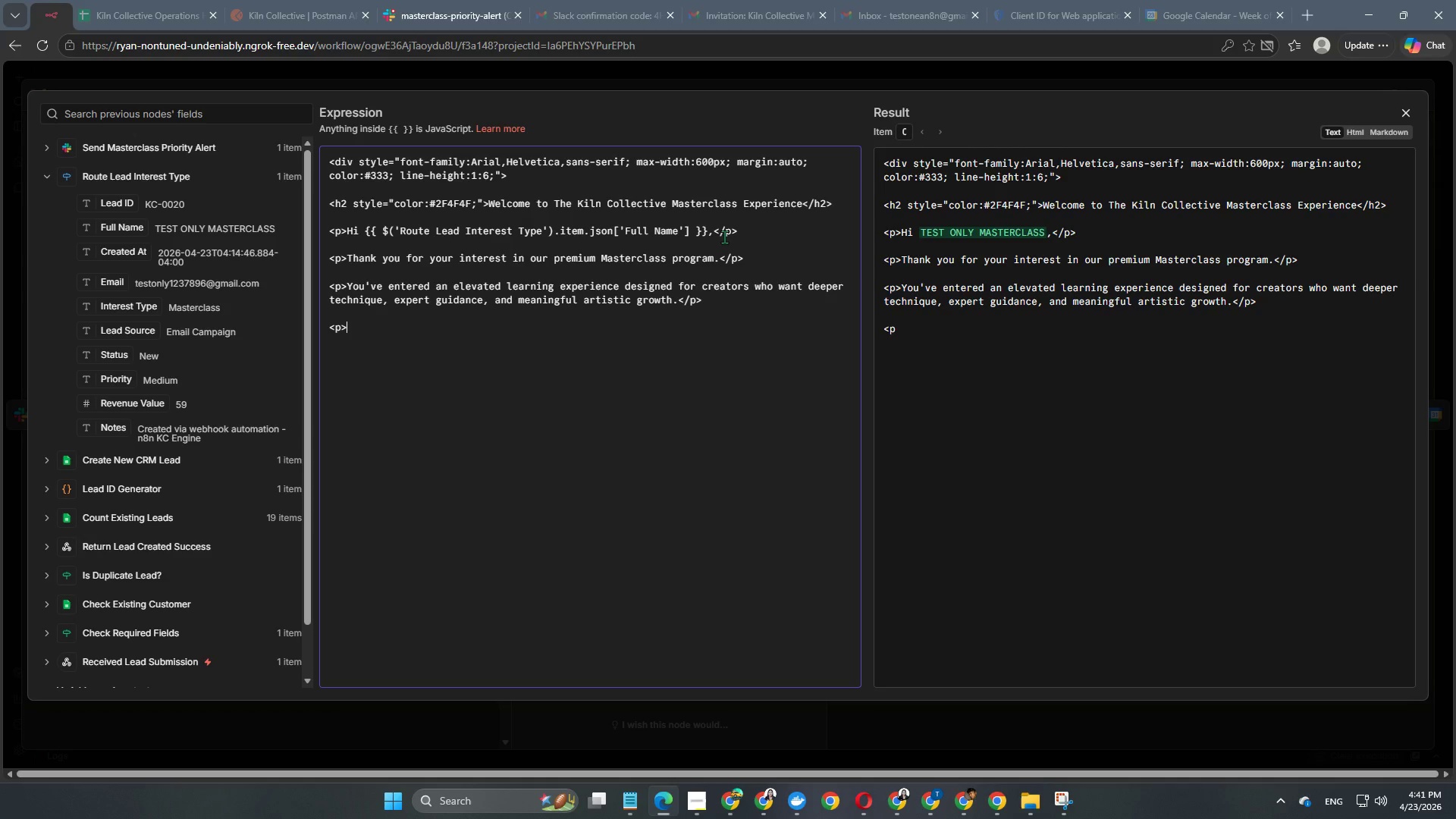 
key(Shift+Period)
 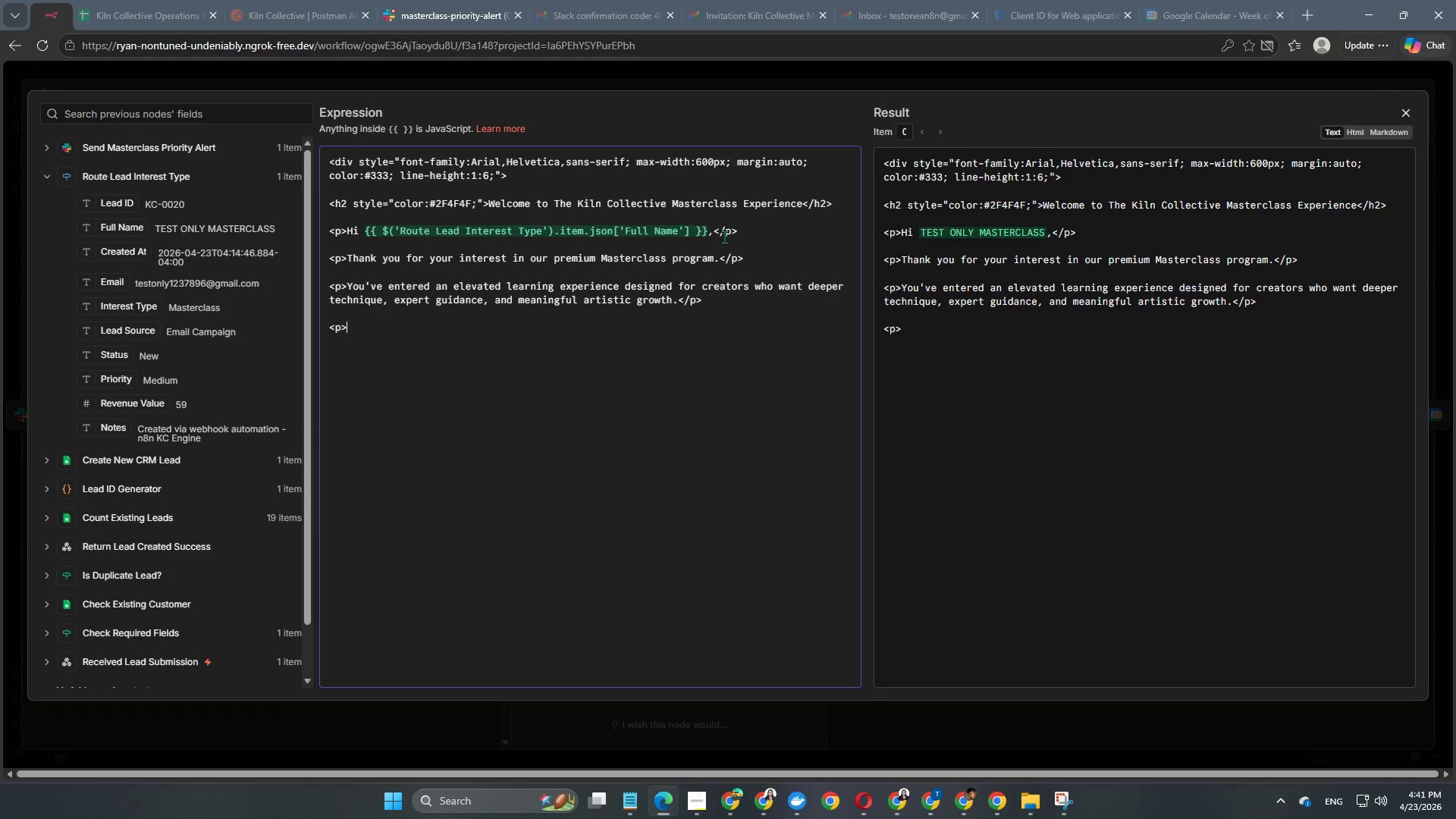 
type(Our team has received your requst and is preparing your onboarding proces.</p>)
 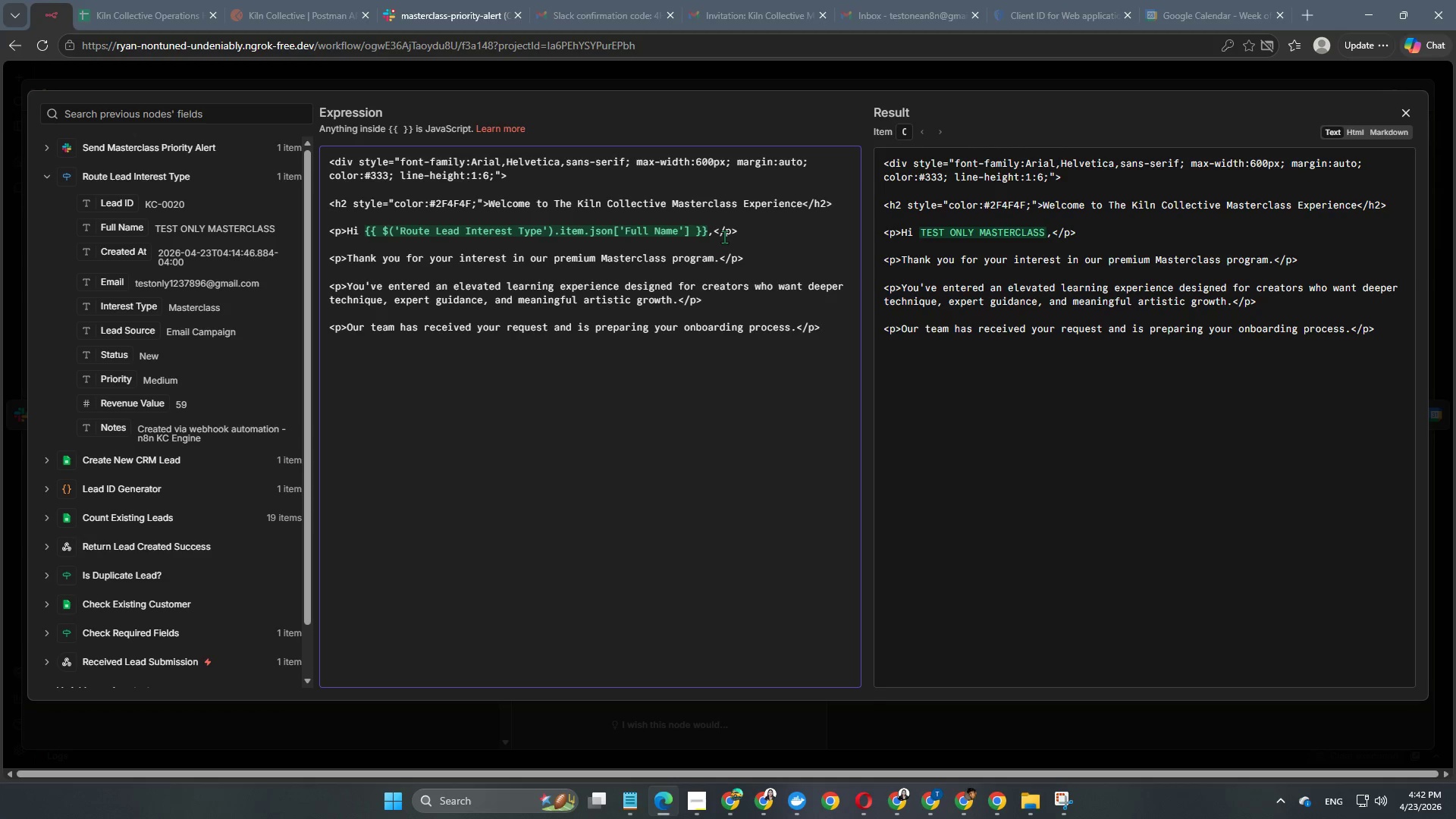 
key(Enter)
 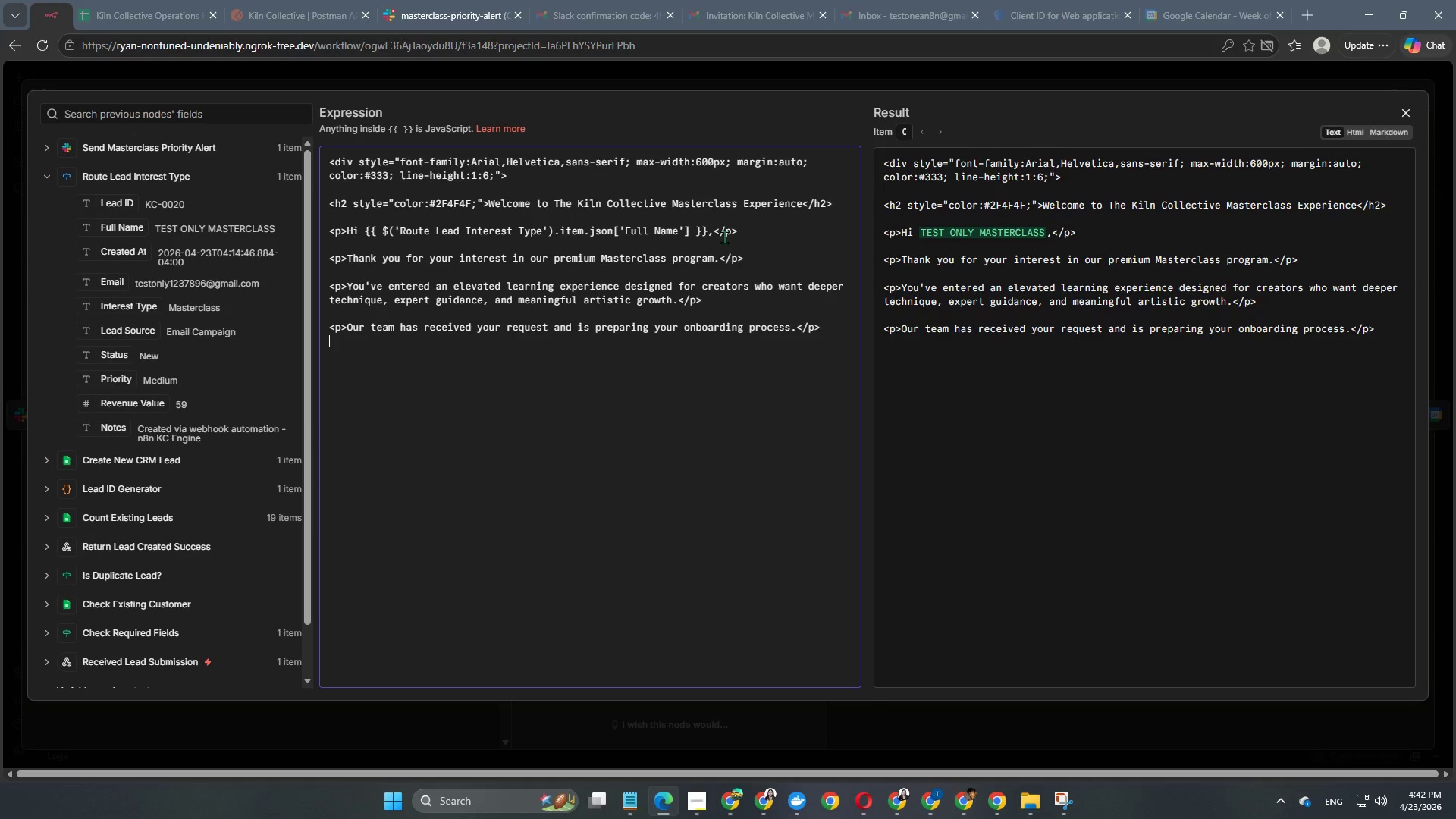 
key(Enter)
 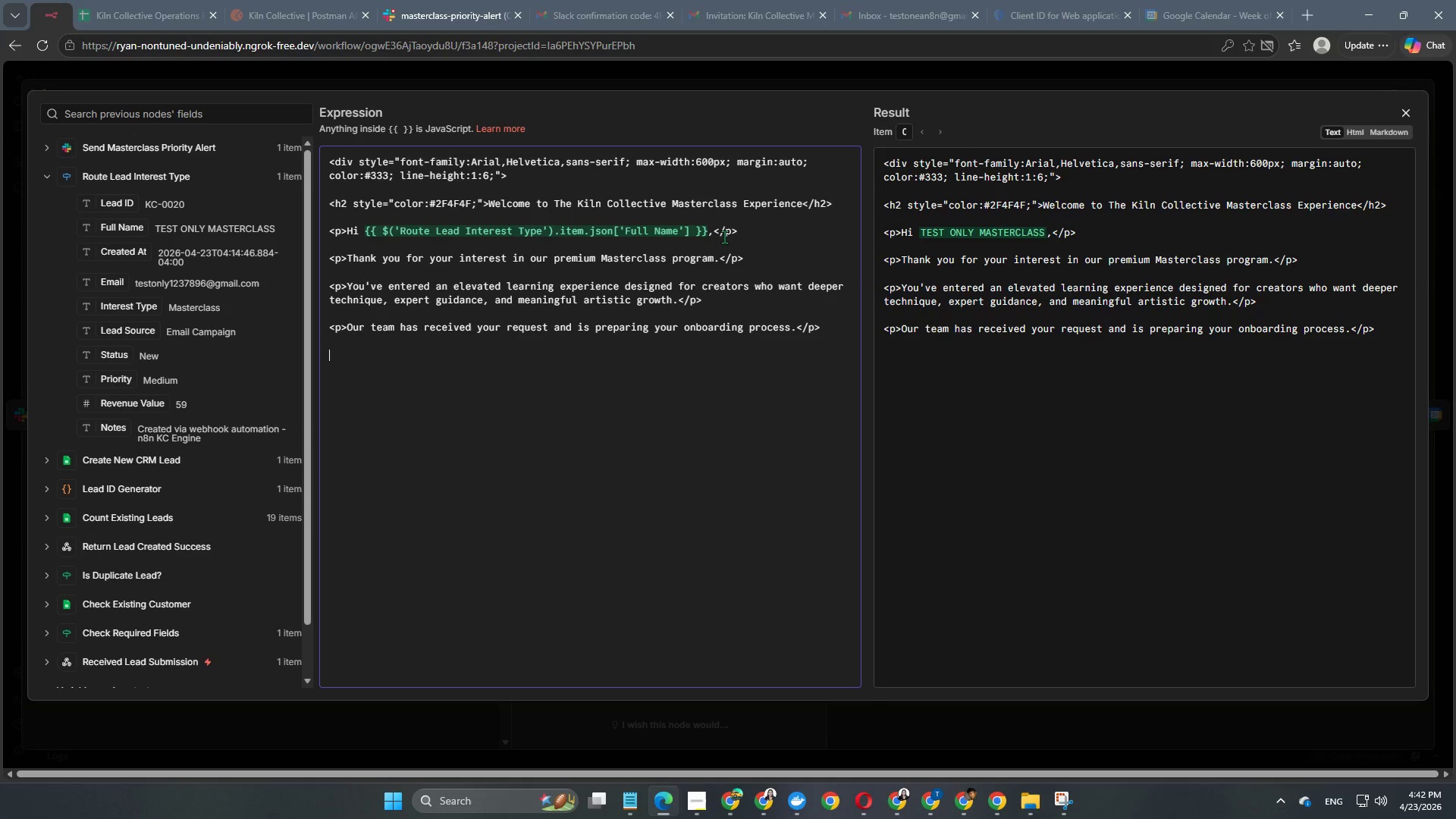 
key(Shift+ShiftRight)
 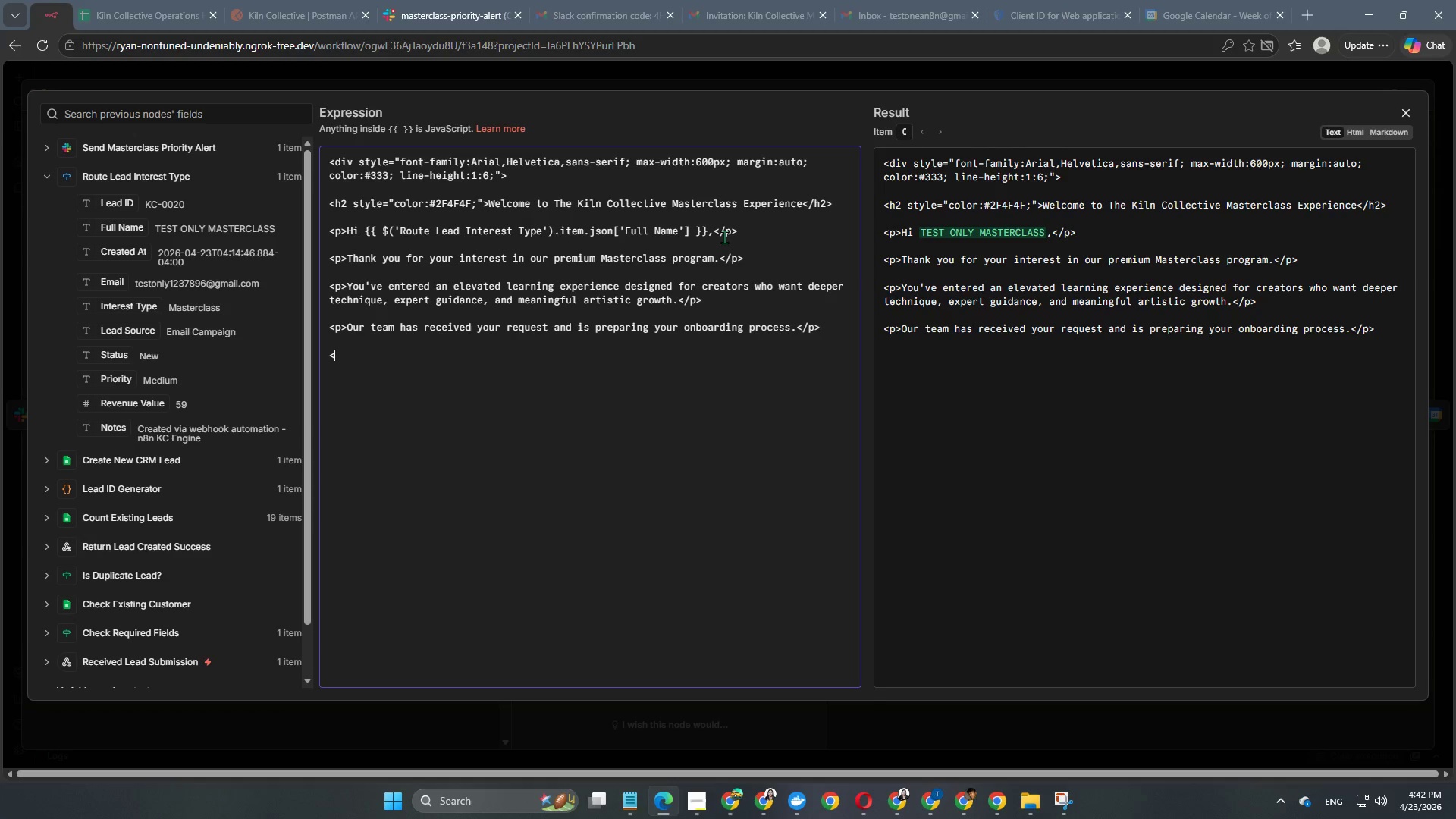 
key(Shift+Comma)
 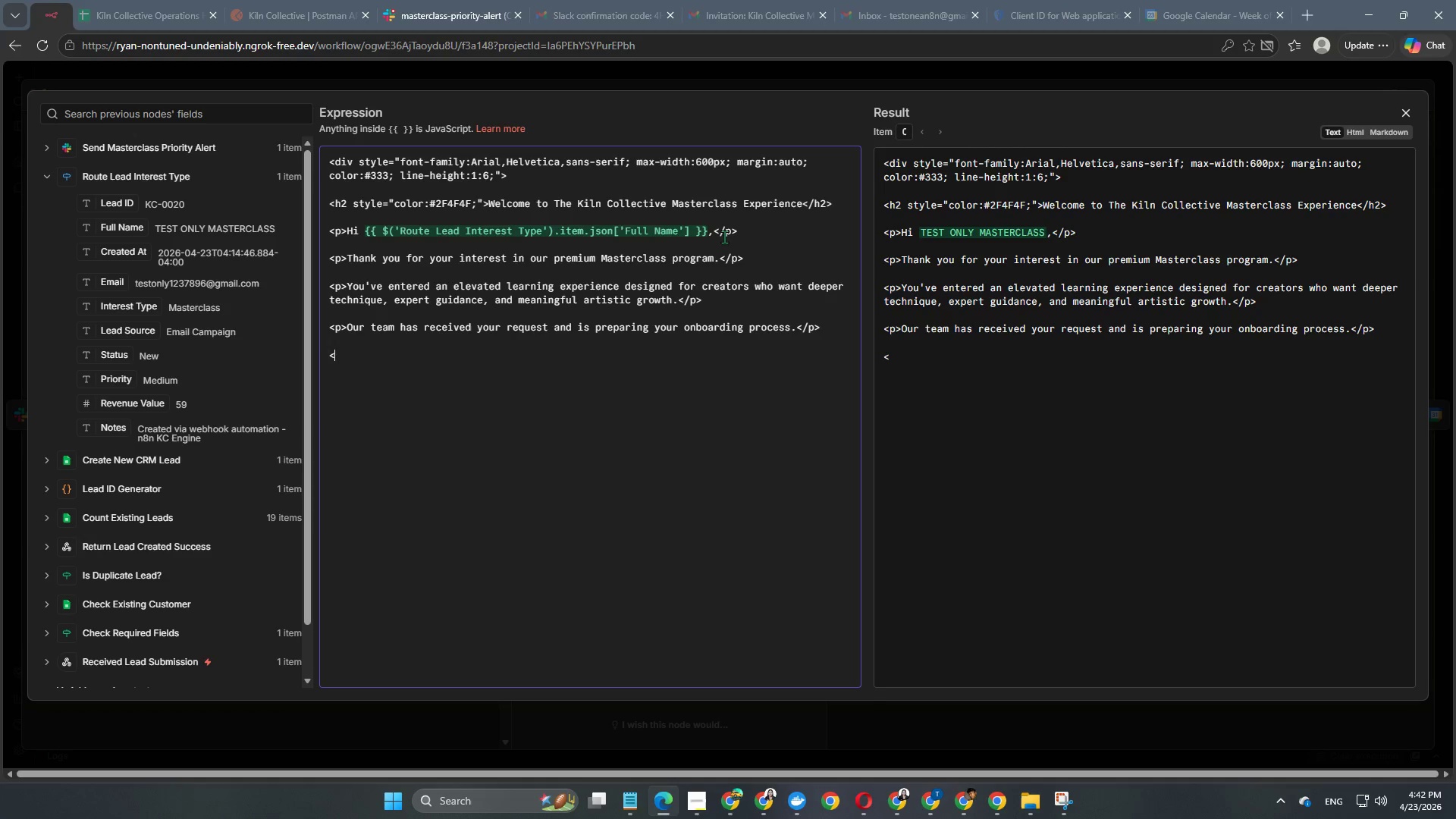 
key(P)
 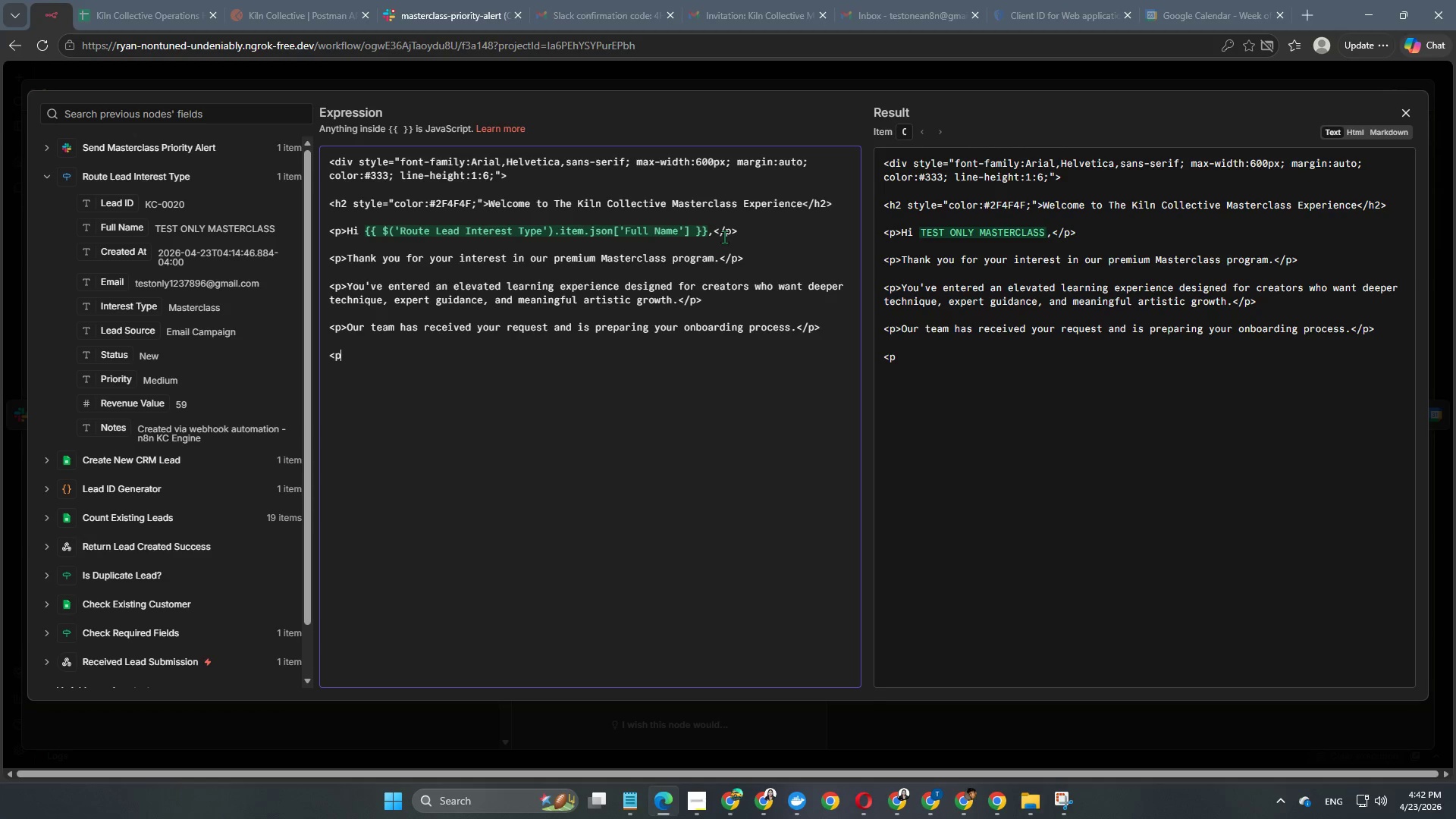 
key(Shift+ShiftRight)
 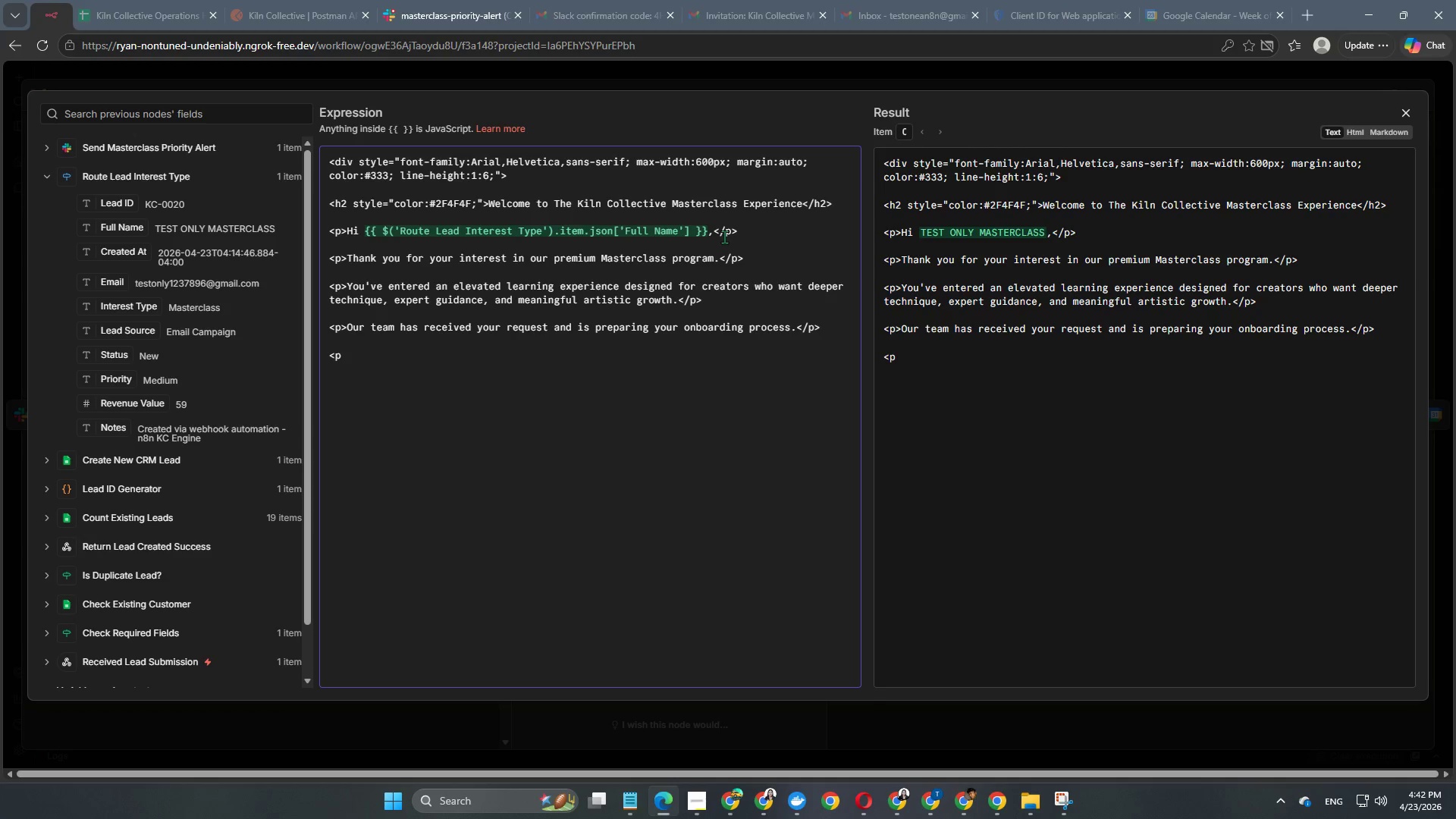 
key(Shift+Period)
 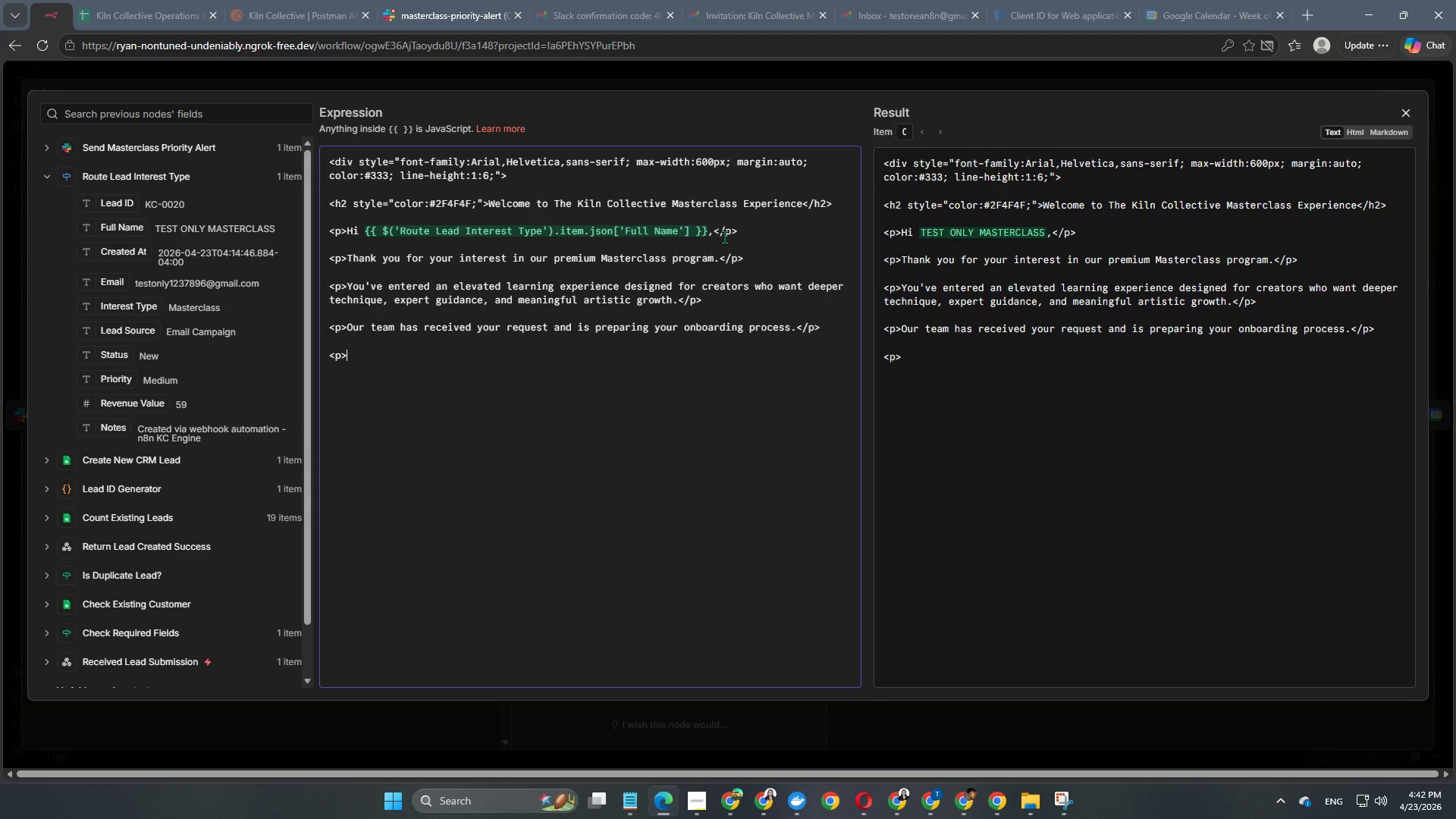 
wait(5.03)
 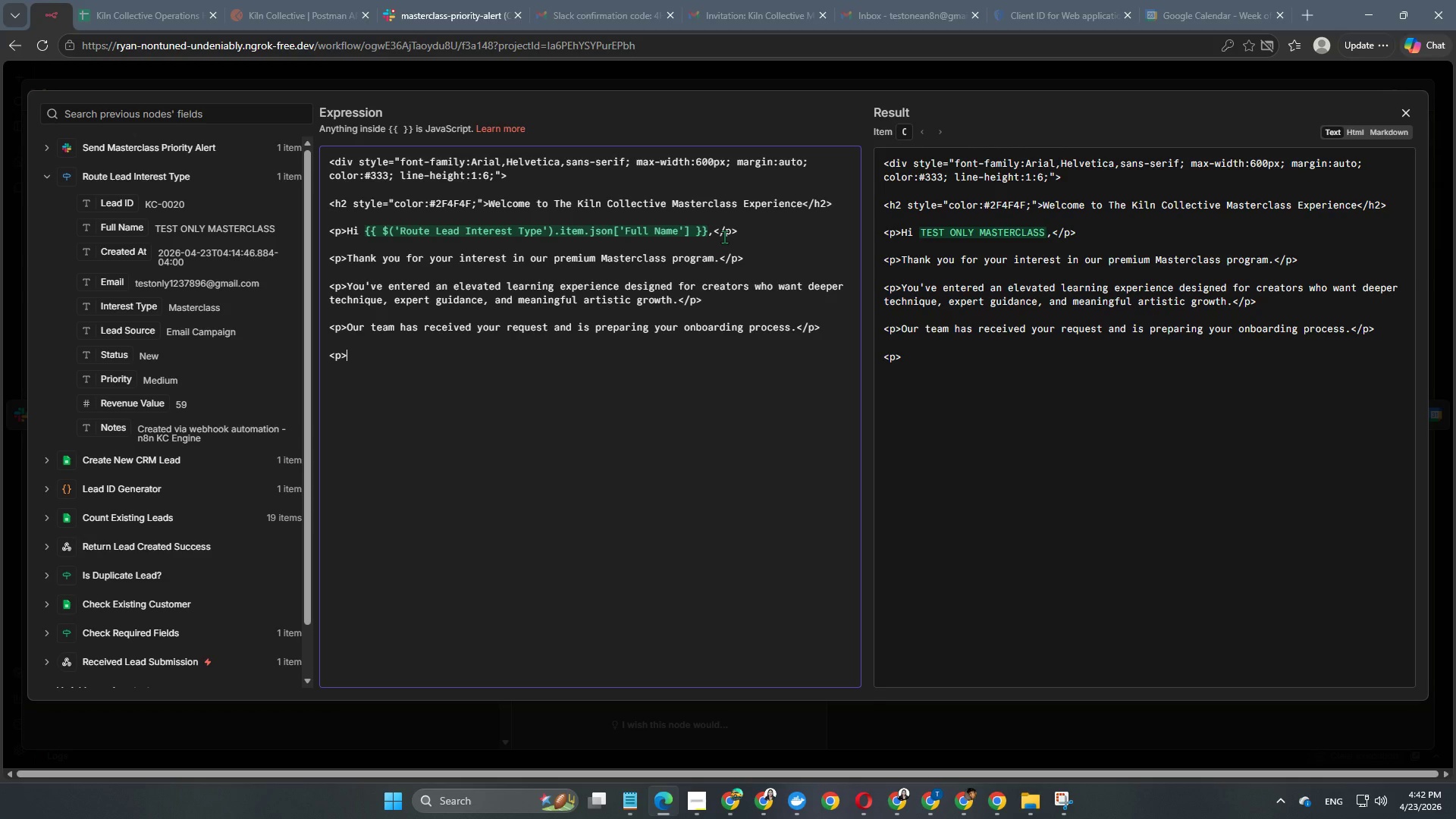 
type(<strong)
 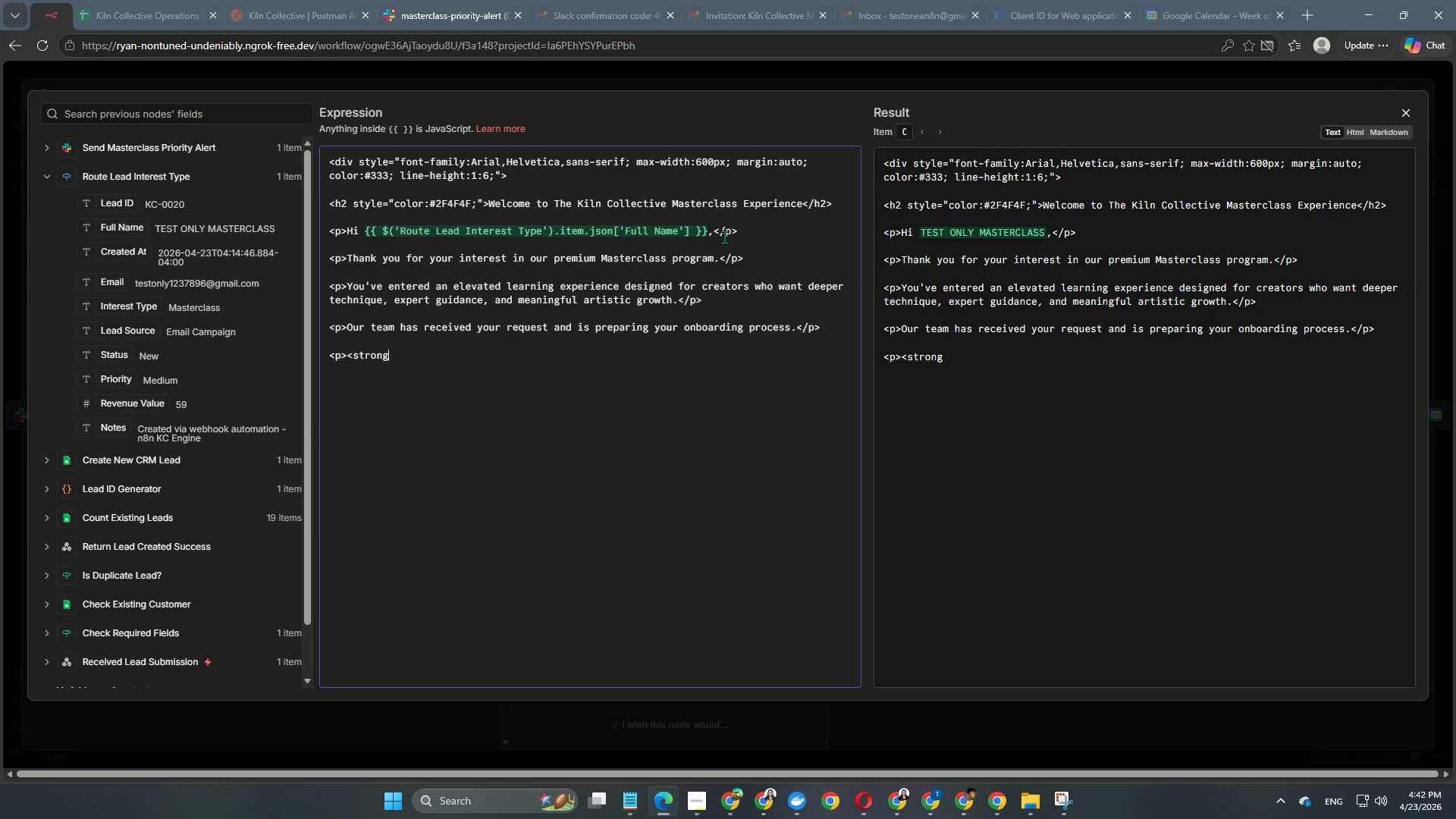 
type(>What happend)
key(Backspace)
type(s )
 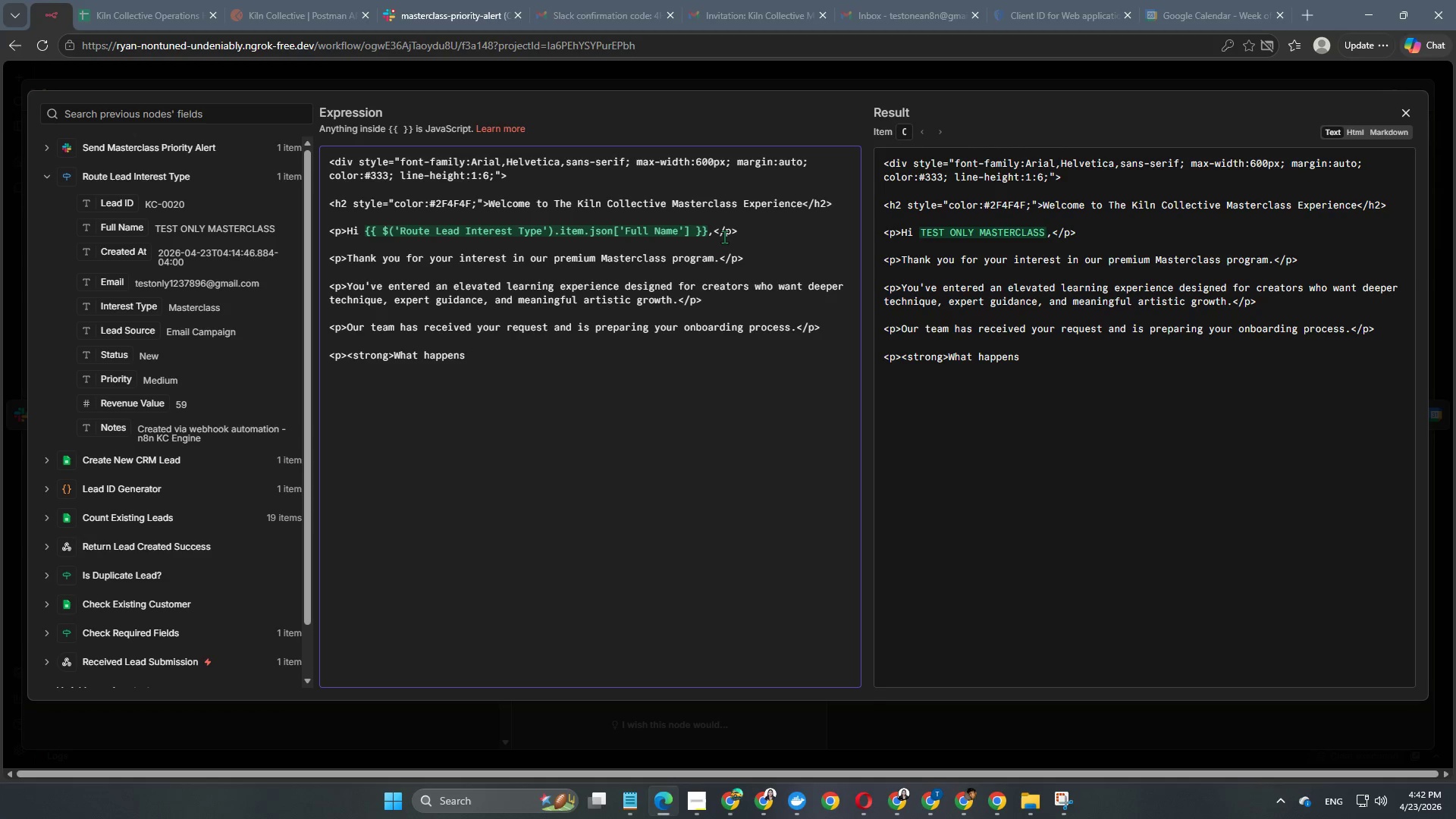 
wait(9.94)
 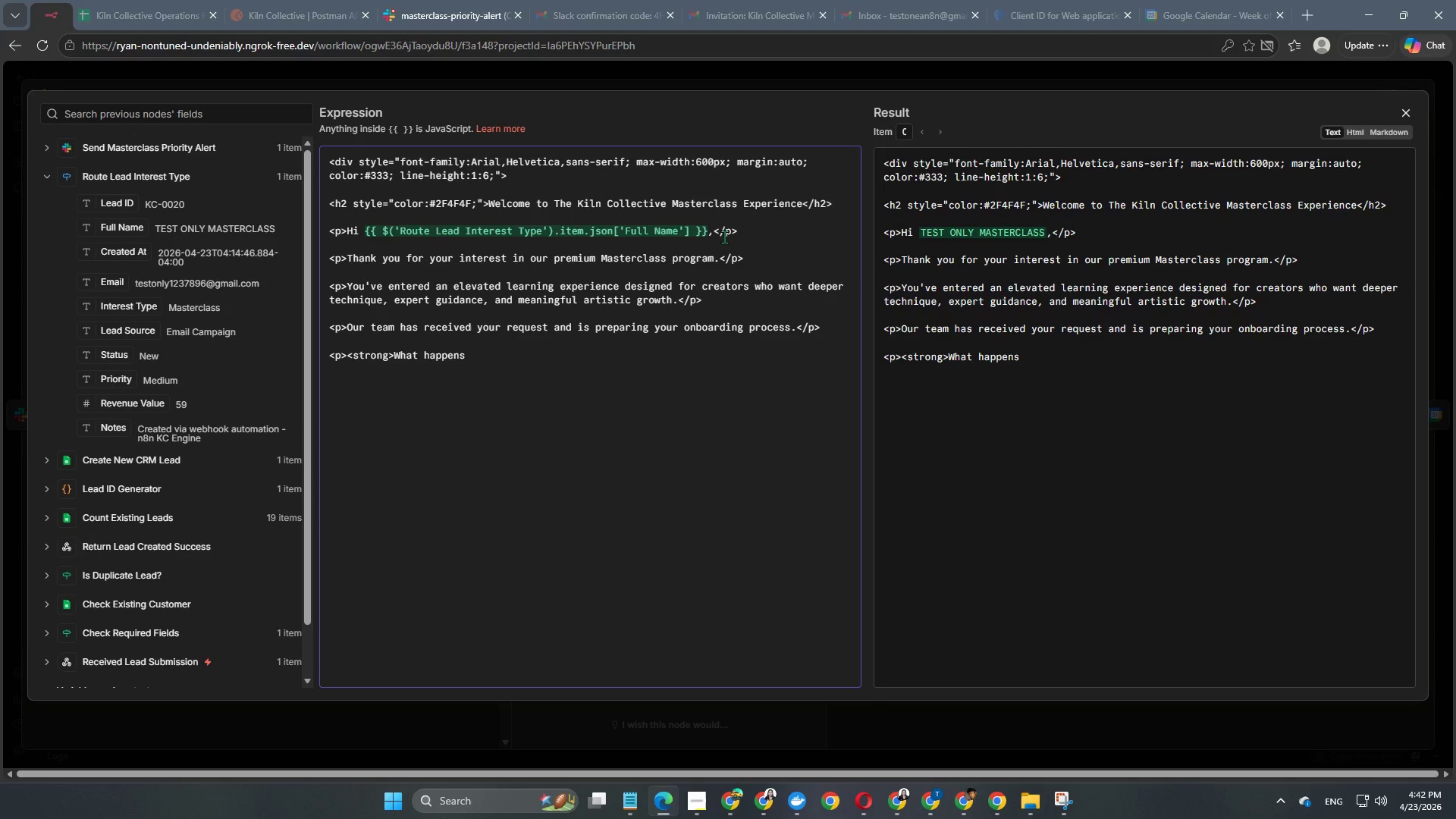 
type(next?)
 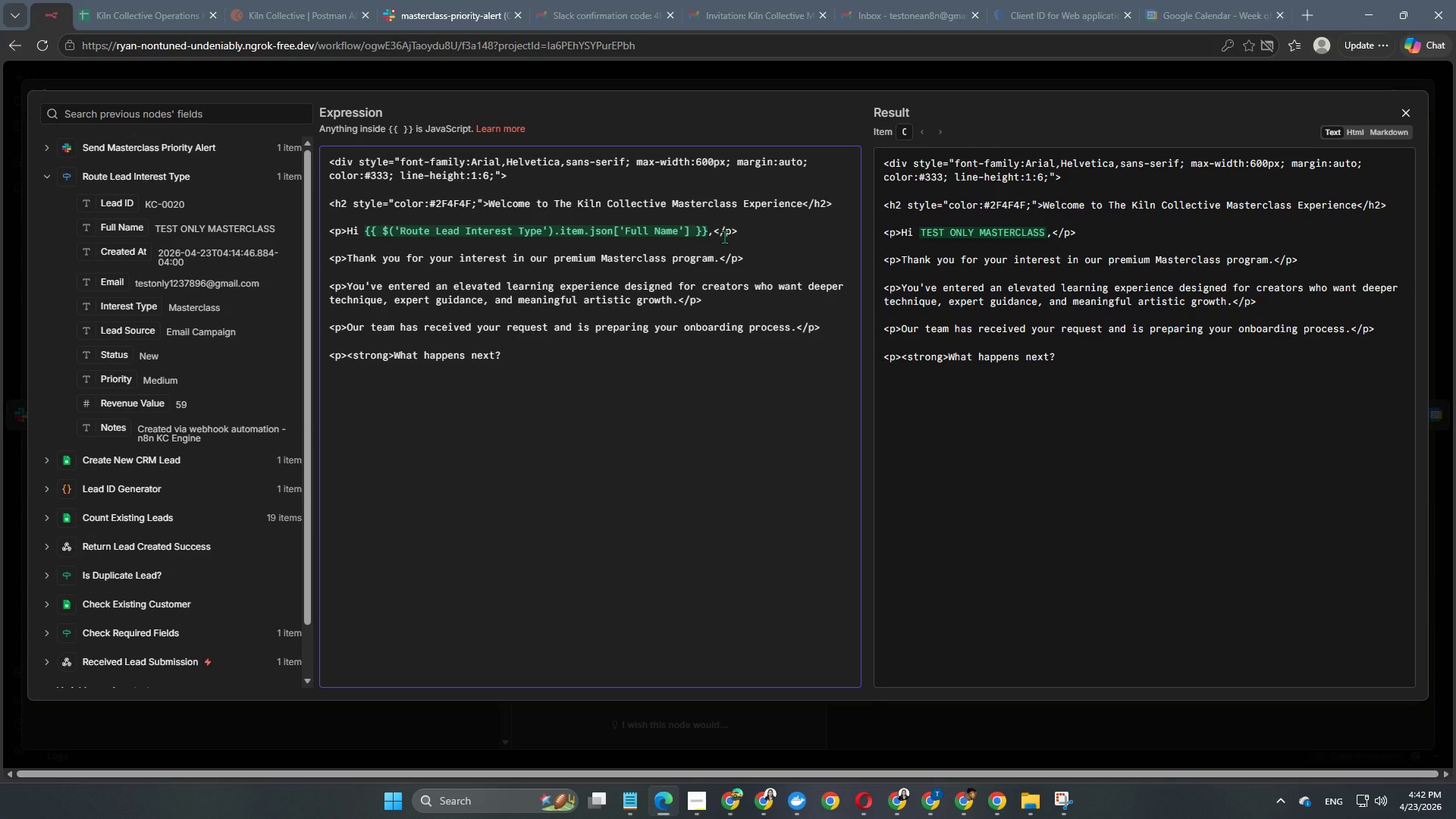 
type(</strong)
 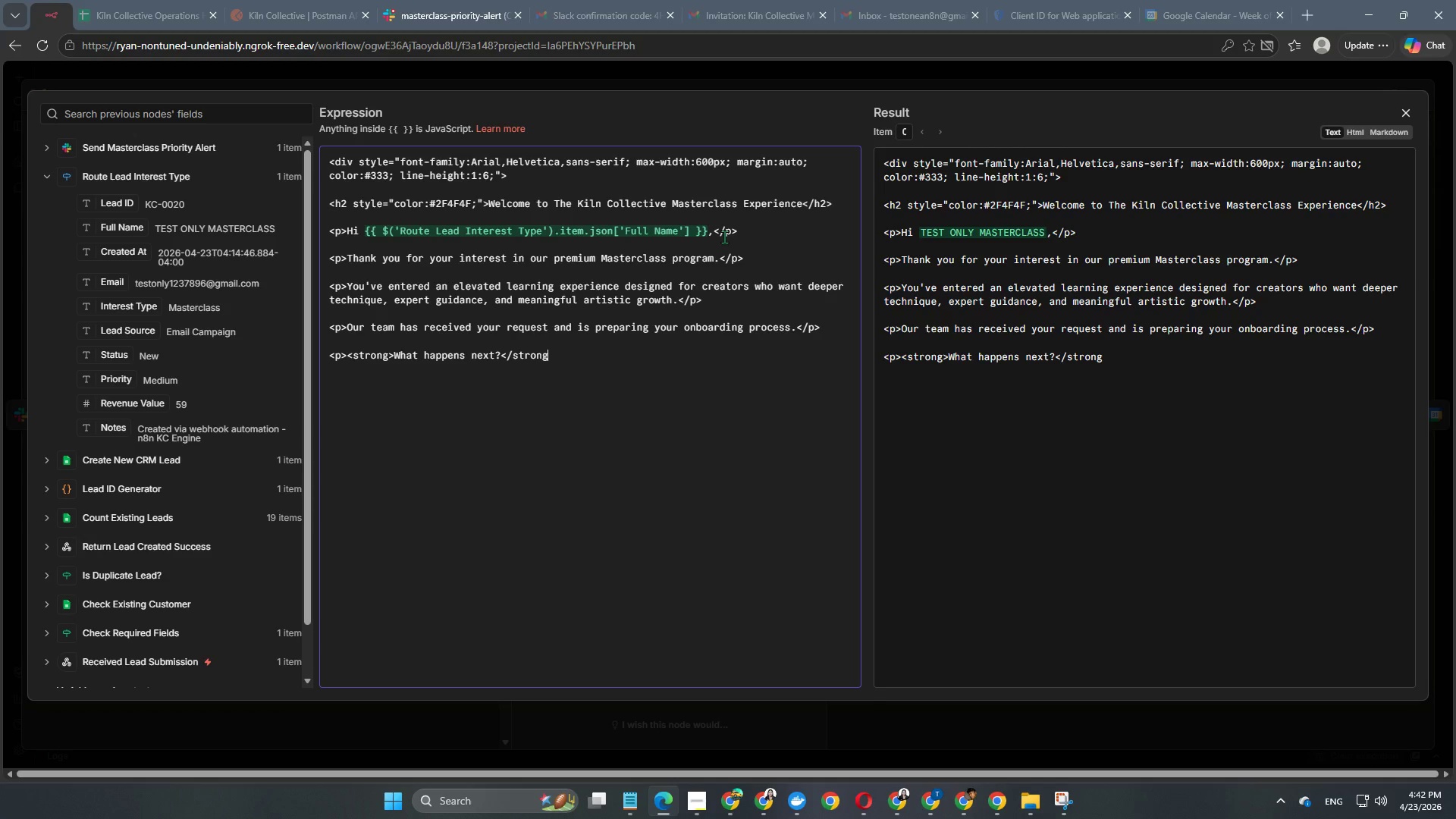 
key(Shift+Period)
 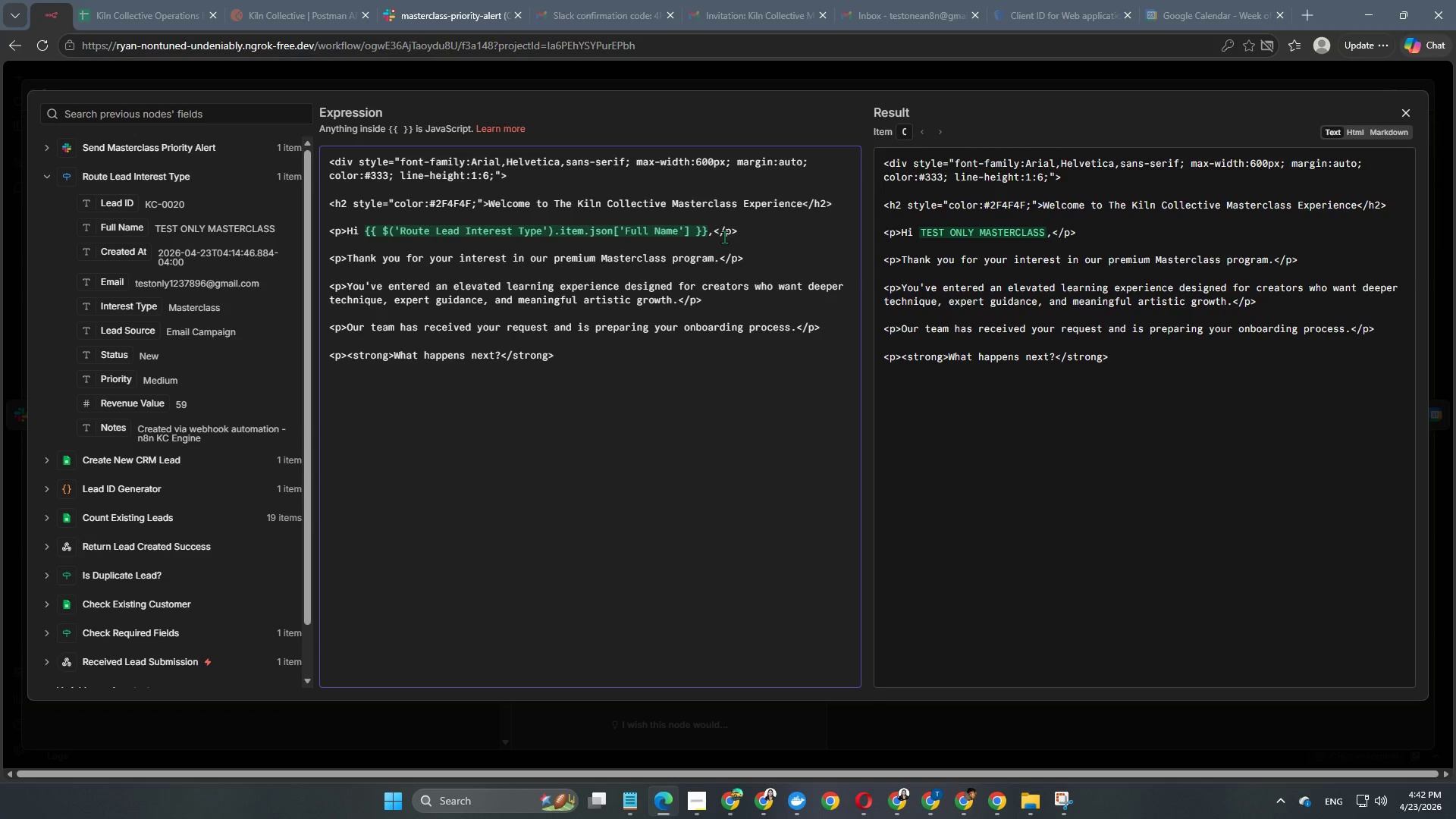 
key(Shift+ShiftRight)
 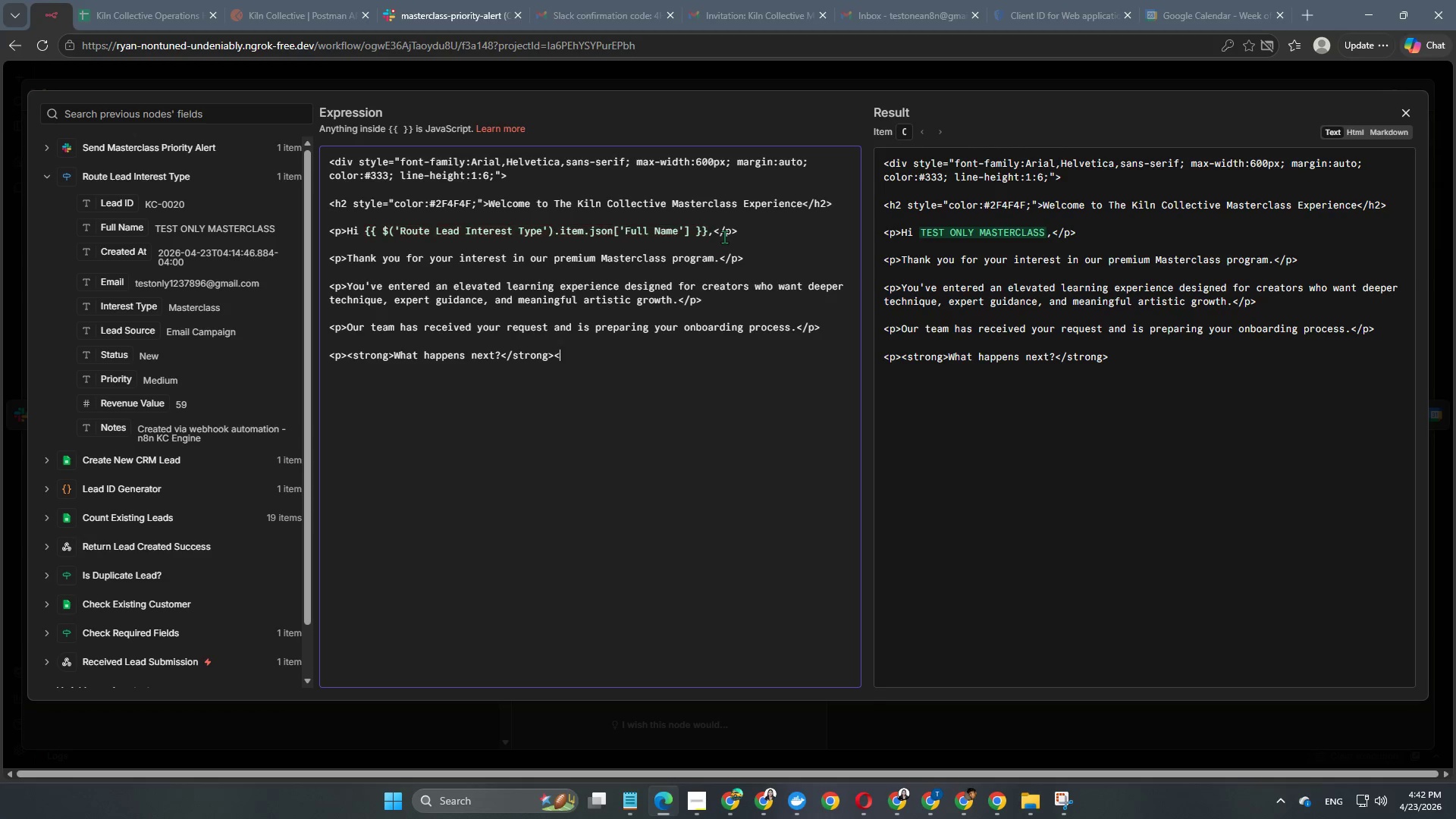 
key(Shift+Comma)
 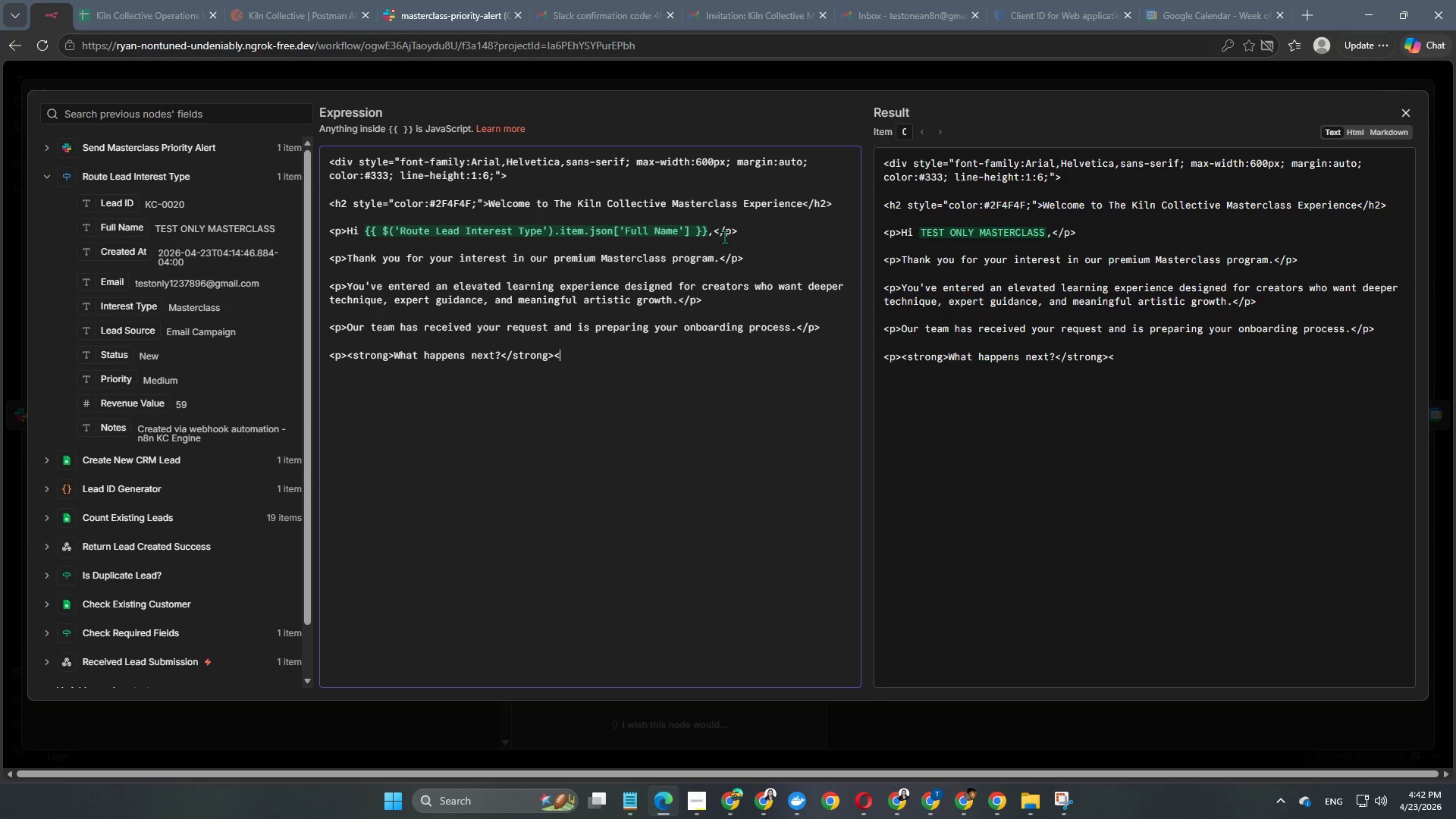 
key(Slash)
 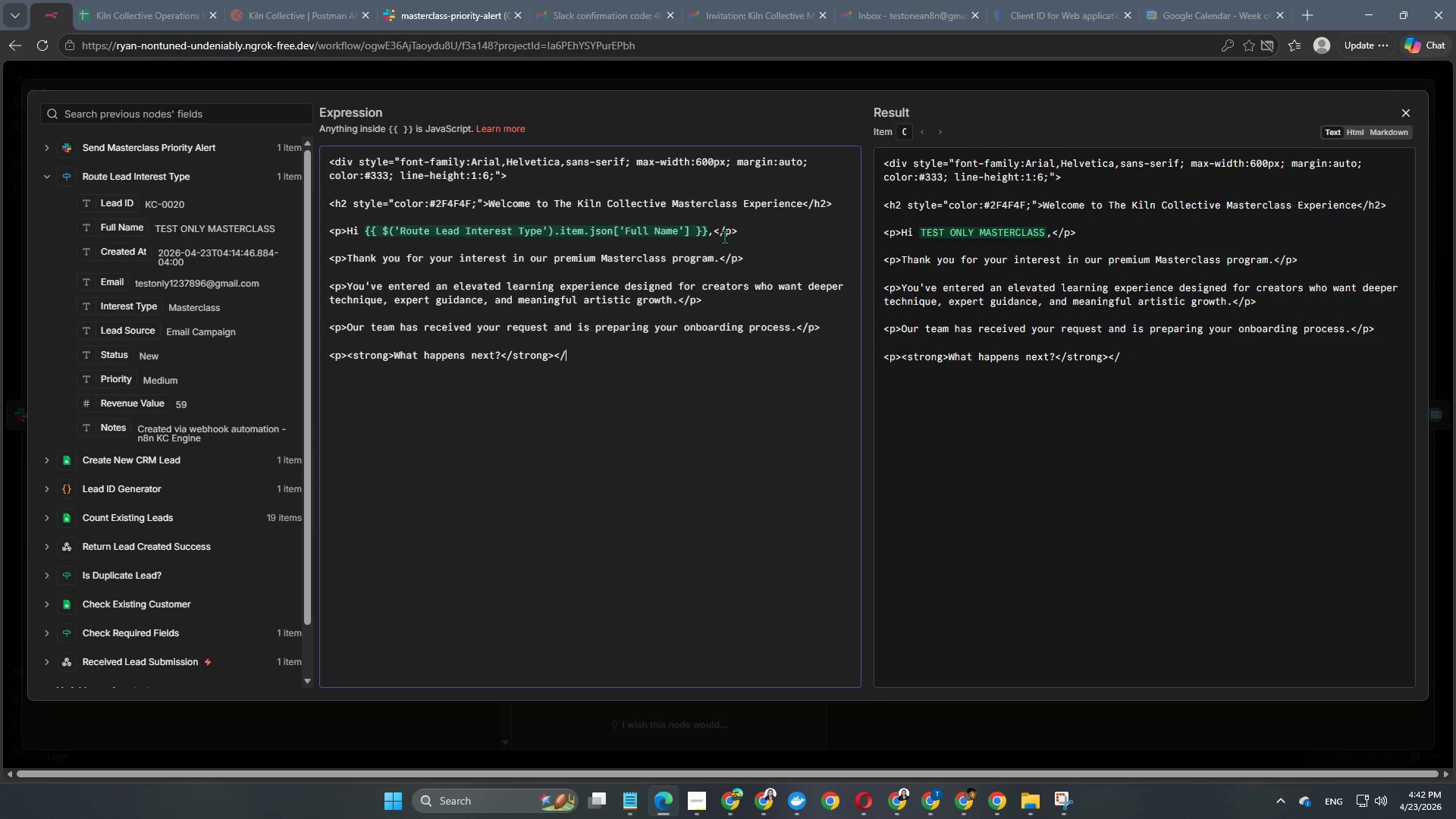 
key(P)
 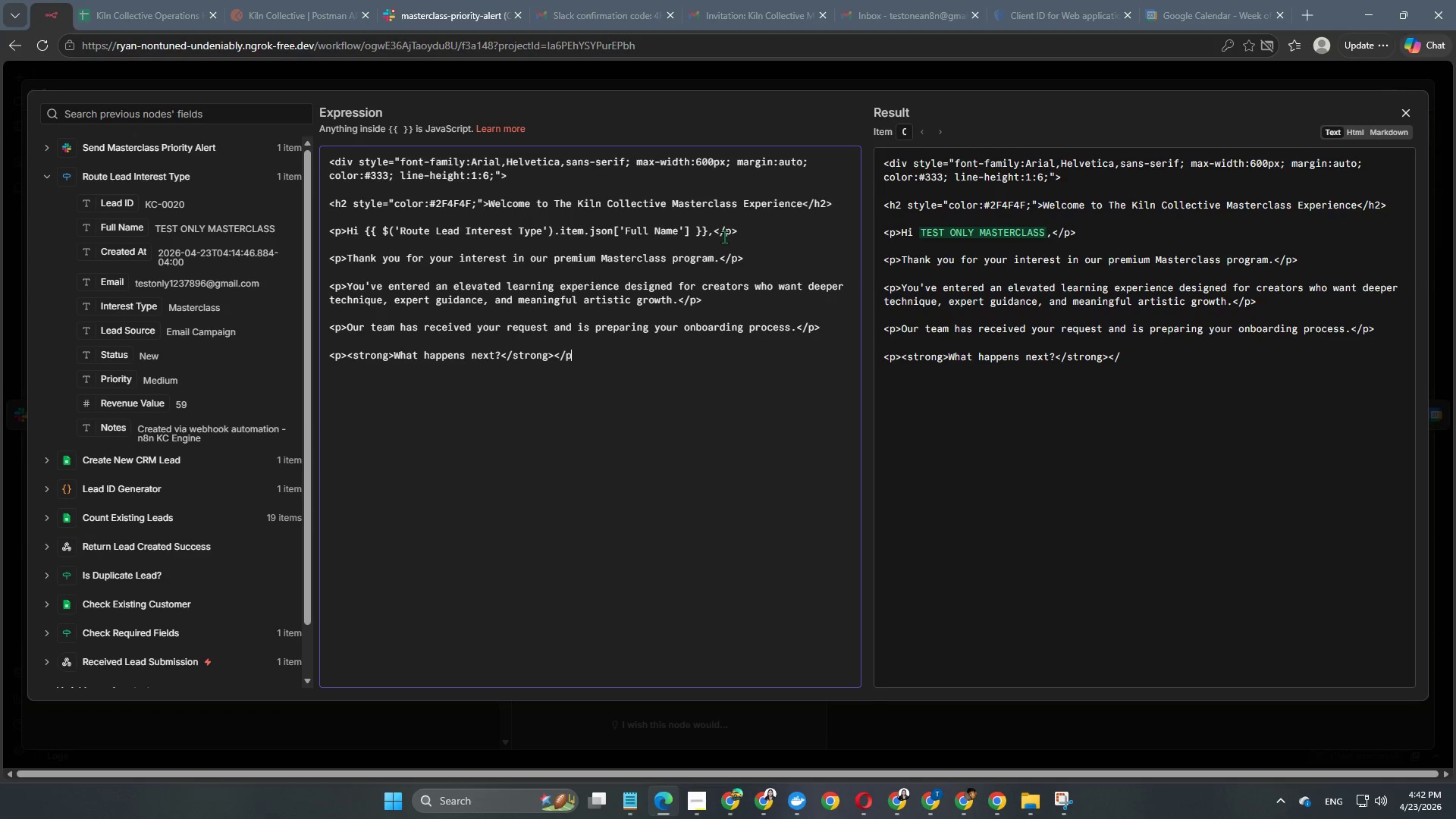 
key(Shift+ShiftRight)
 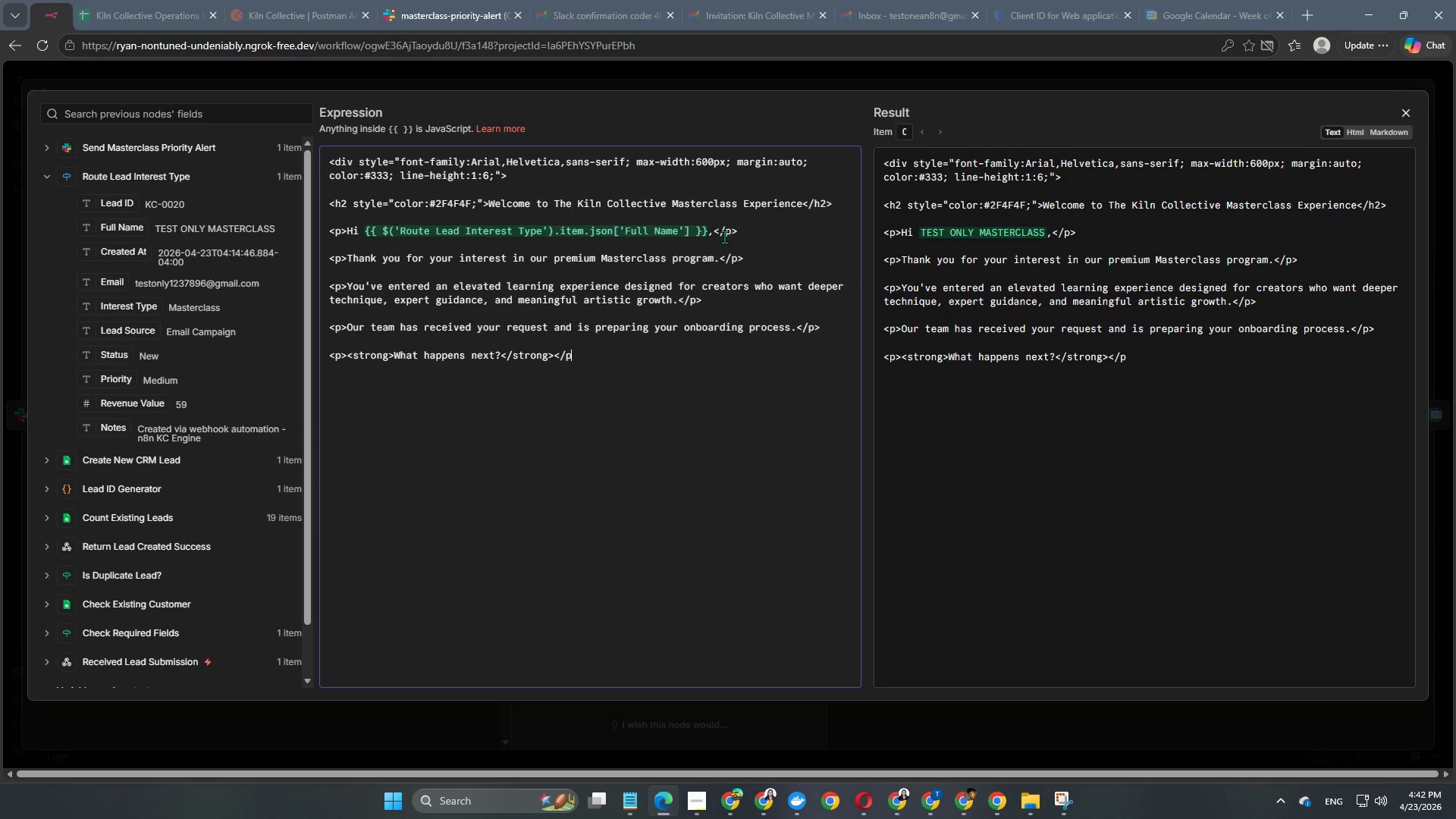 
key(Shift+Period)
 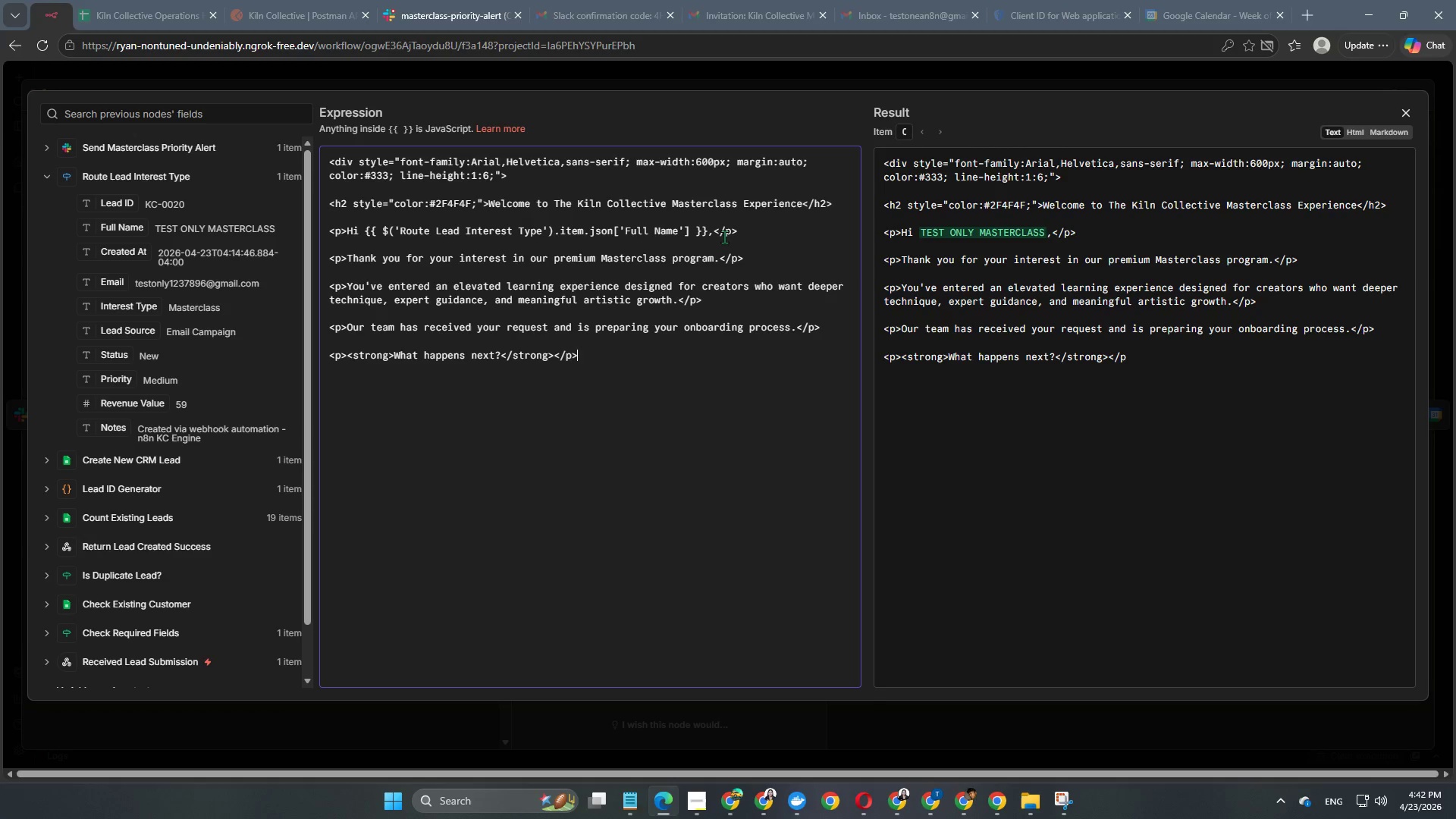 
key(Enter)
 